 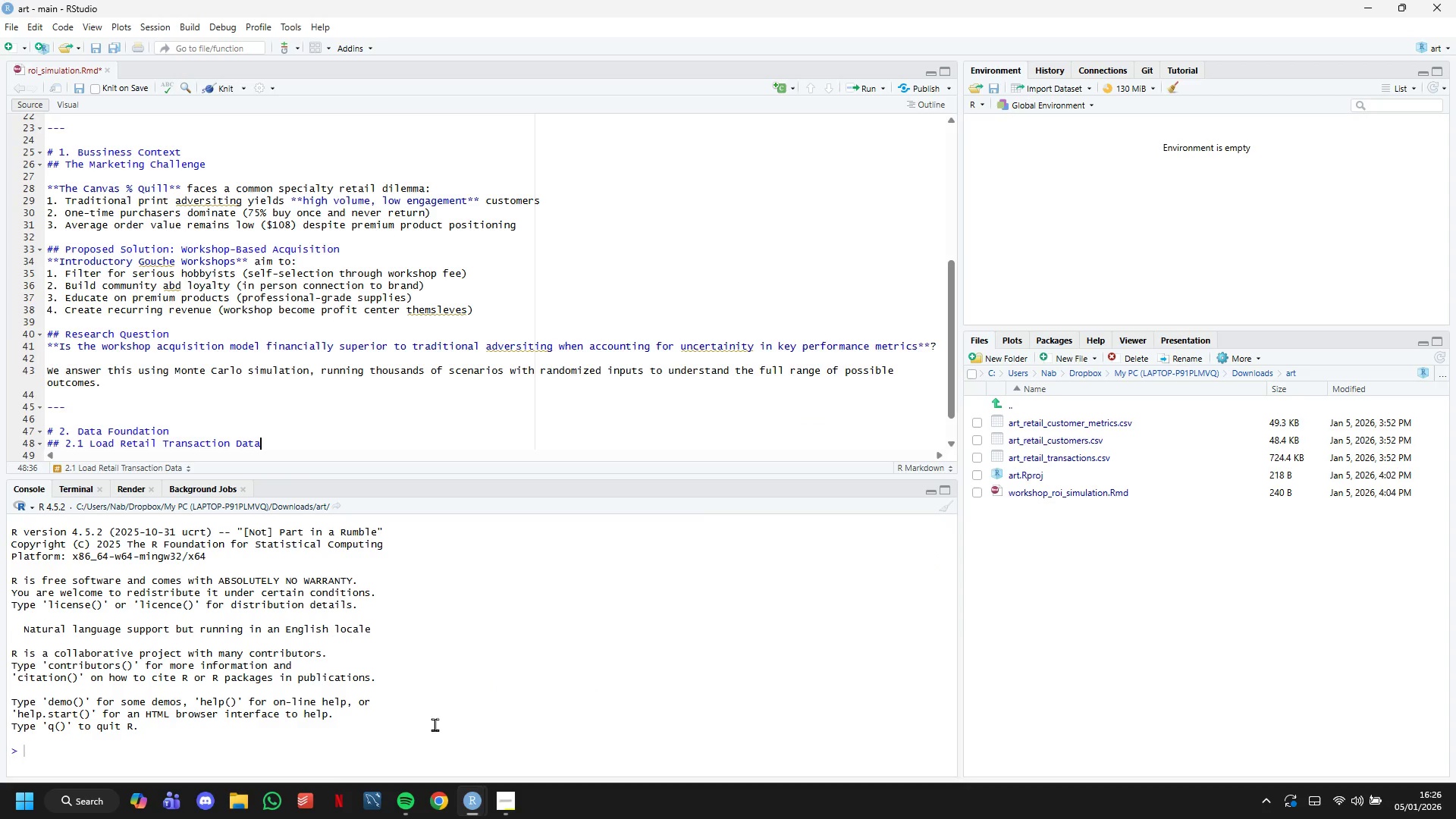 
scroll: coordinate [381, 446], scroll_direction: down, amount: 5.0
 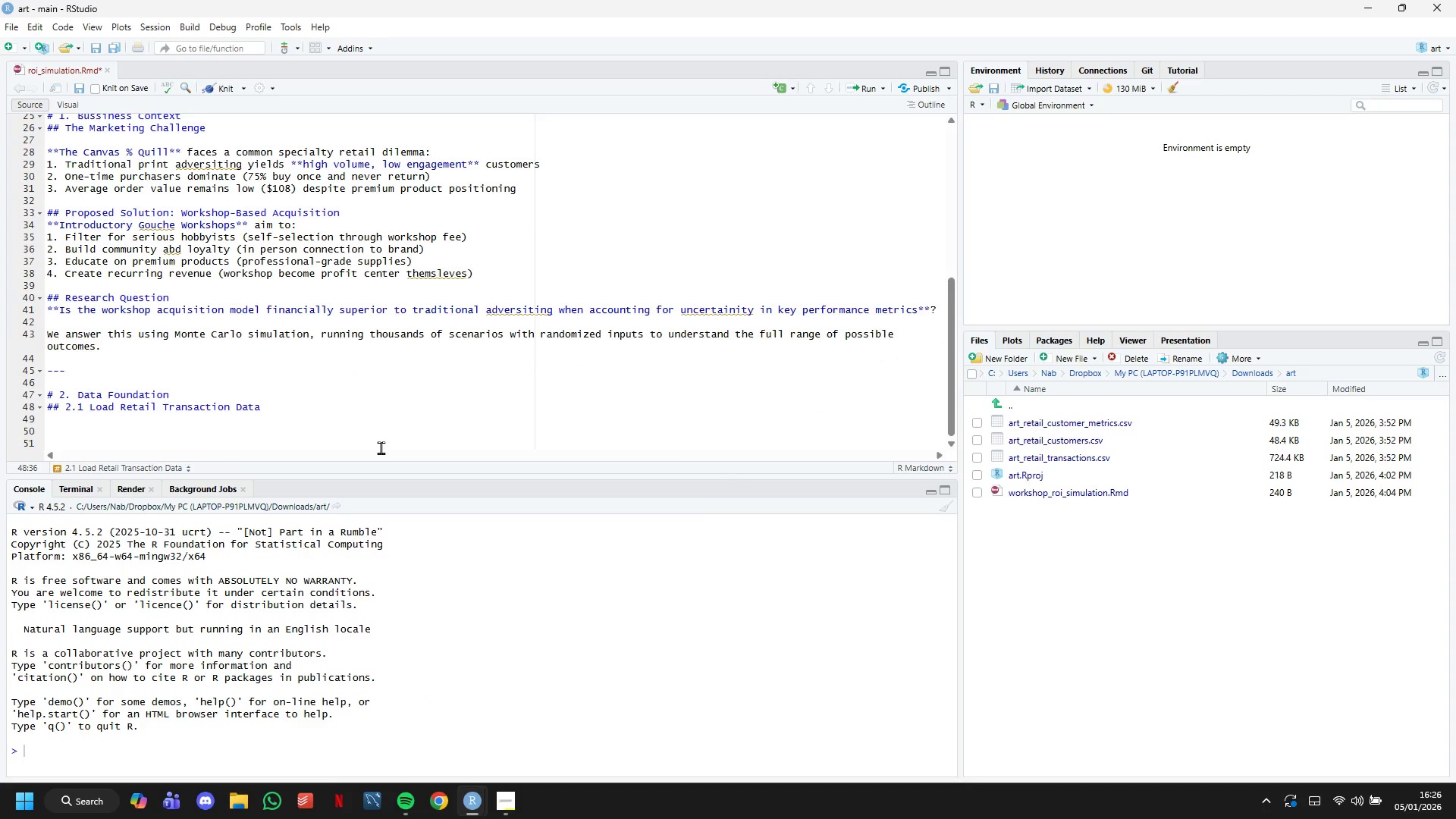 
key(Enter)
 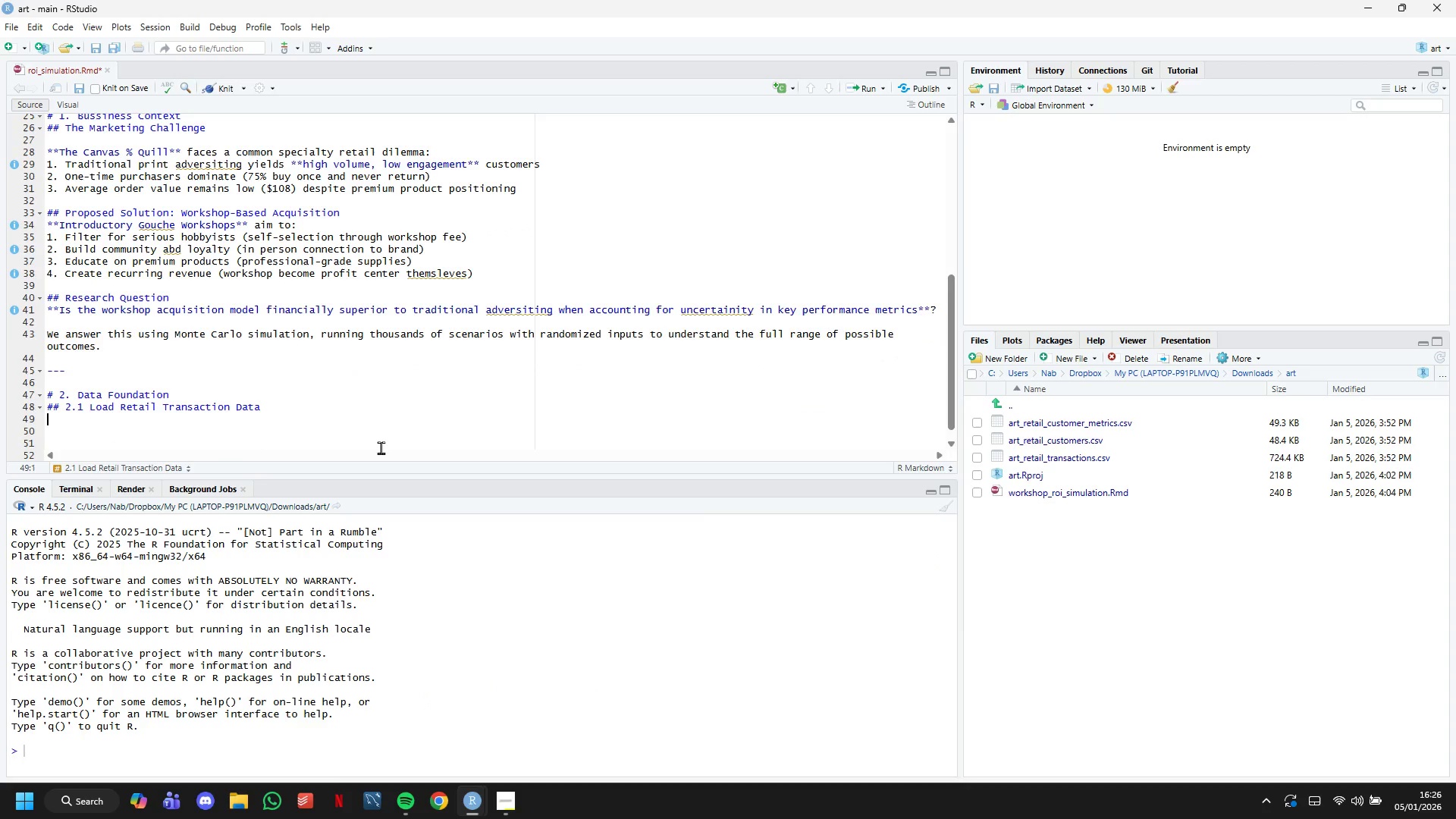 
key(Backquote)
 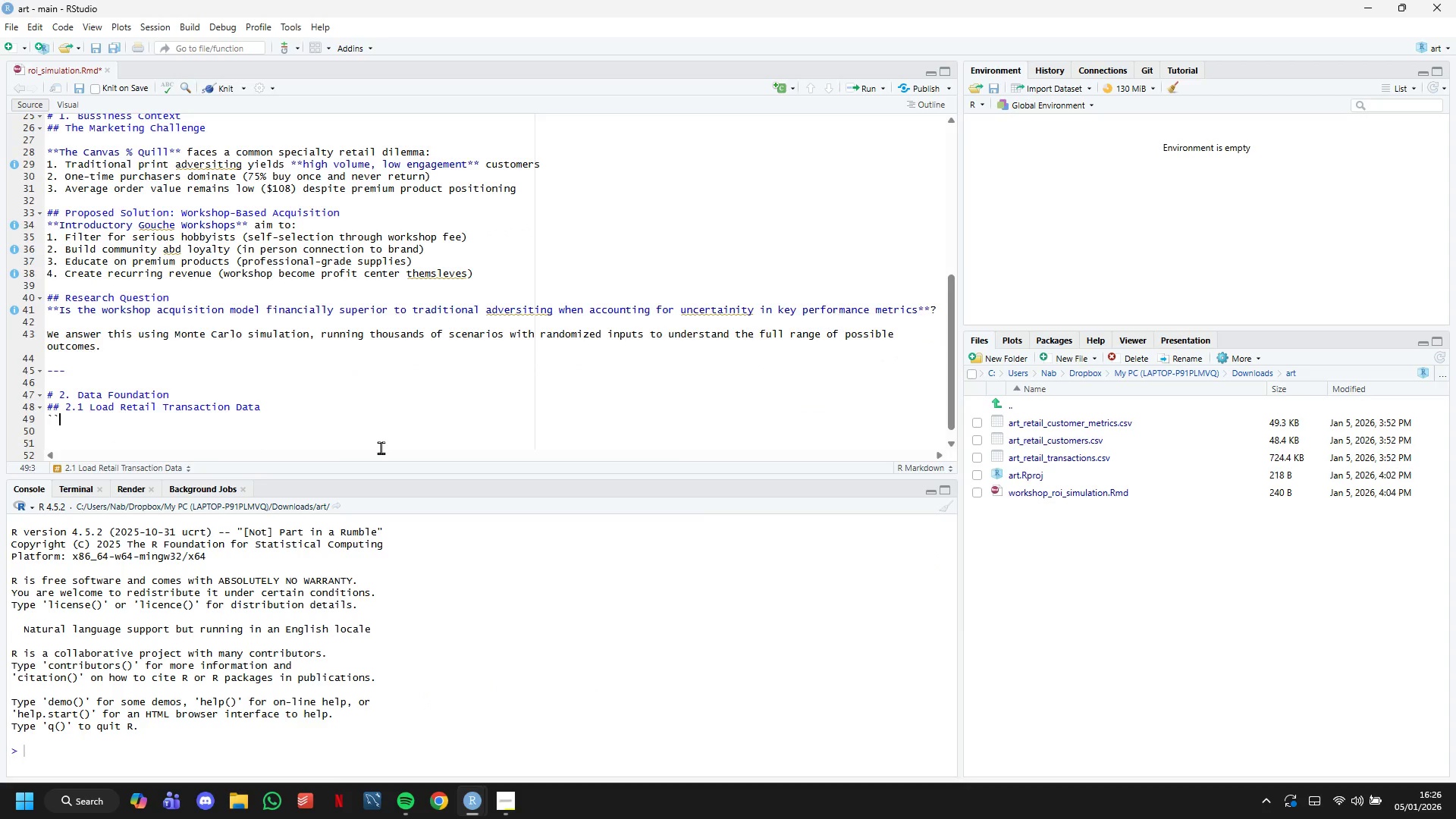 
key(Backquote)
 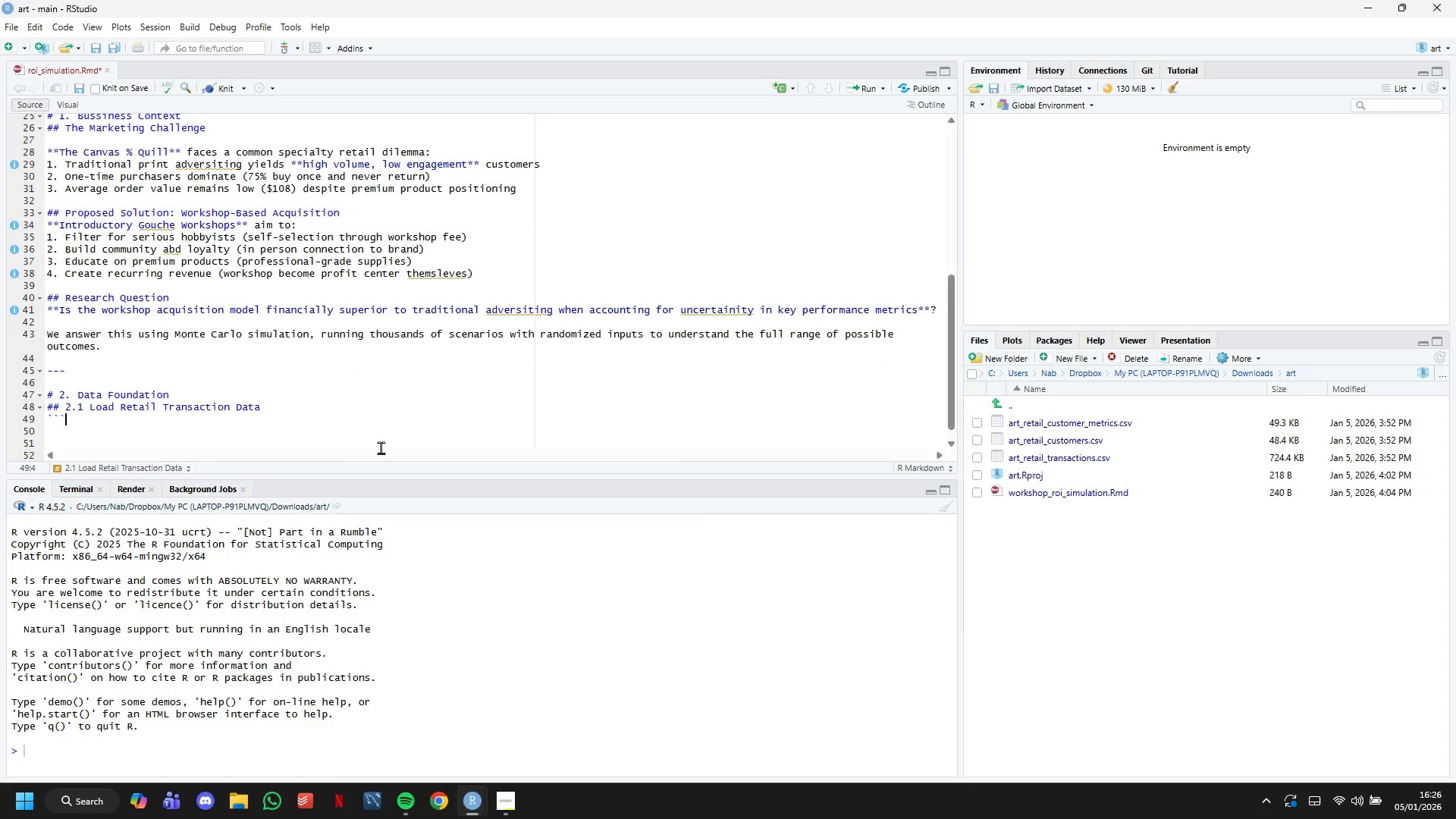 
key(Backquote)
 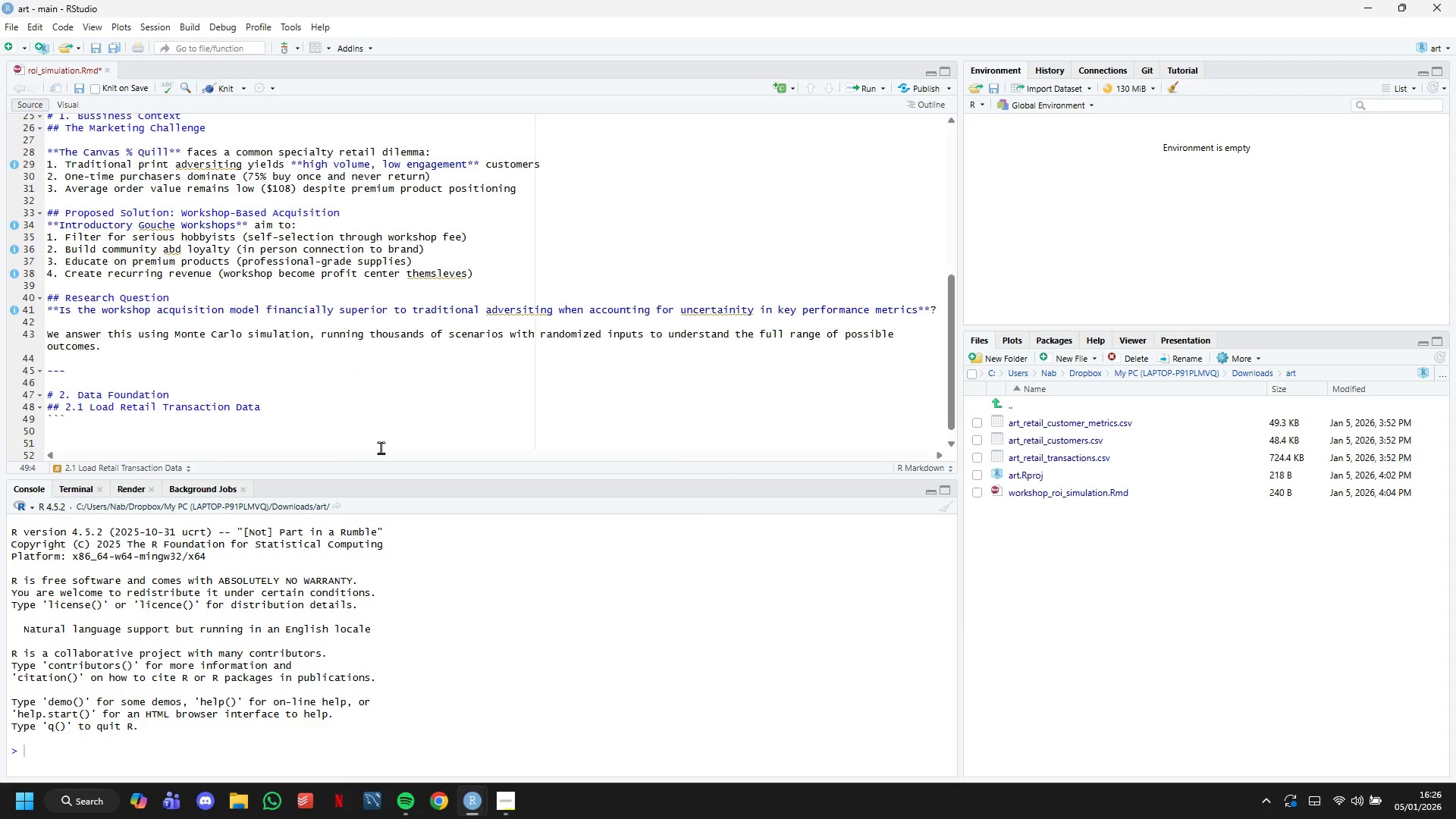 
key(Enter)
 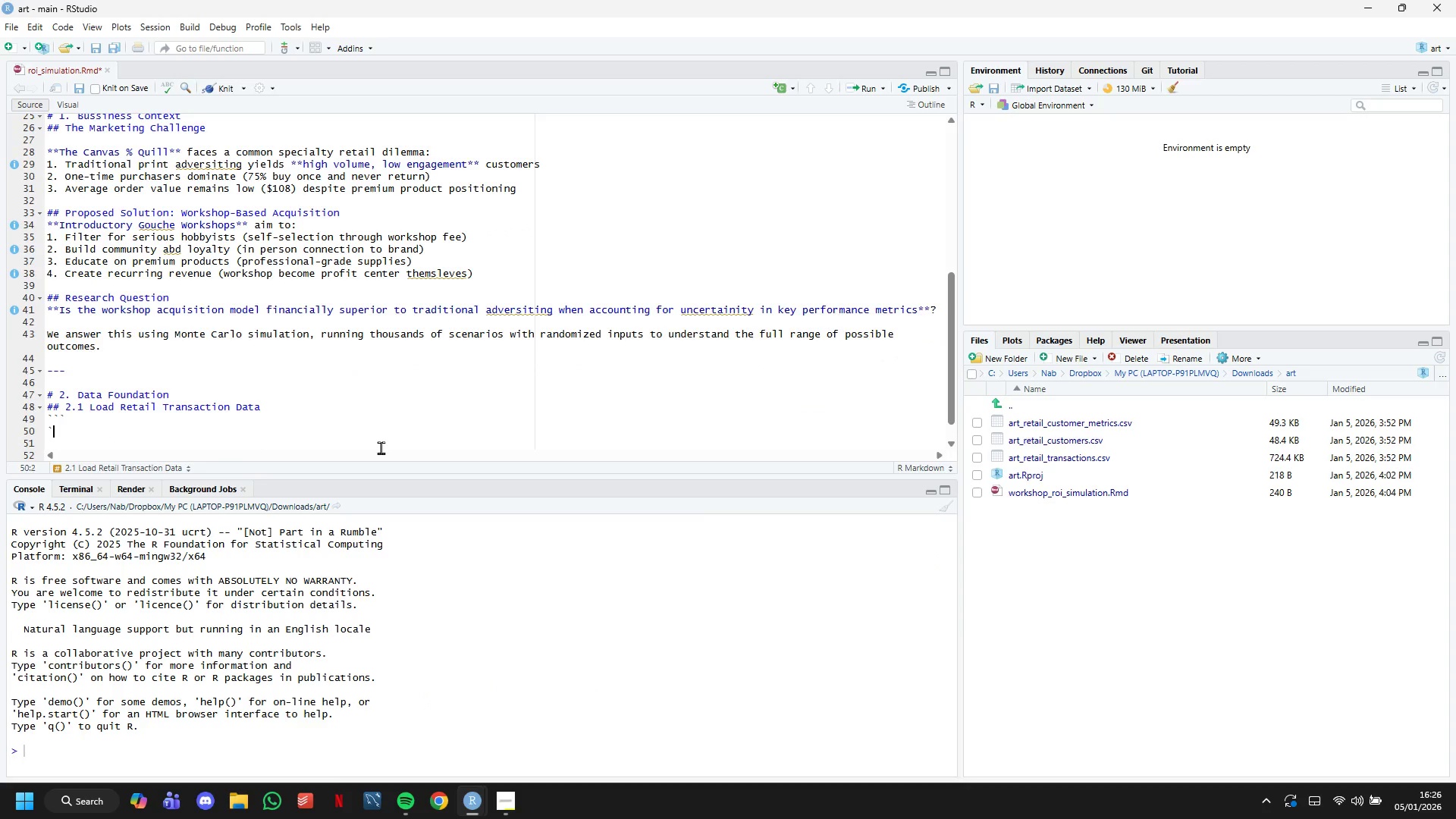 
key(Backquote)
 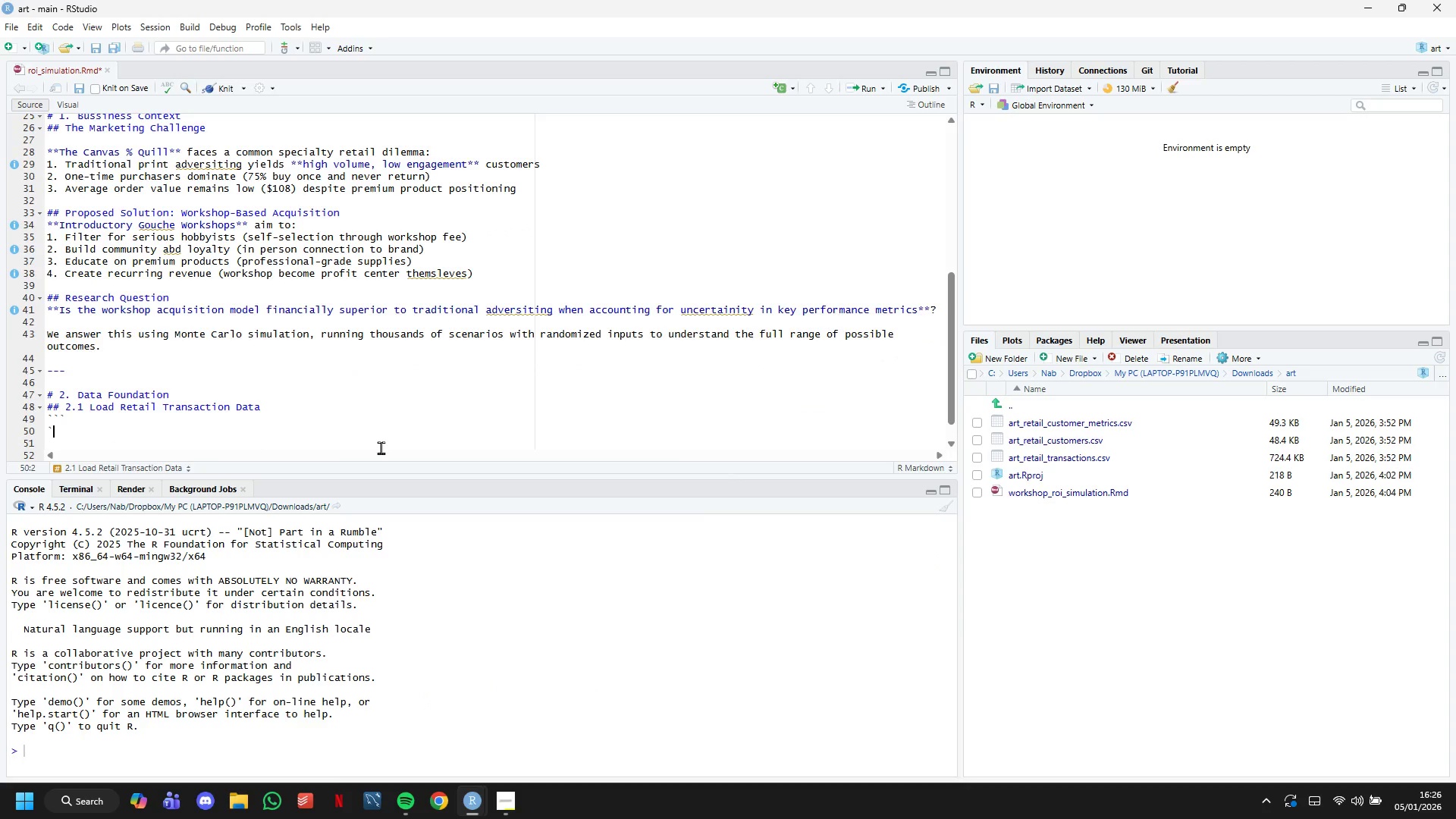 
key(Backquote)
 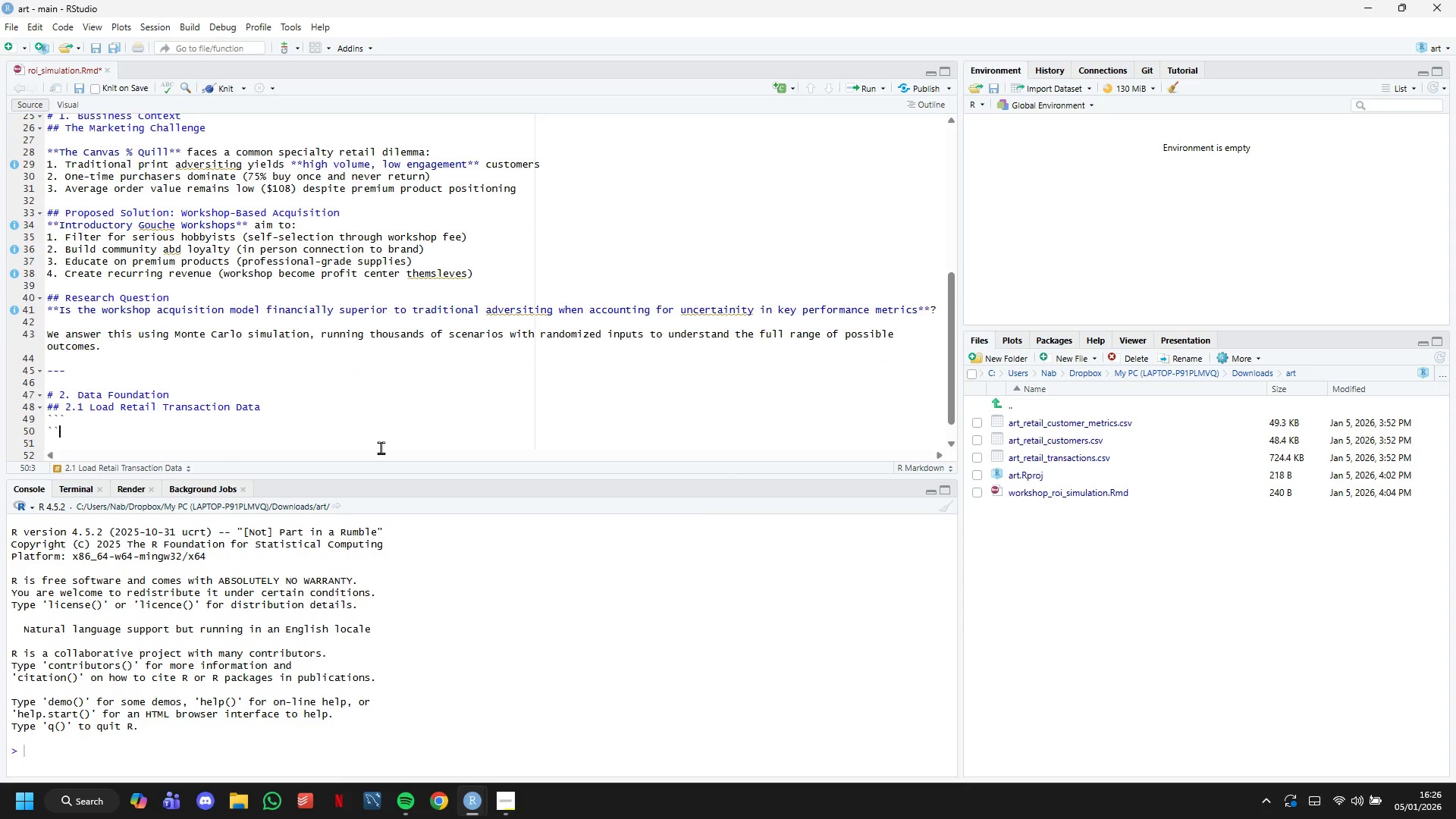 
key(Backquote)
 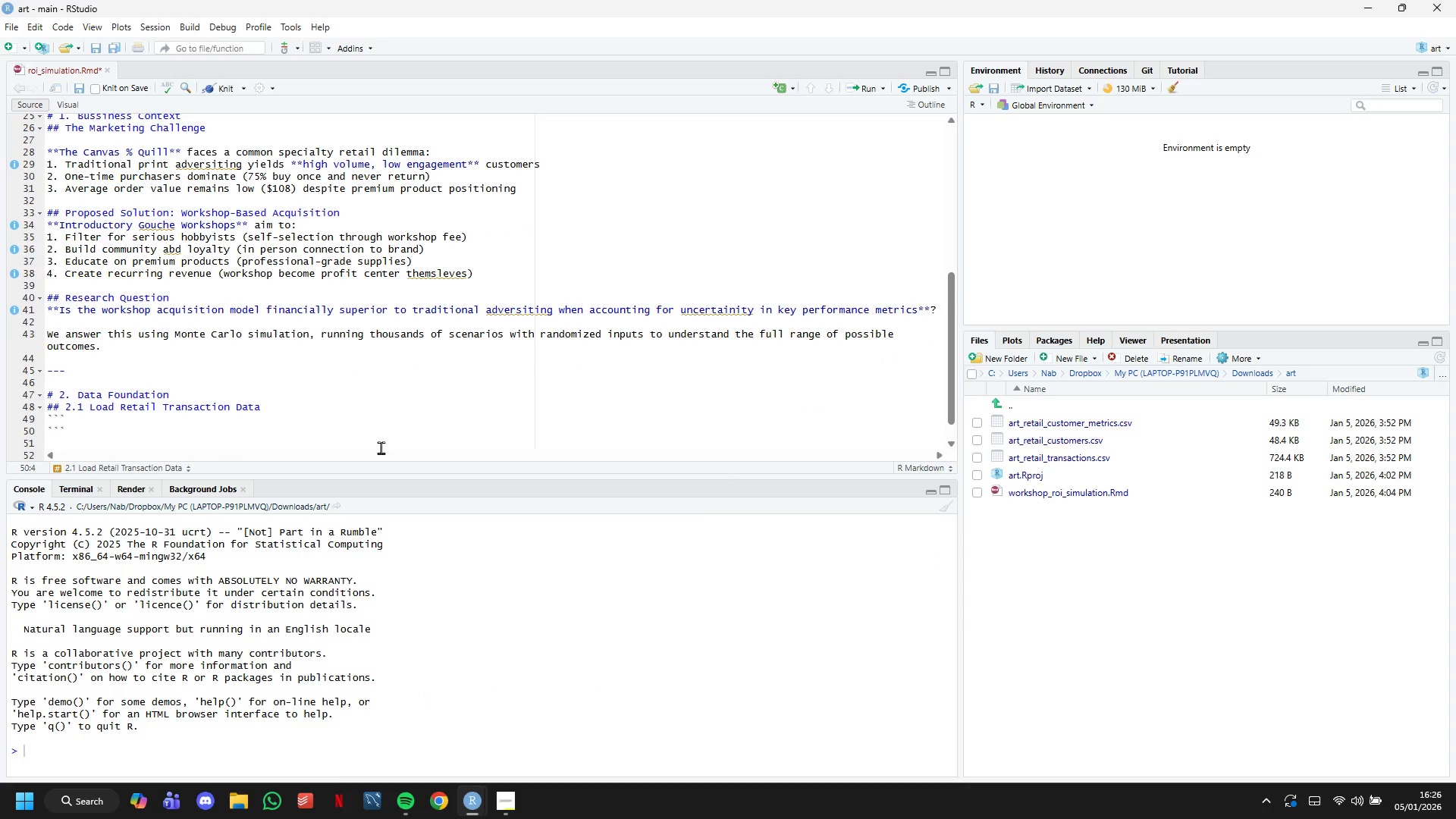 
key(ArrowUp)
 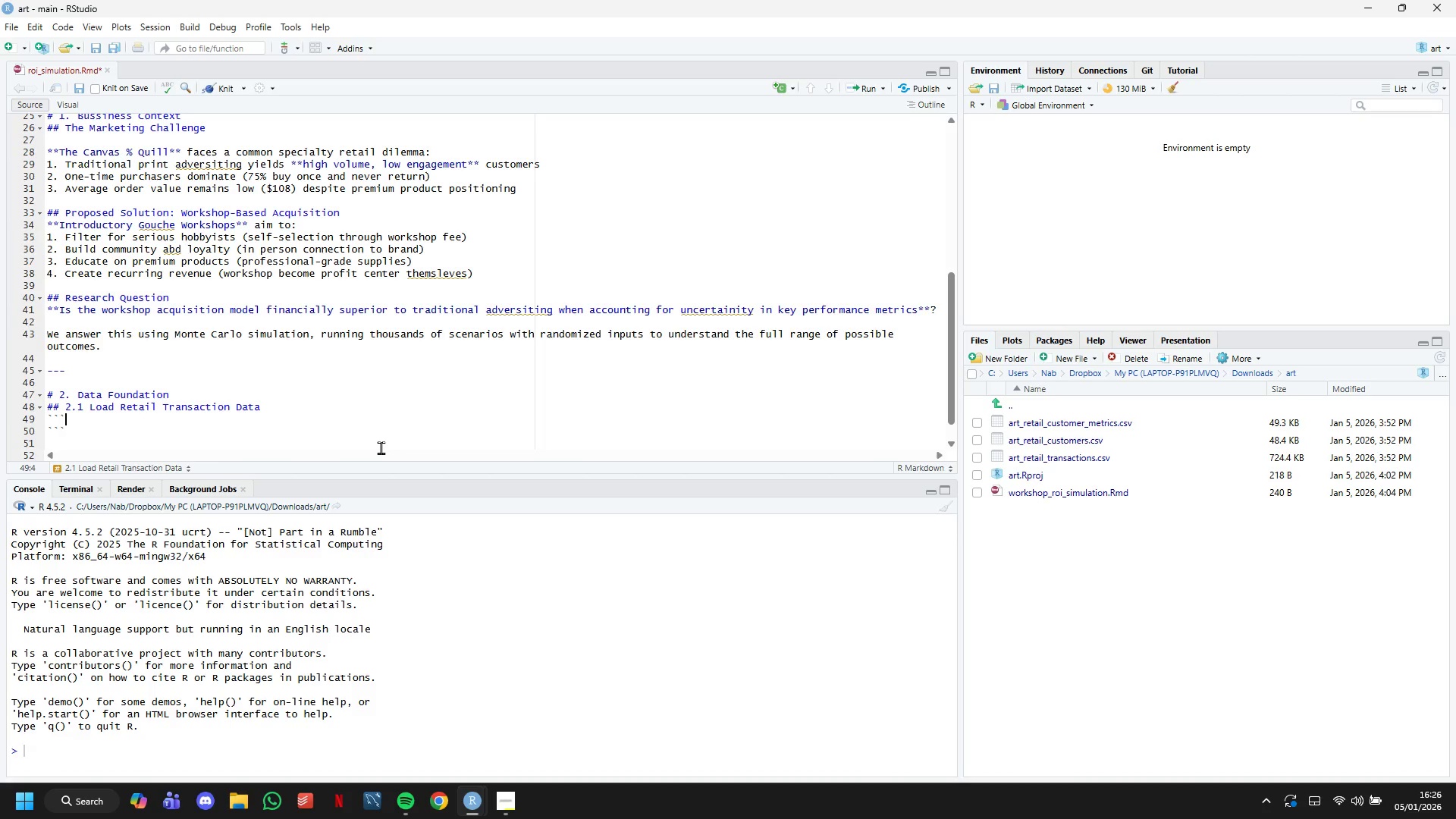 
type( {r load_libraries)
 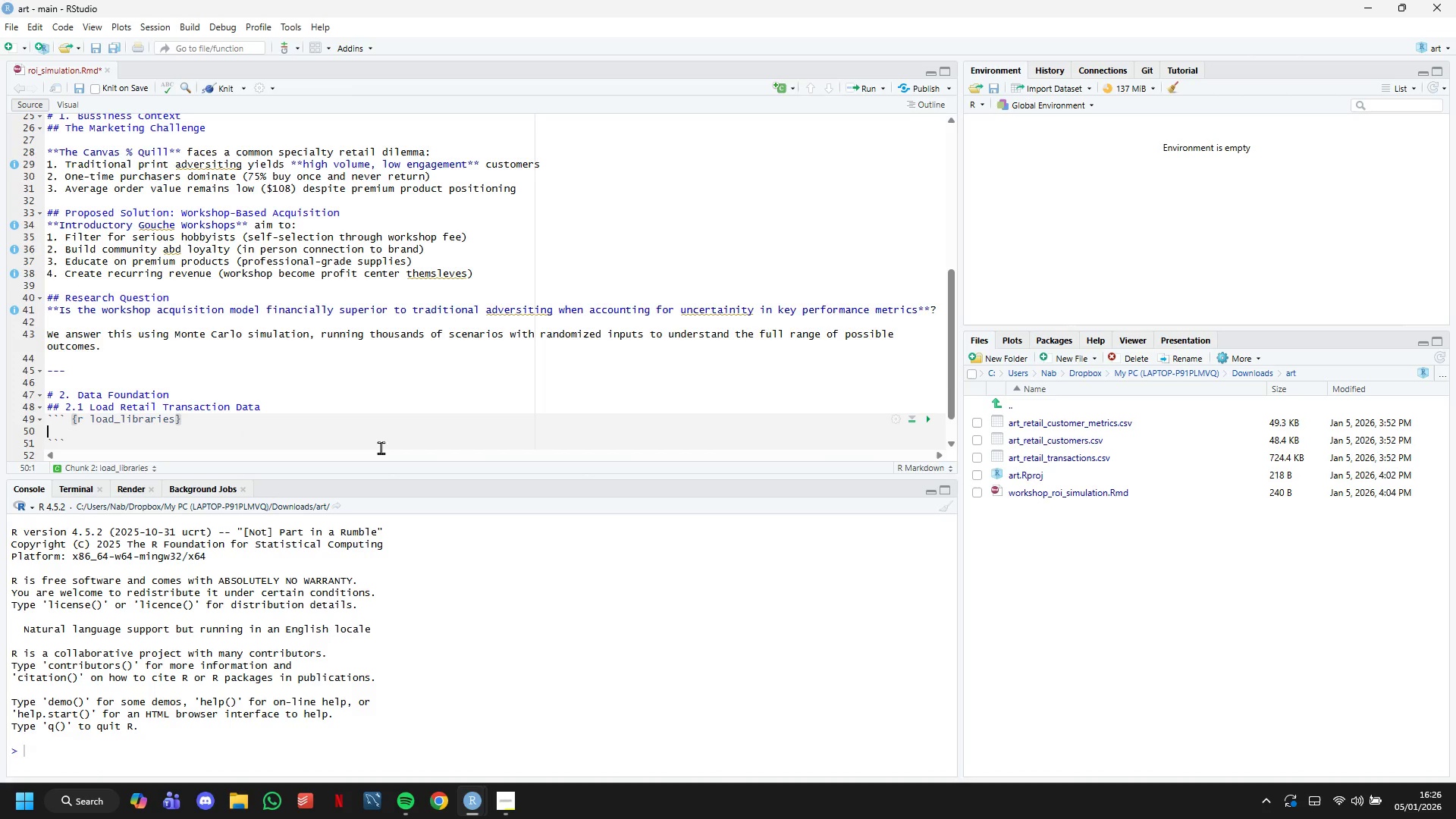 
 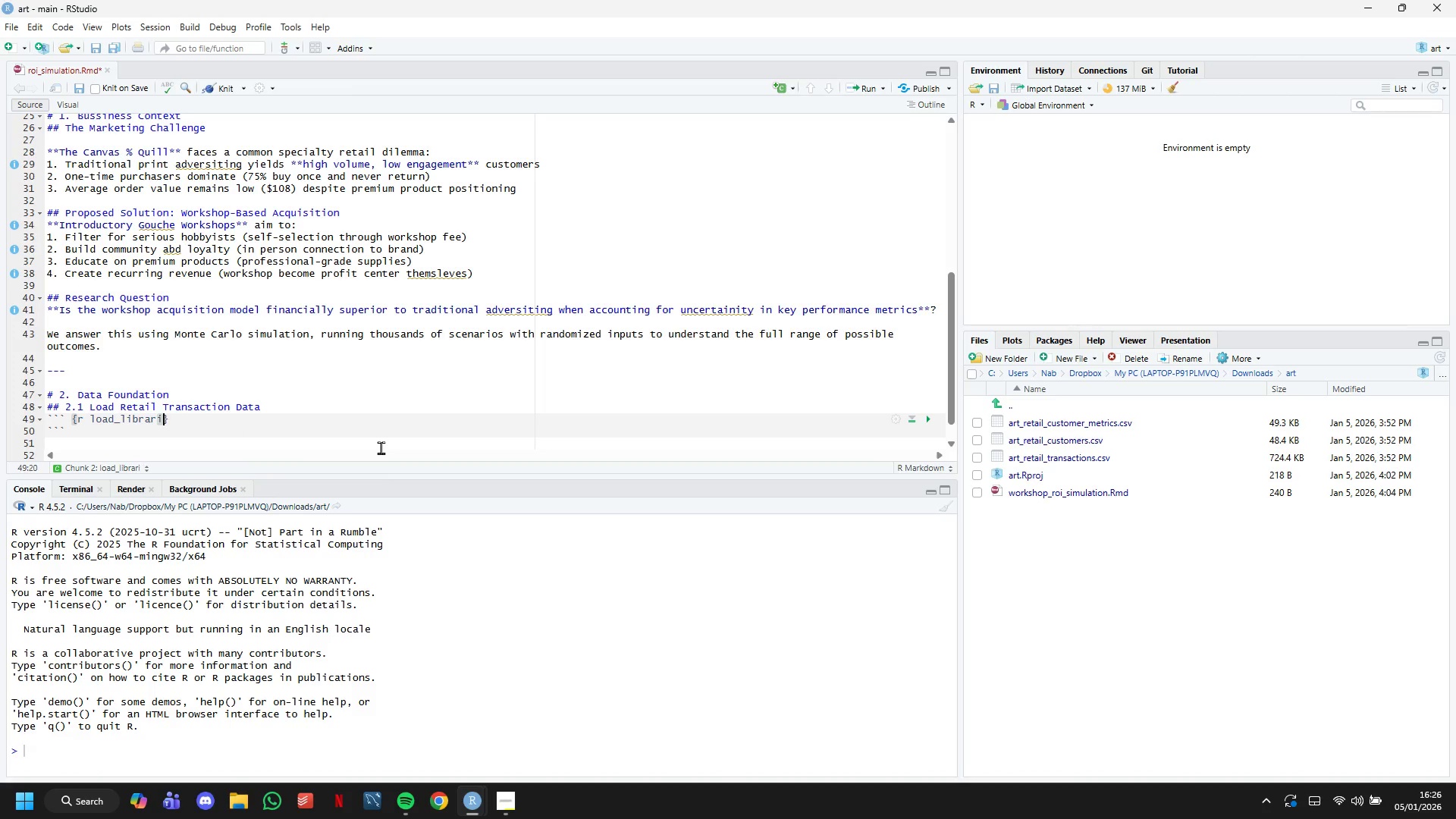 
key(ArrowRight)
 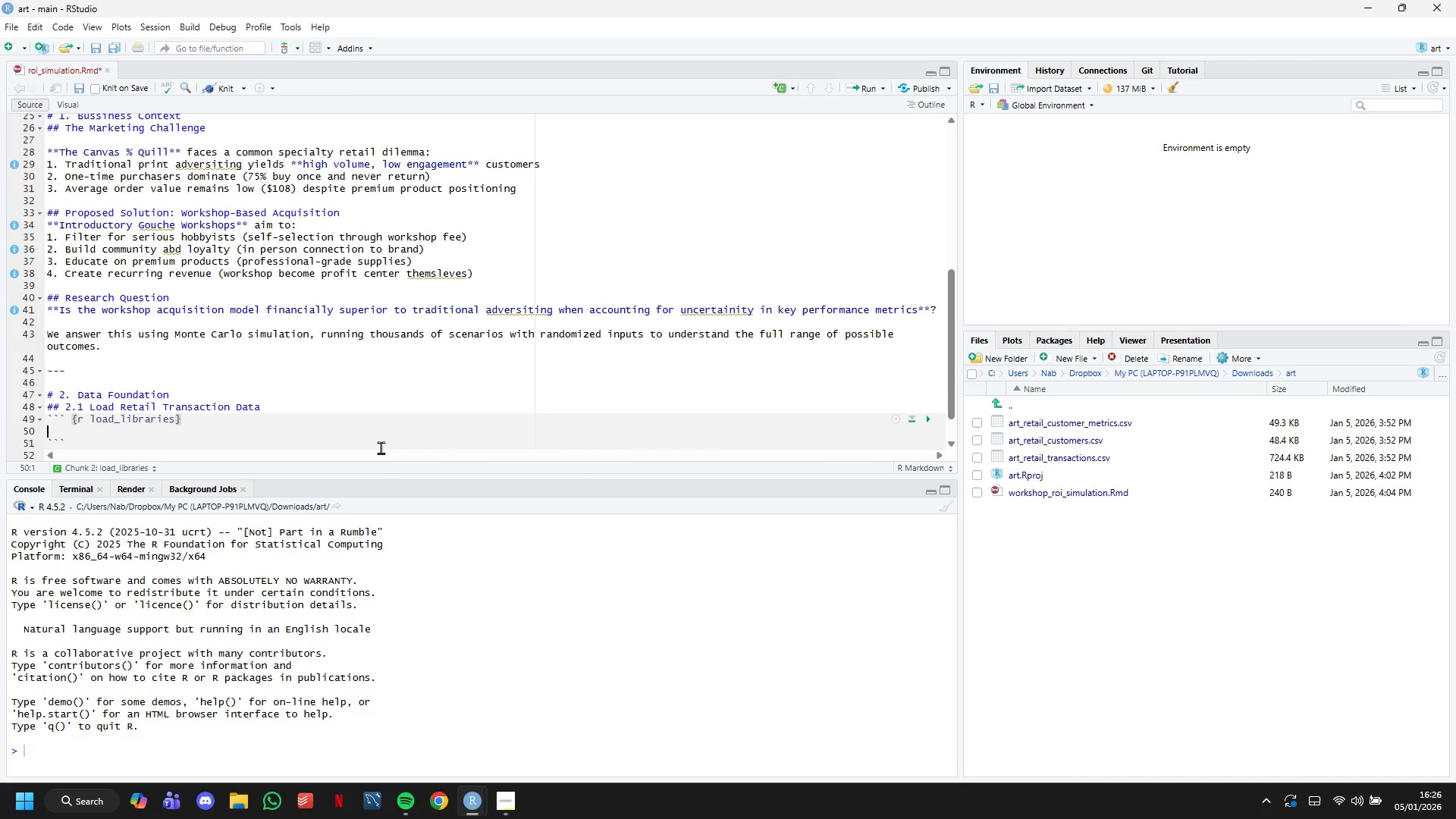 
key(Enter)
 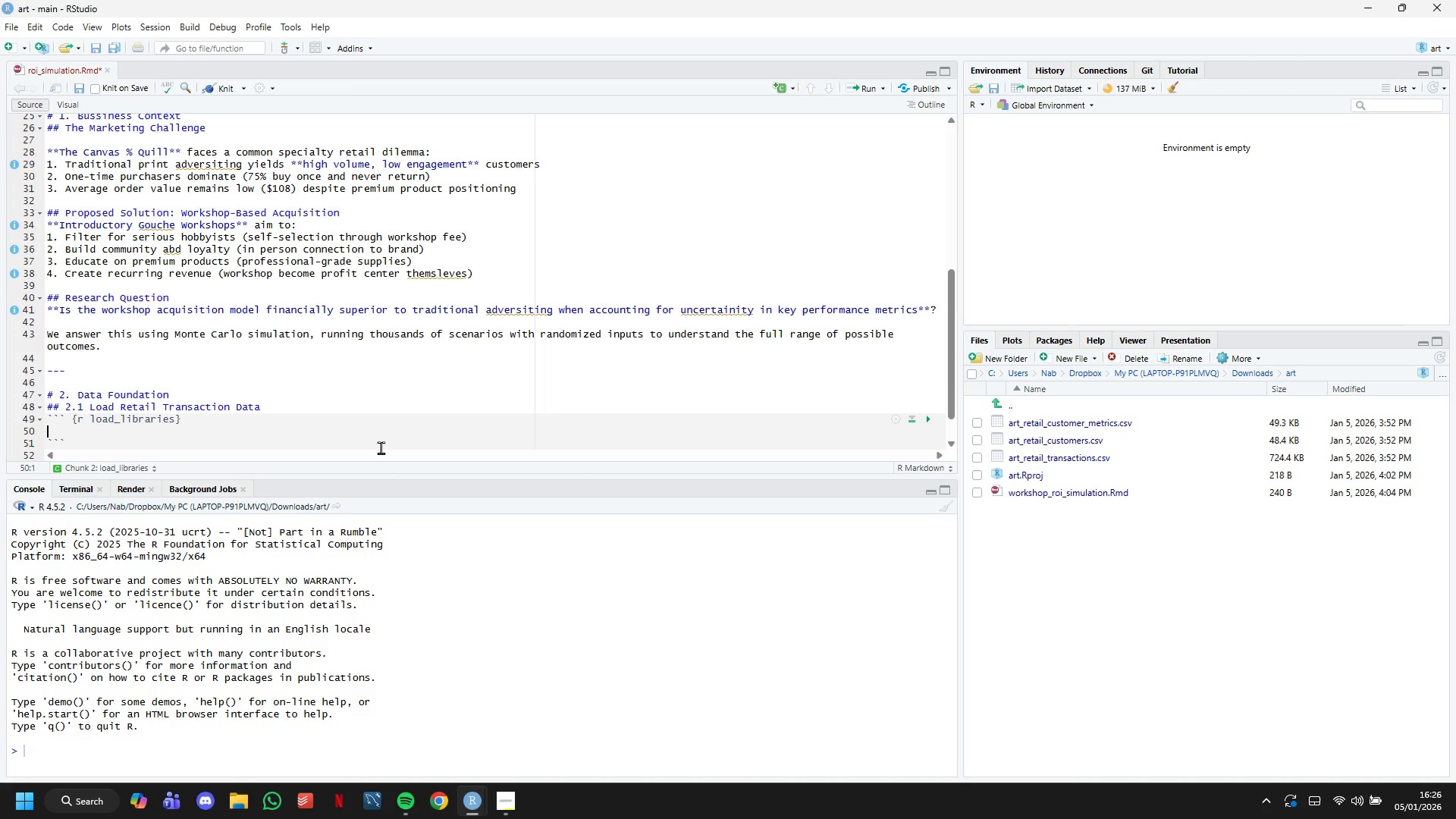 
key(Enter)
 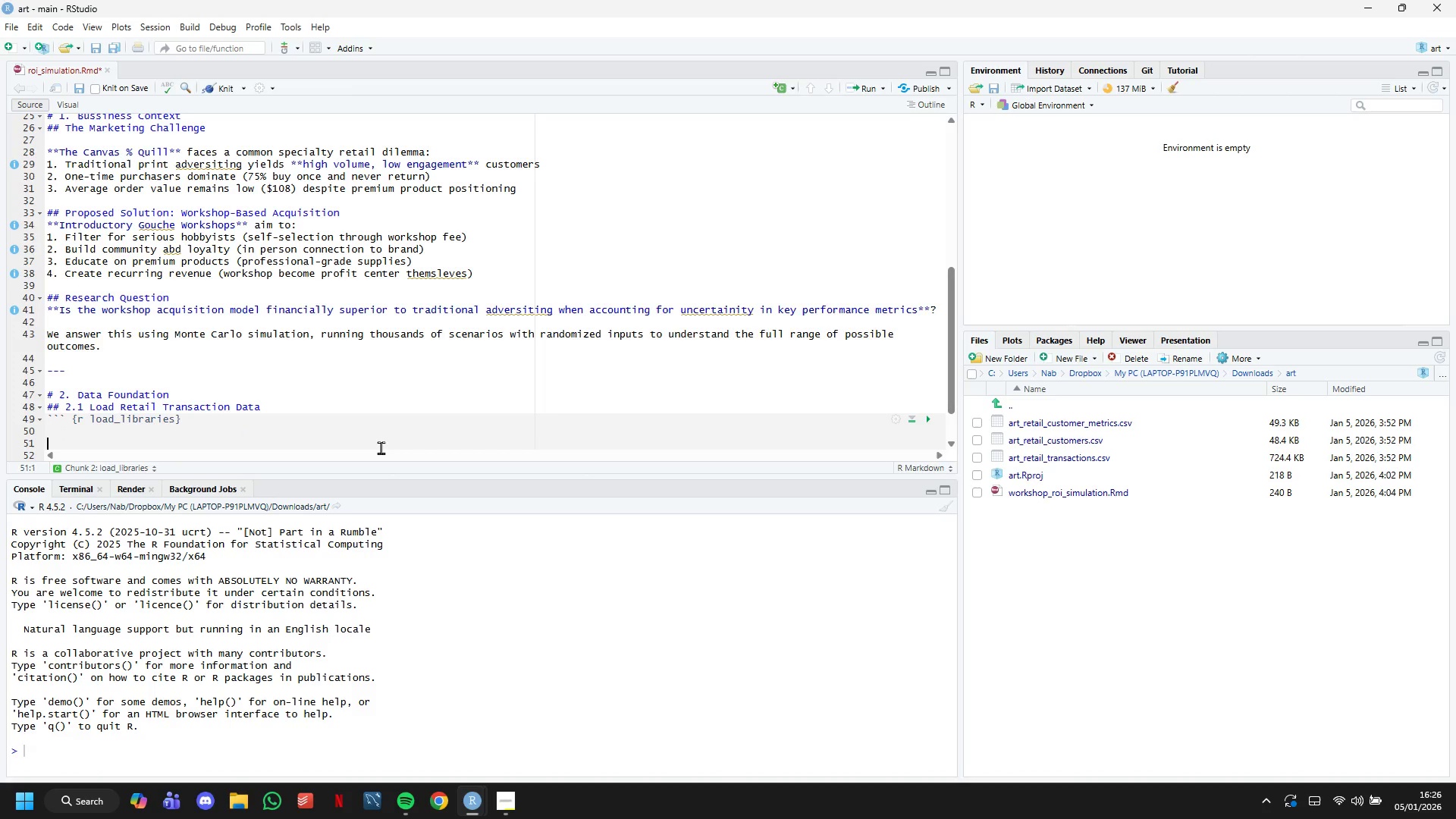 
key(ArrowUp)
 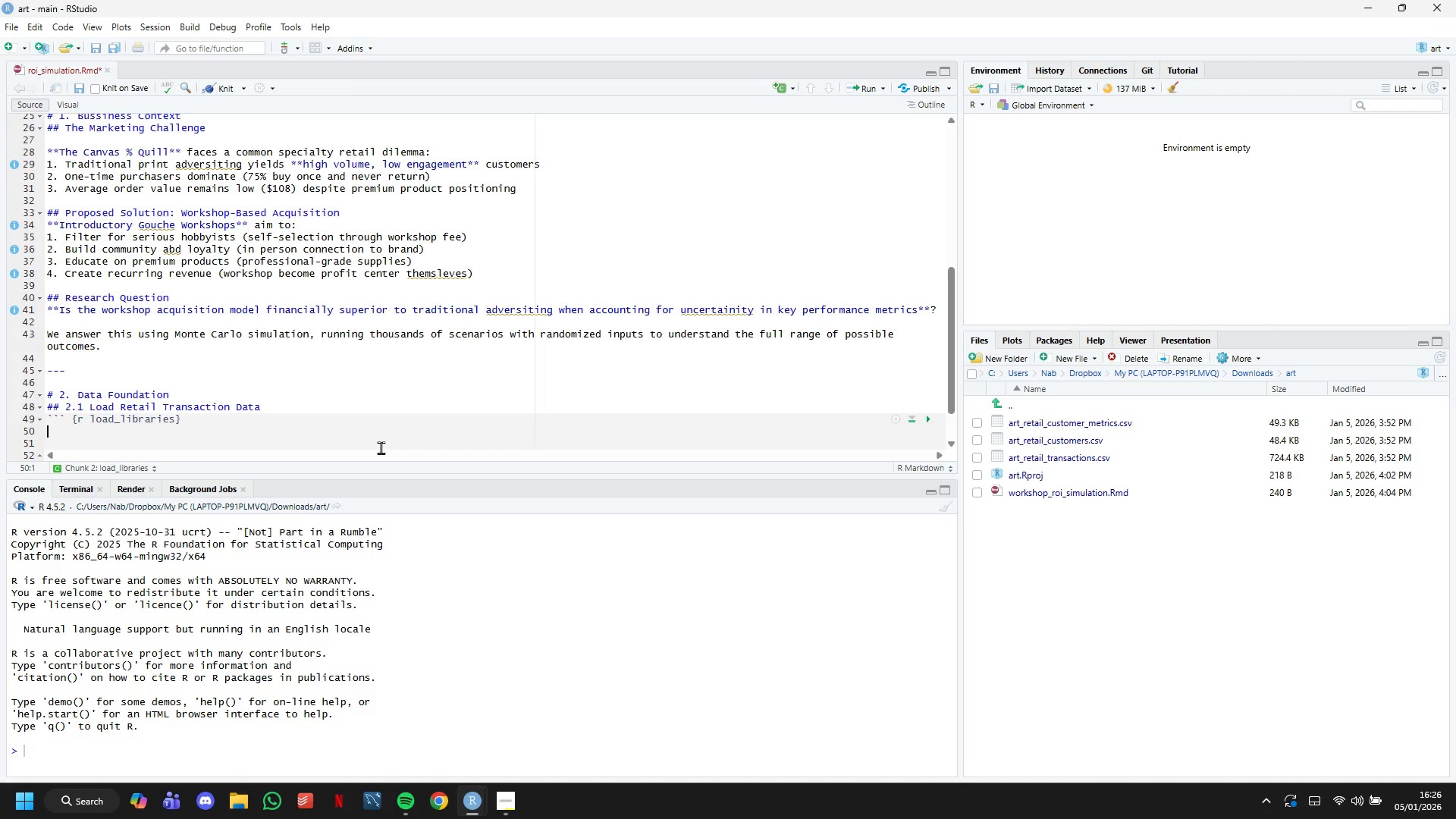 
type(# Core analysis)
 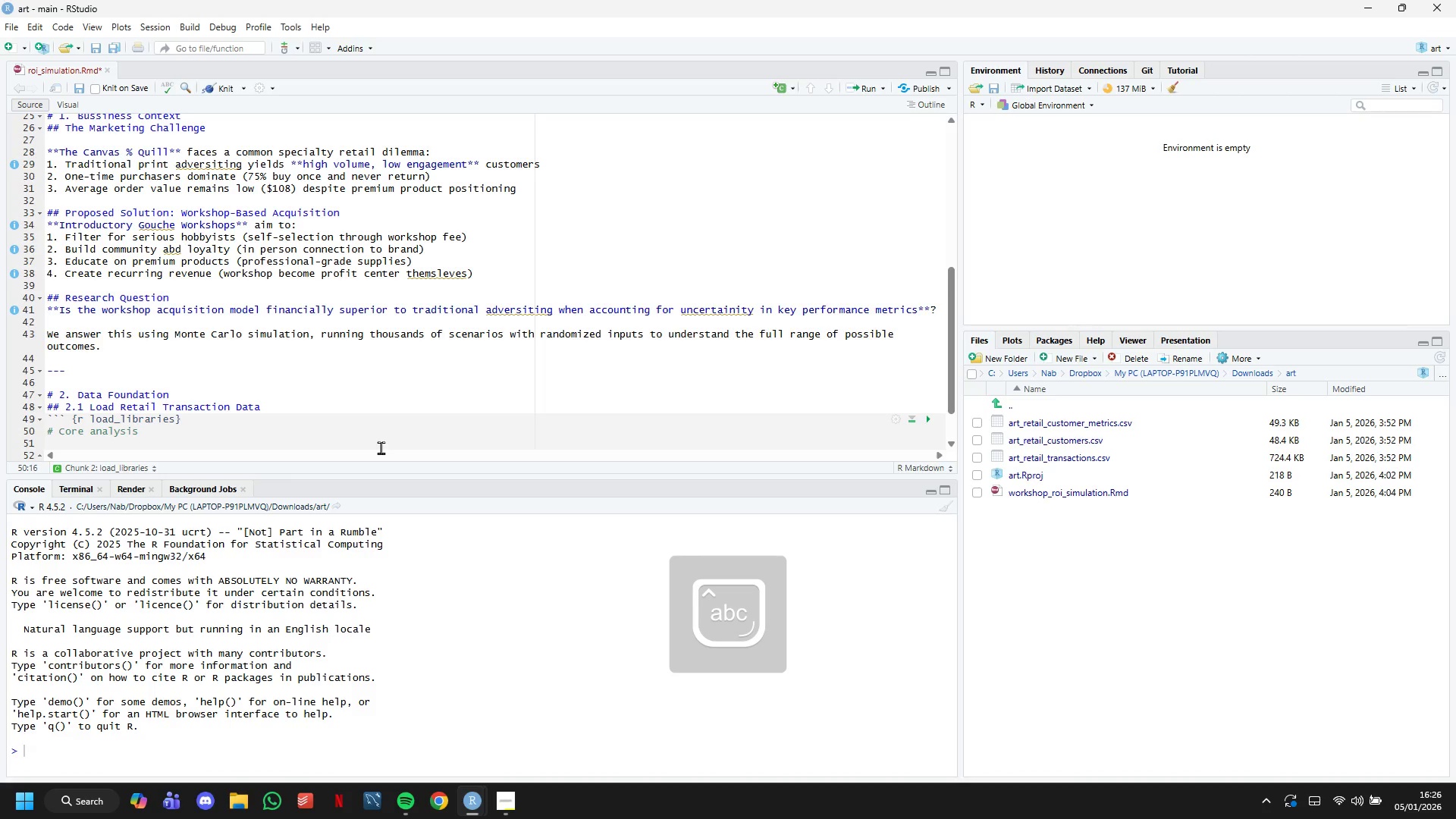 
key(Enter)
 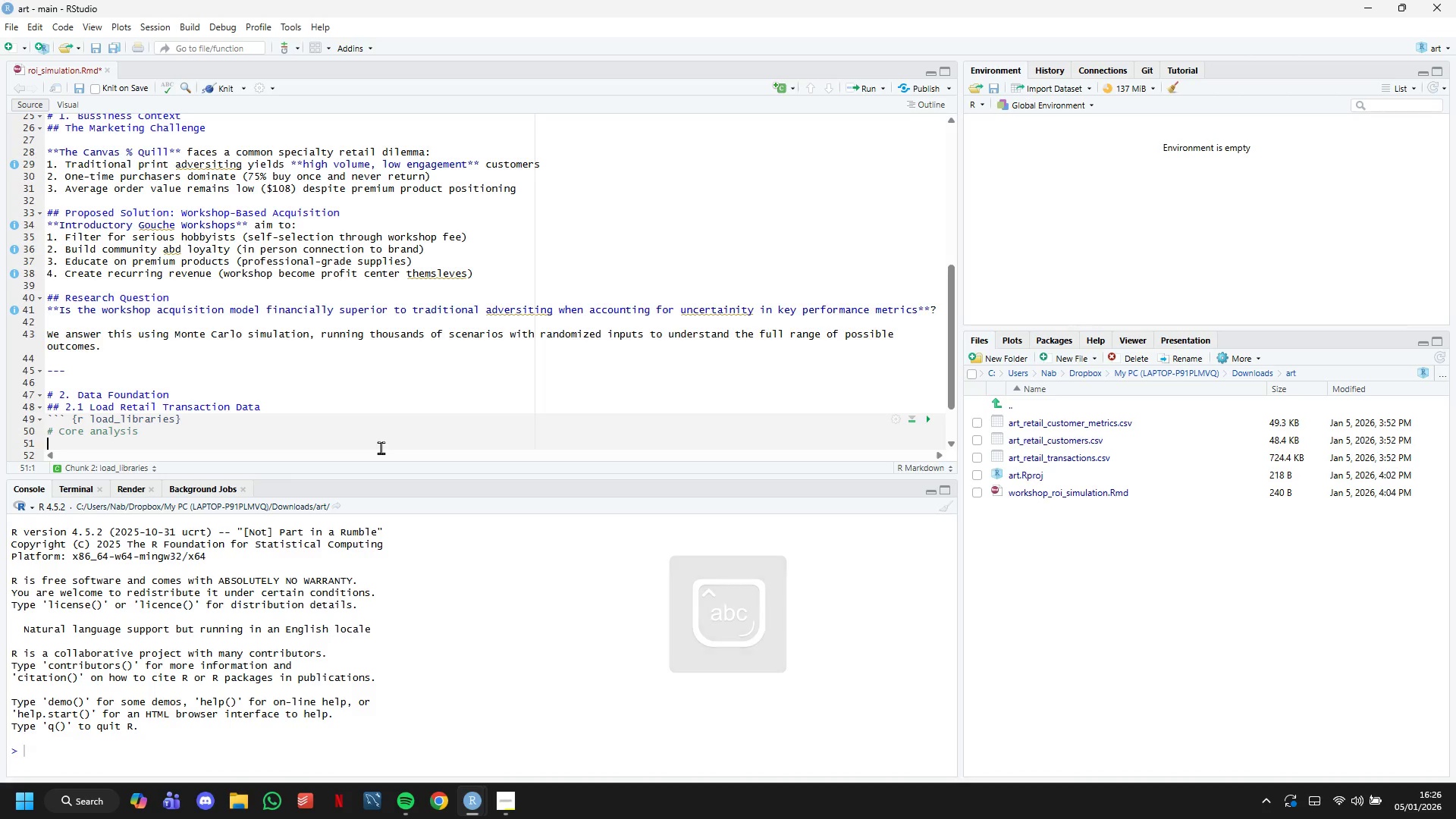 
type(library(tidyb)
key(Backspace)
type(verse)
 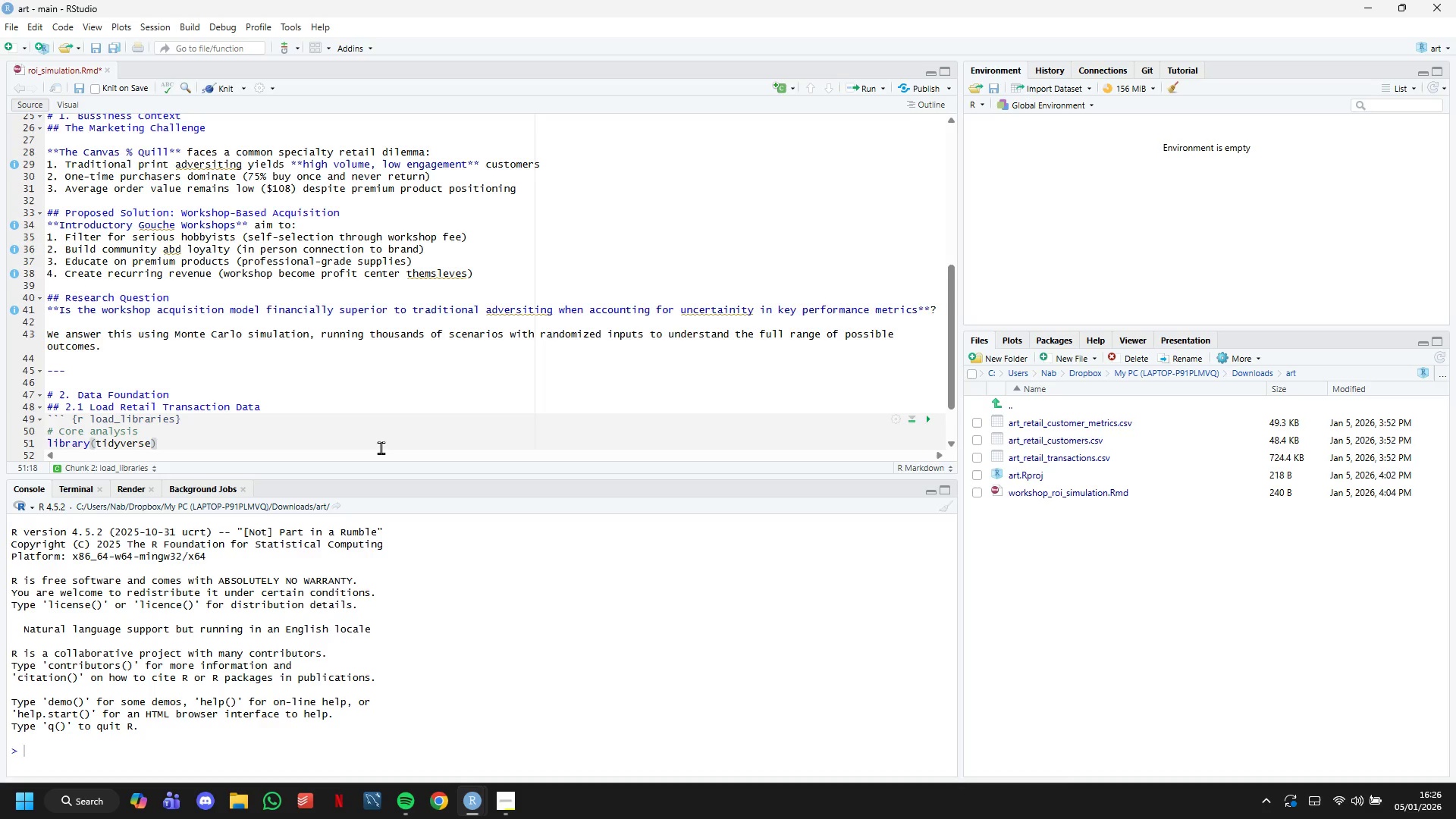 
key(ArrowRight)
 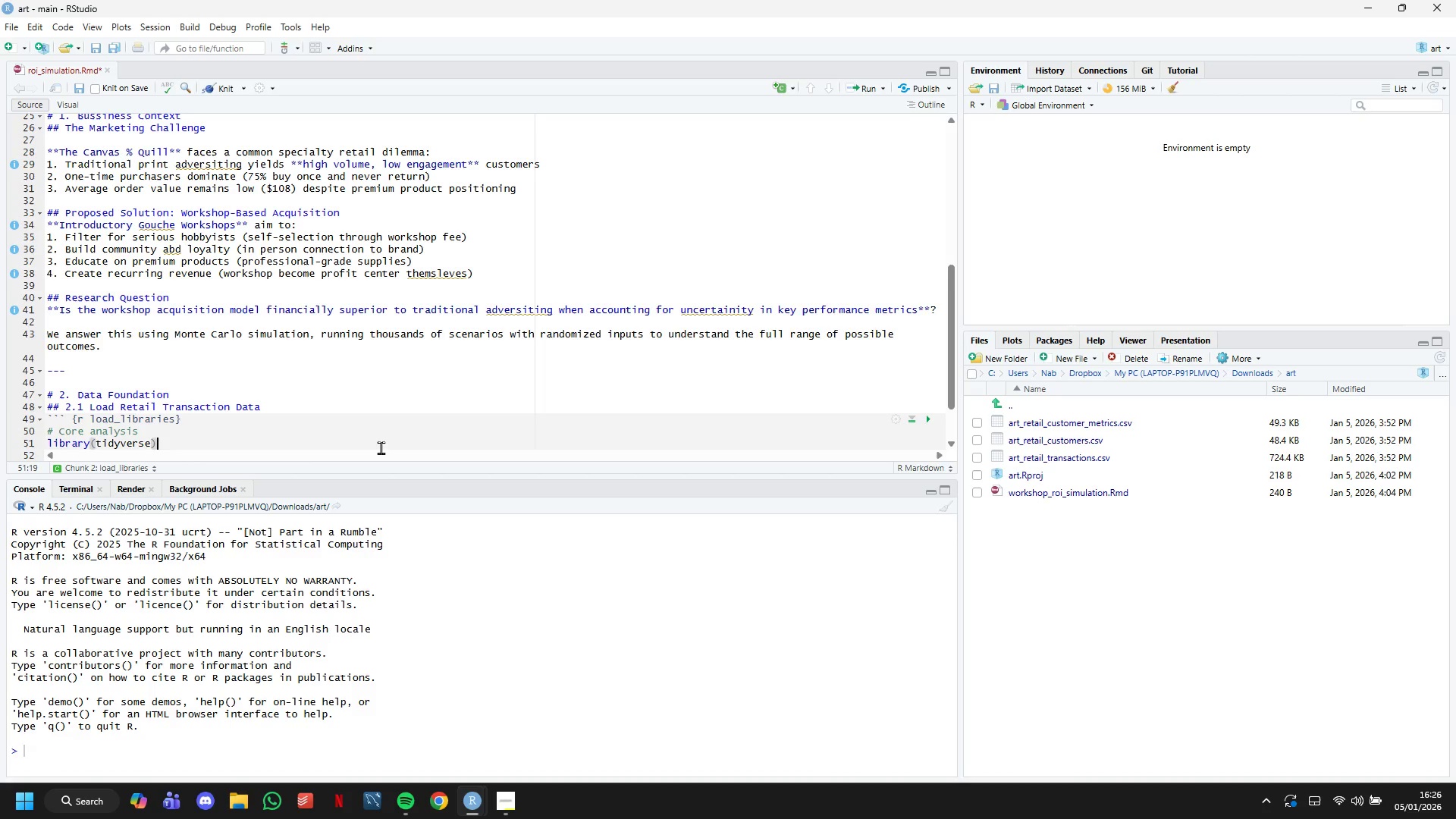 
key(Enter)
 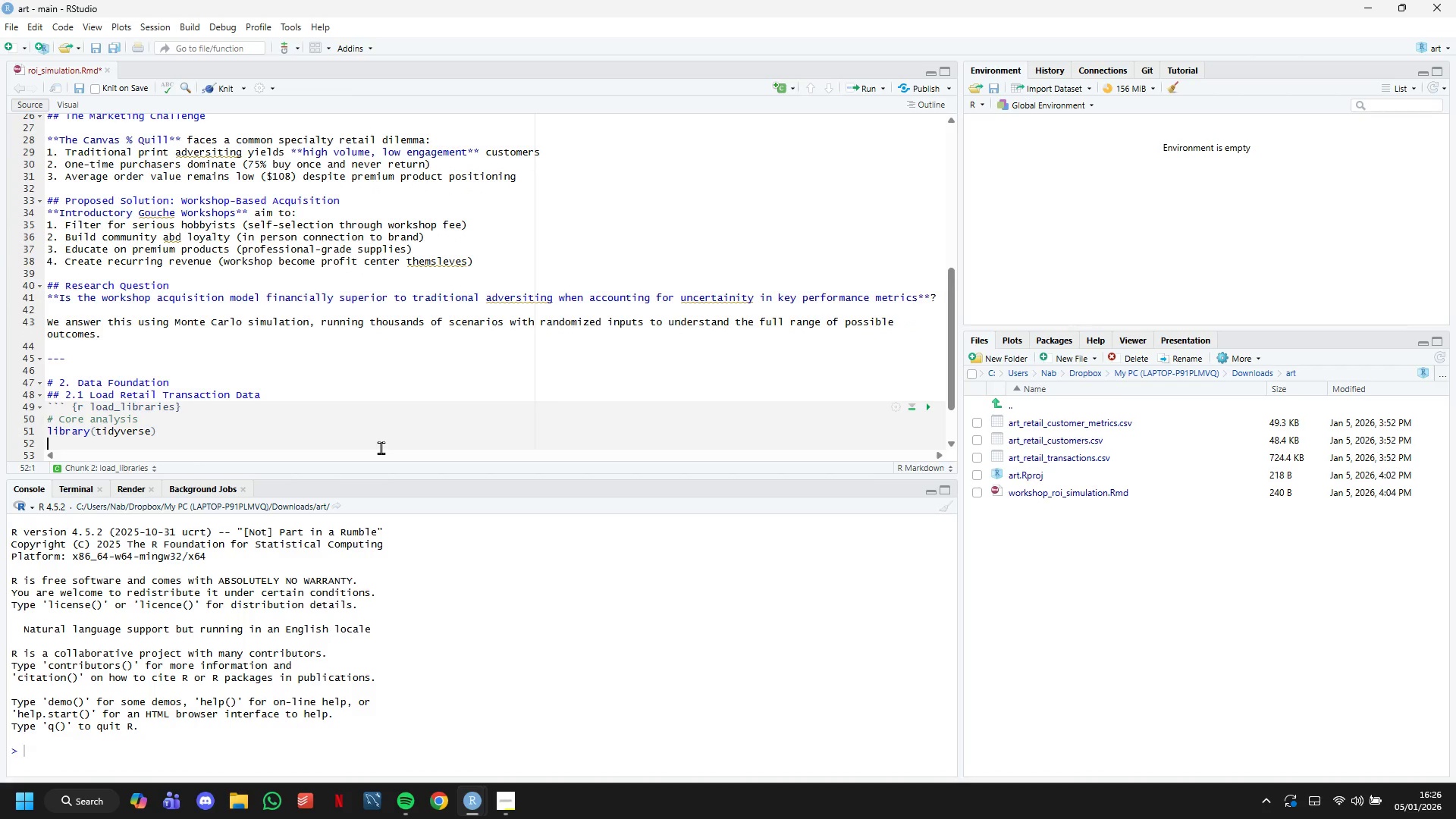 
wait(10.05)
 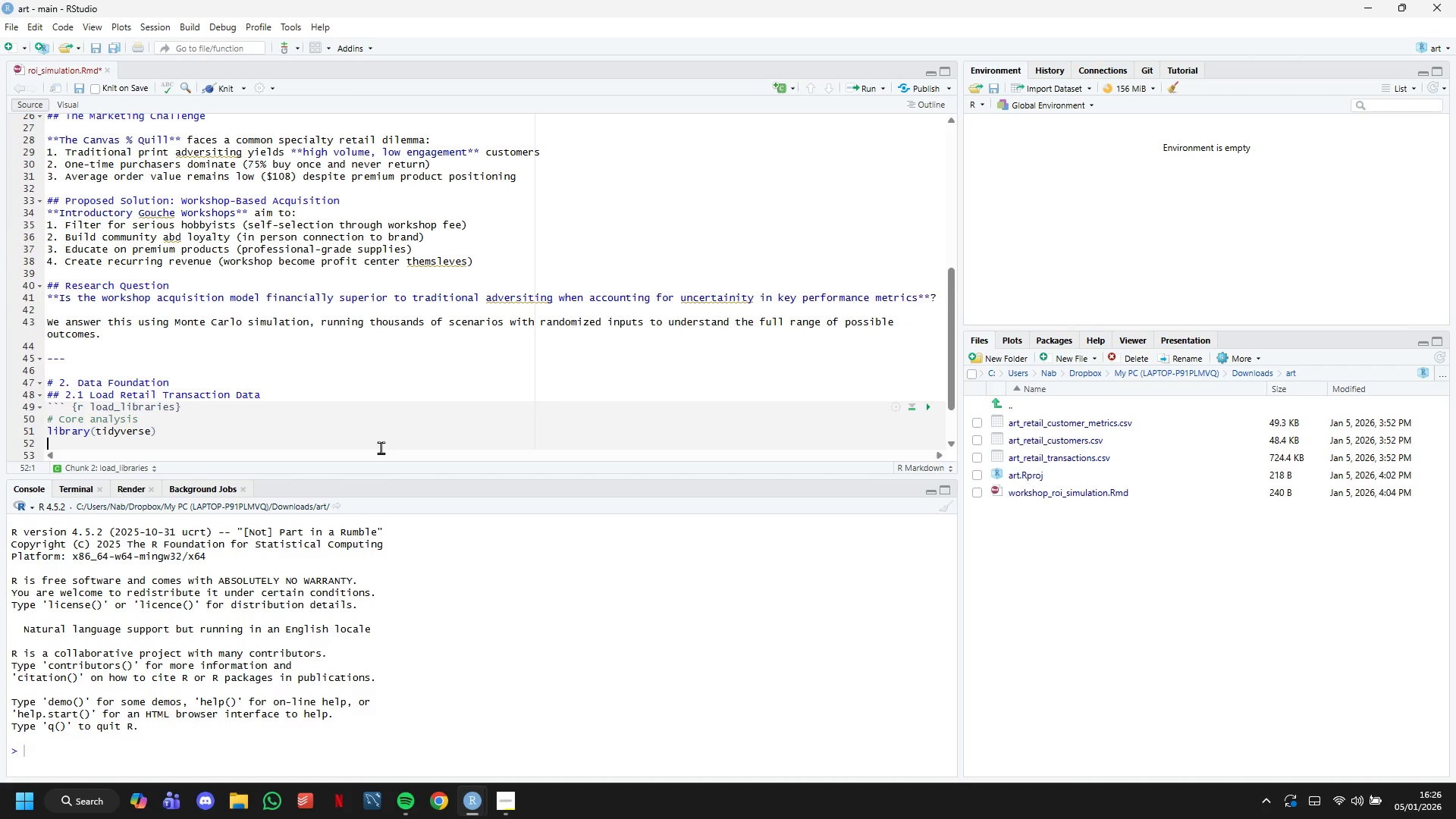 
left_click([225, 94])
 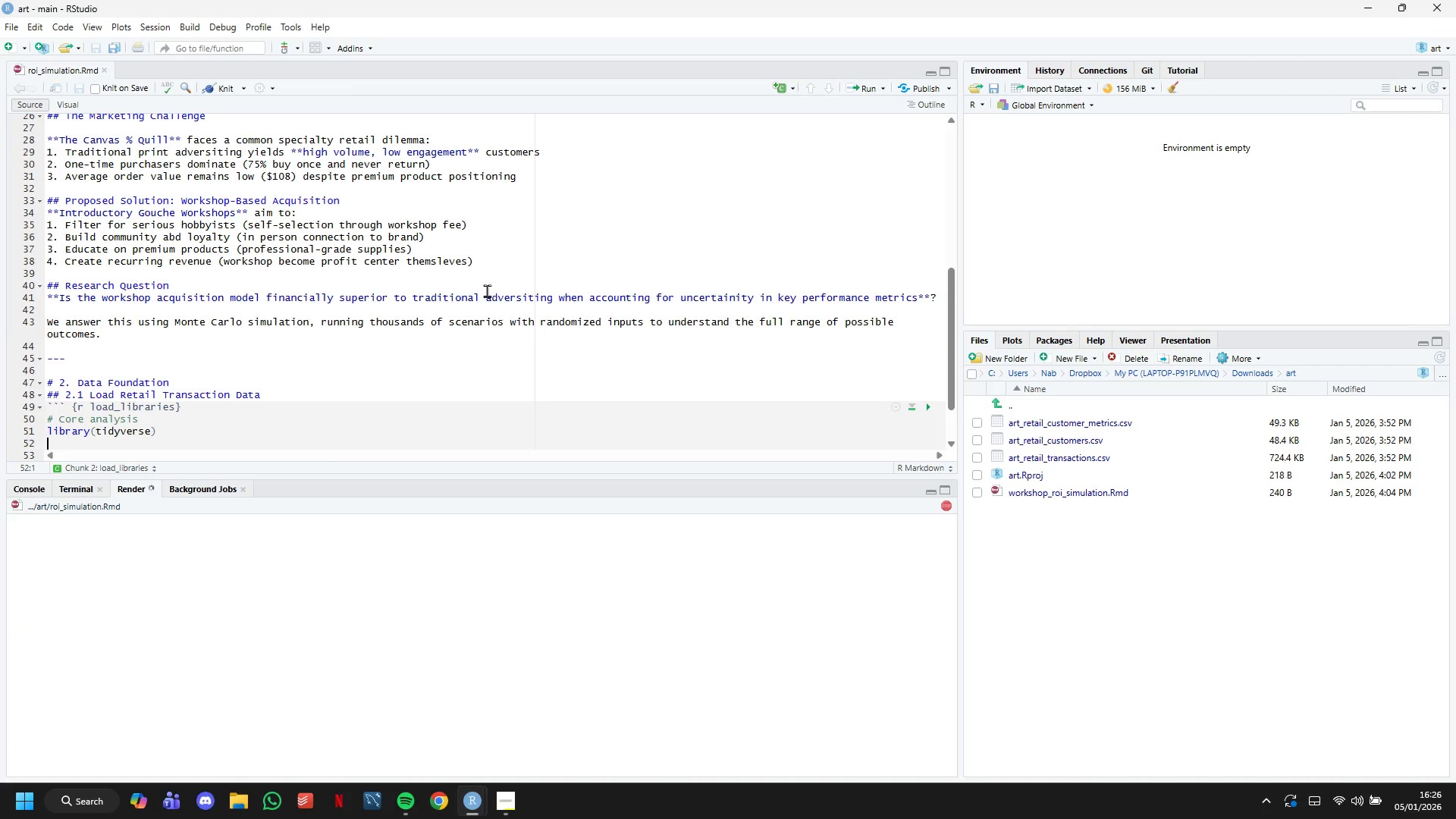 
scroll: coordinate [487, 298], scroll_direction: up, amount: 3.0
 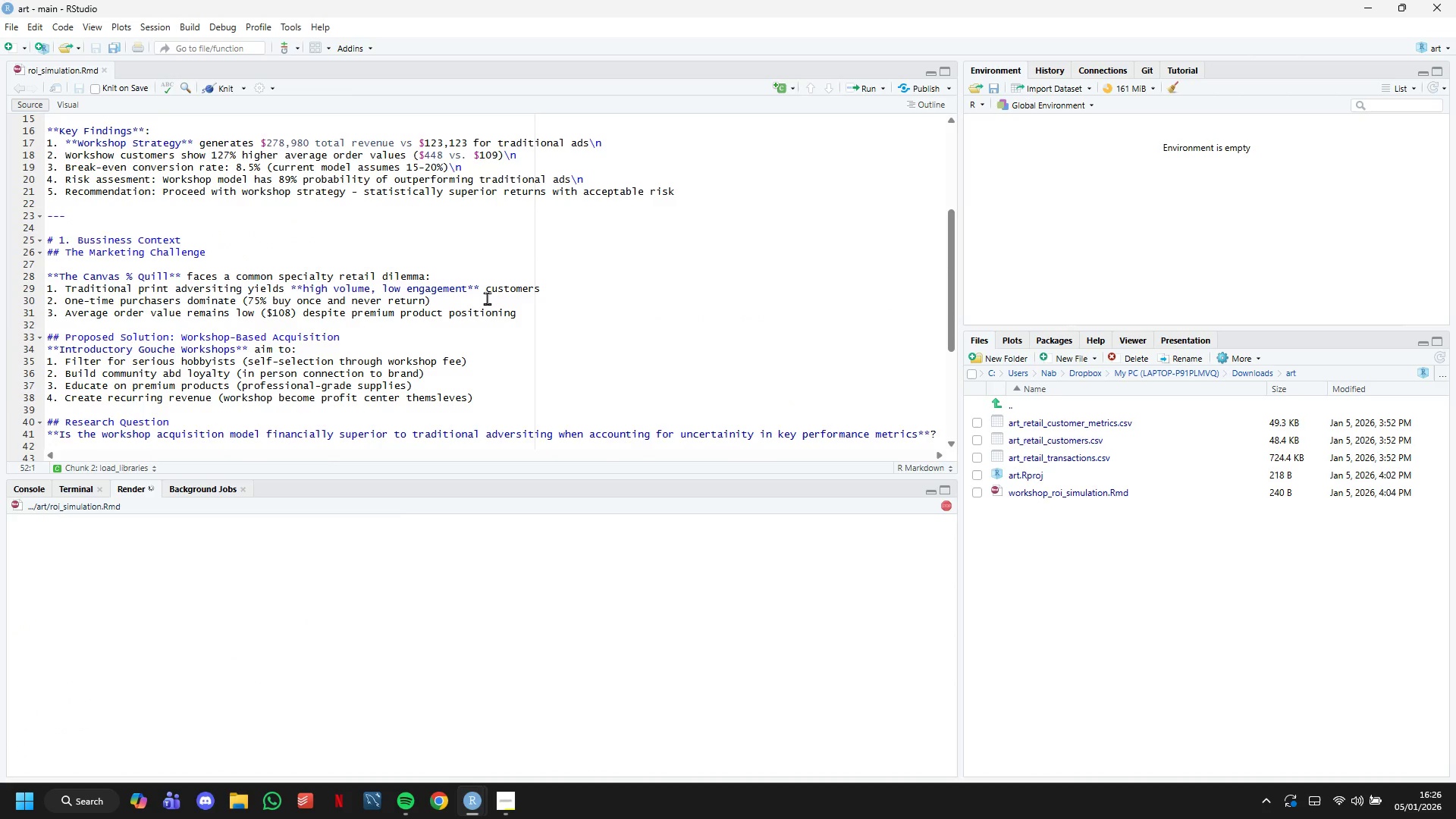 
scroll: coordinate [1054, 336], scroll_direction: down, amount: 11.0
 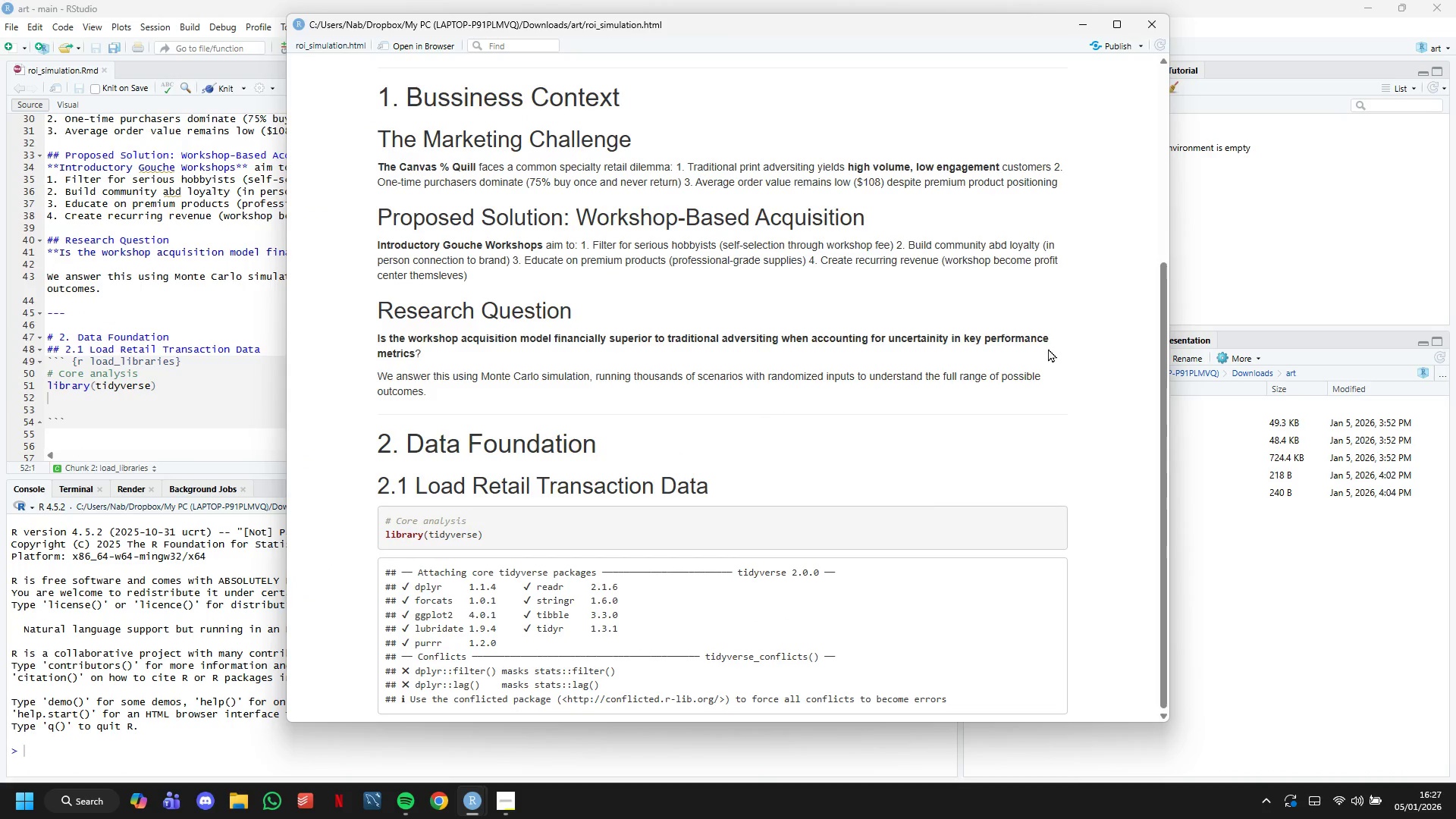 
scroll: coordinate [1048, 346], scroll_direction: up, amount: 7.0
 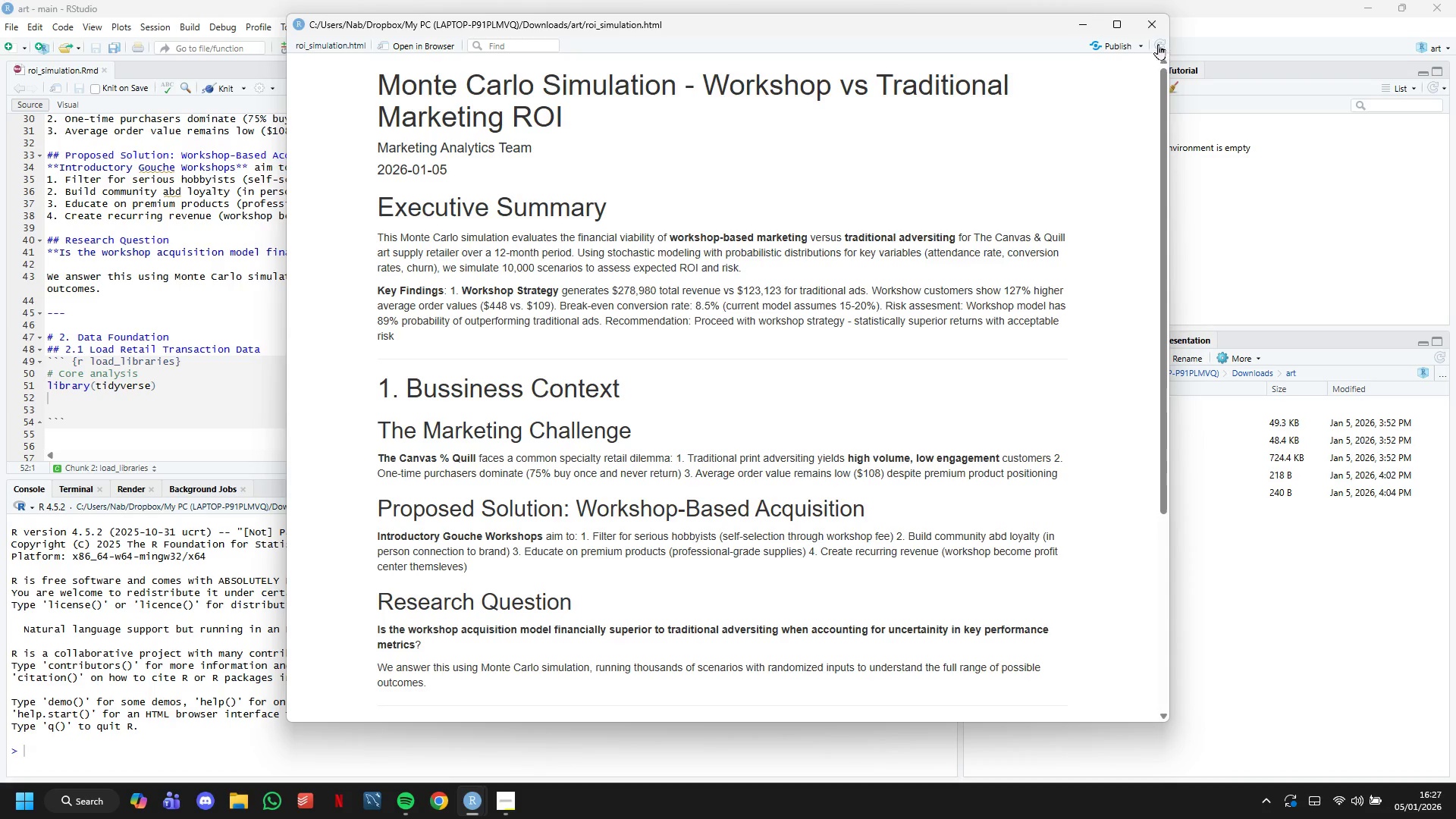 
left_click([1146, 28])
 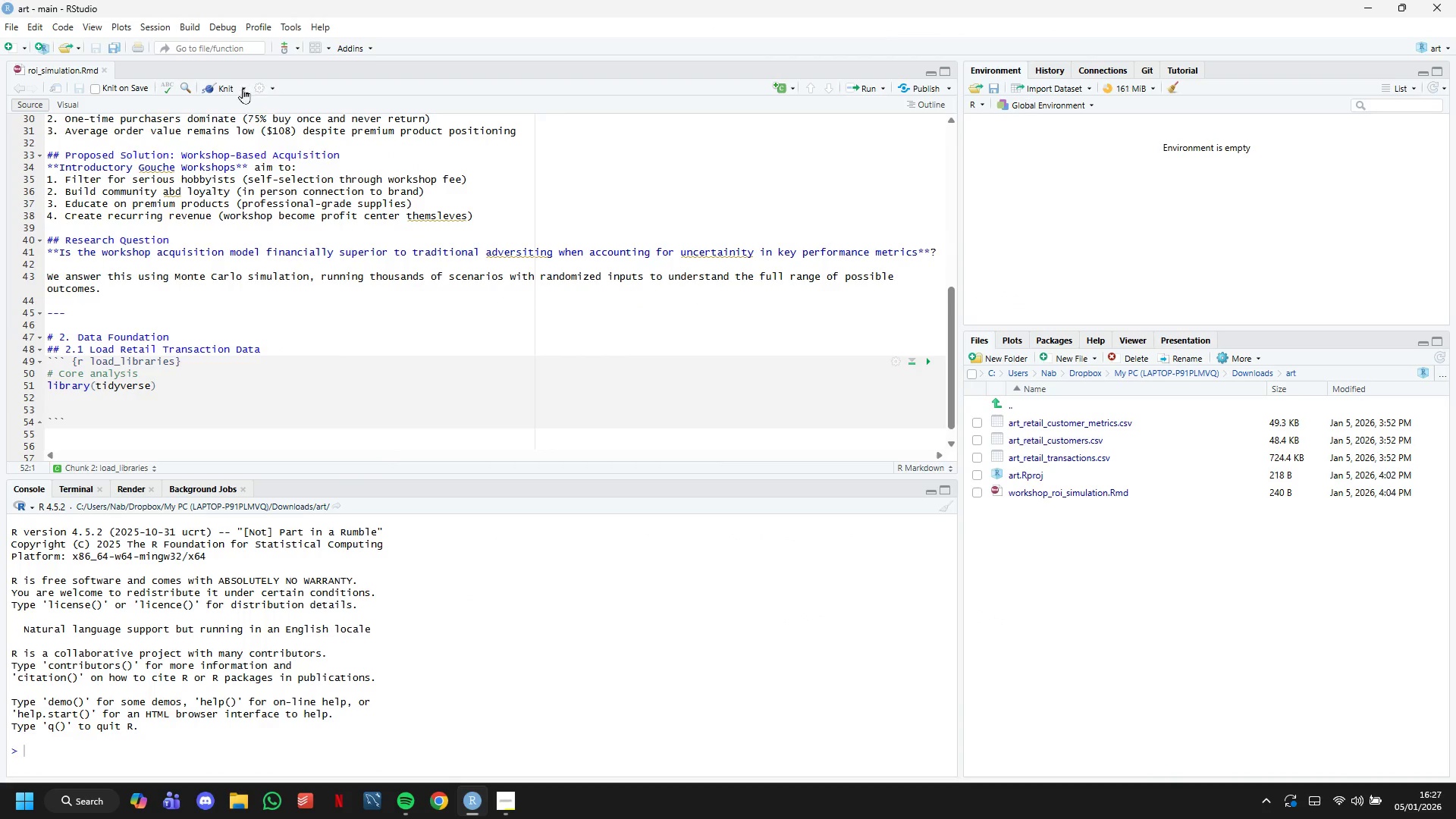 
left_click([229, 89])
 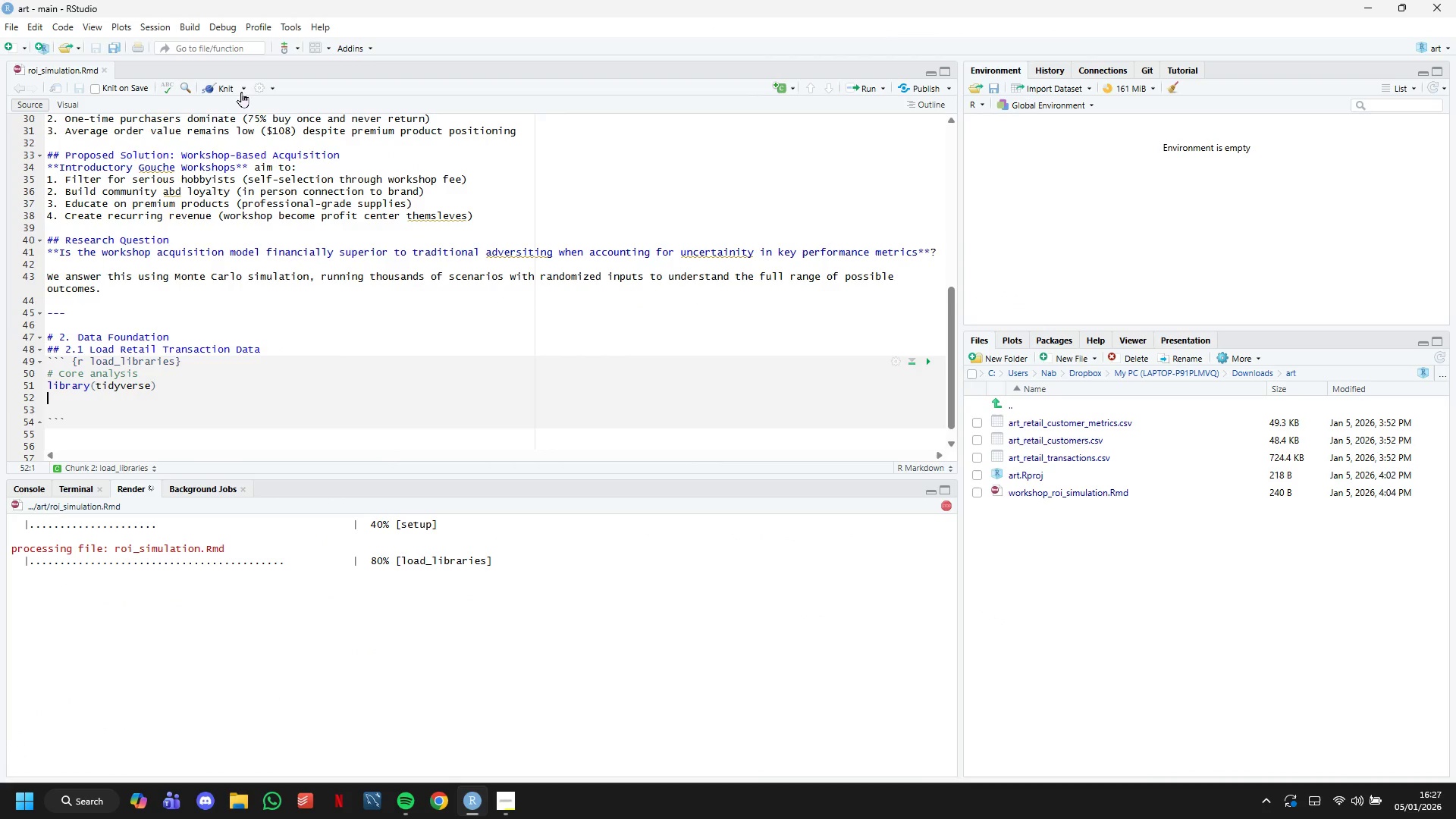 
left_click([242, 92])
 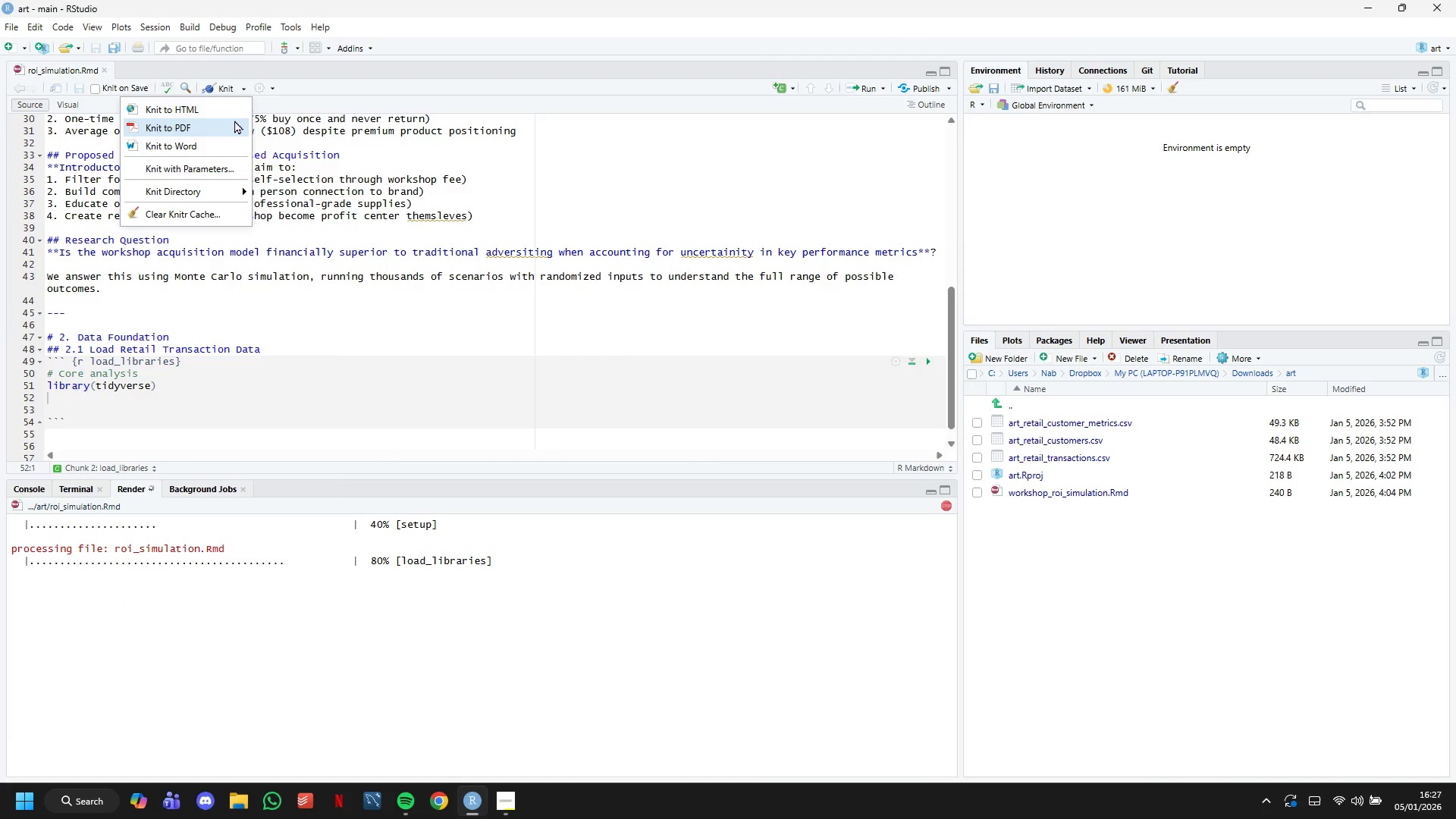 
left_click([232, 124])
 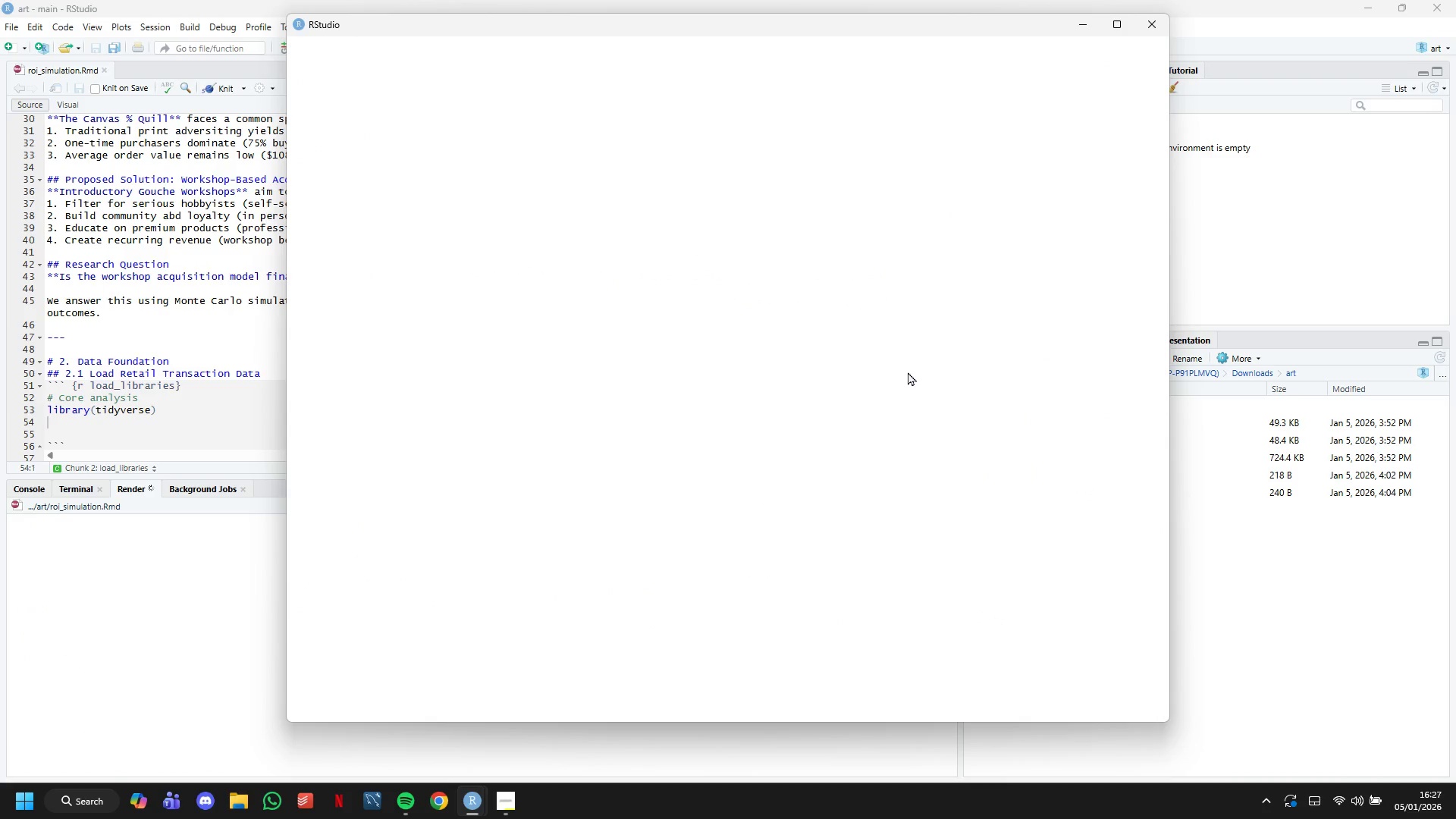 
wait(5.74)
 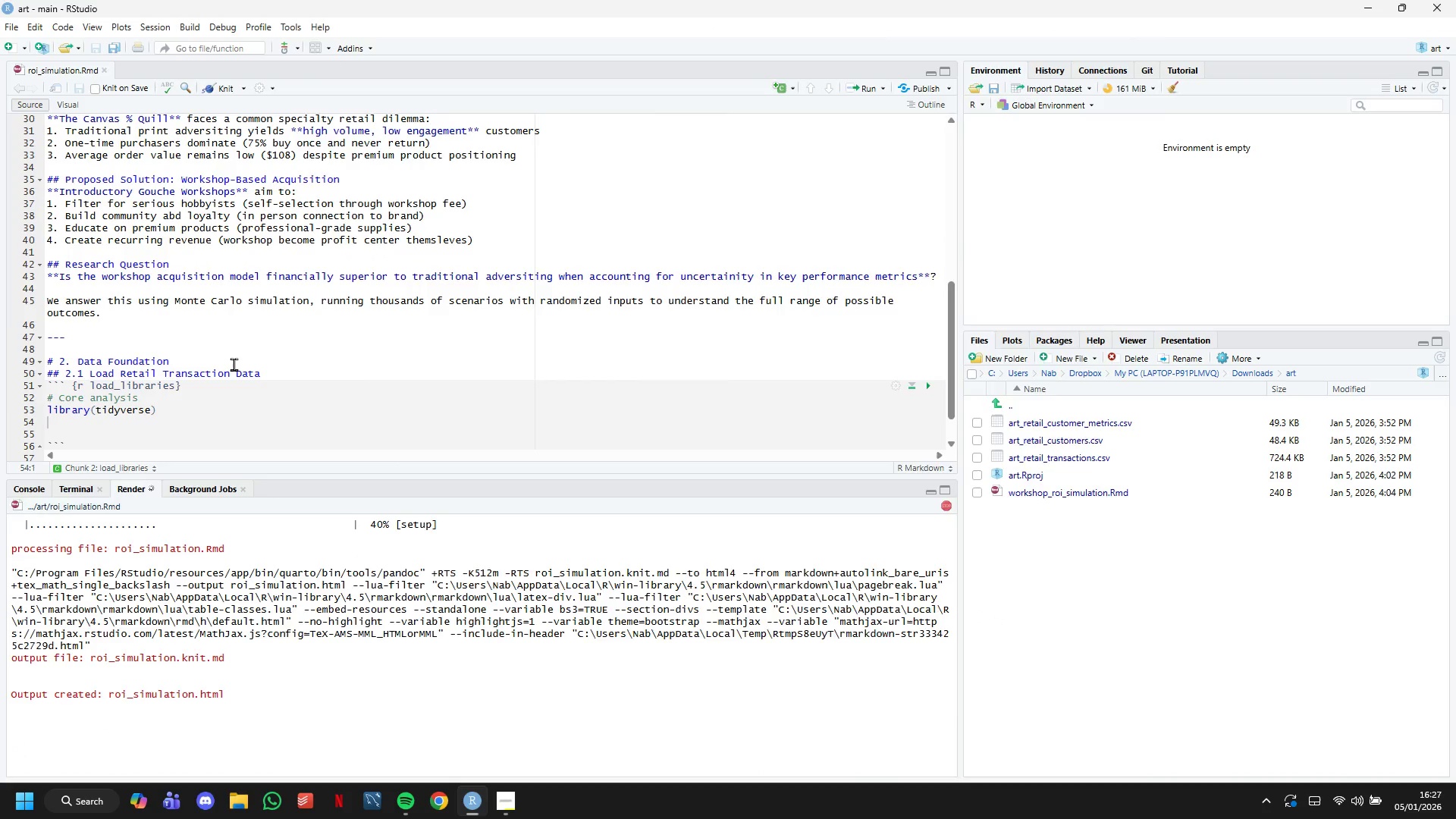 
scroll: coordinate [908, 374], scroll_direction: down, amount: 7.0
 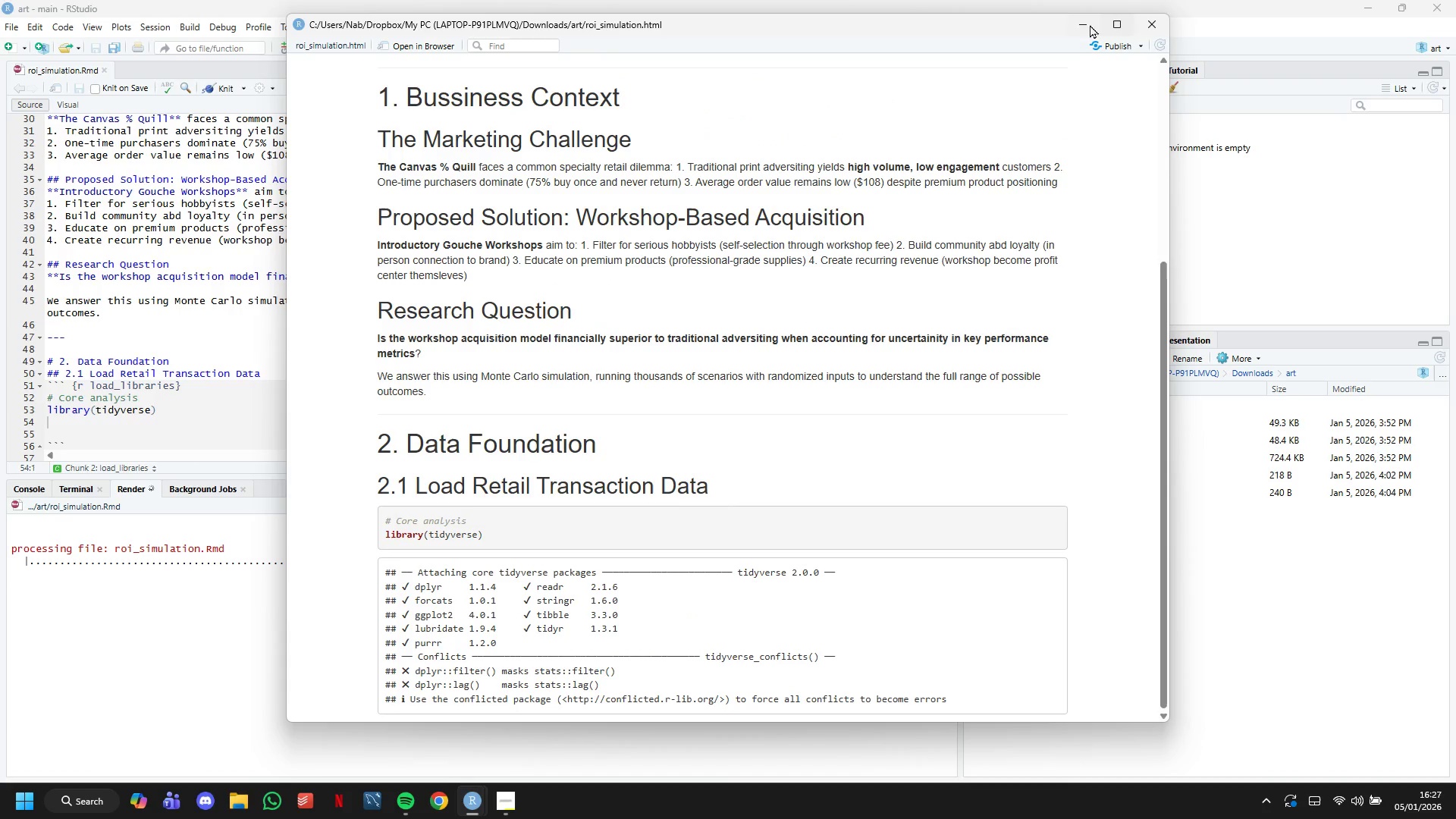 
left_click([1076, 28])
 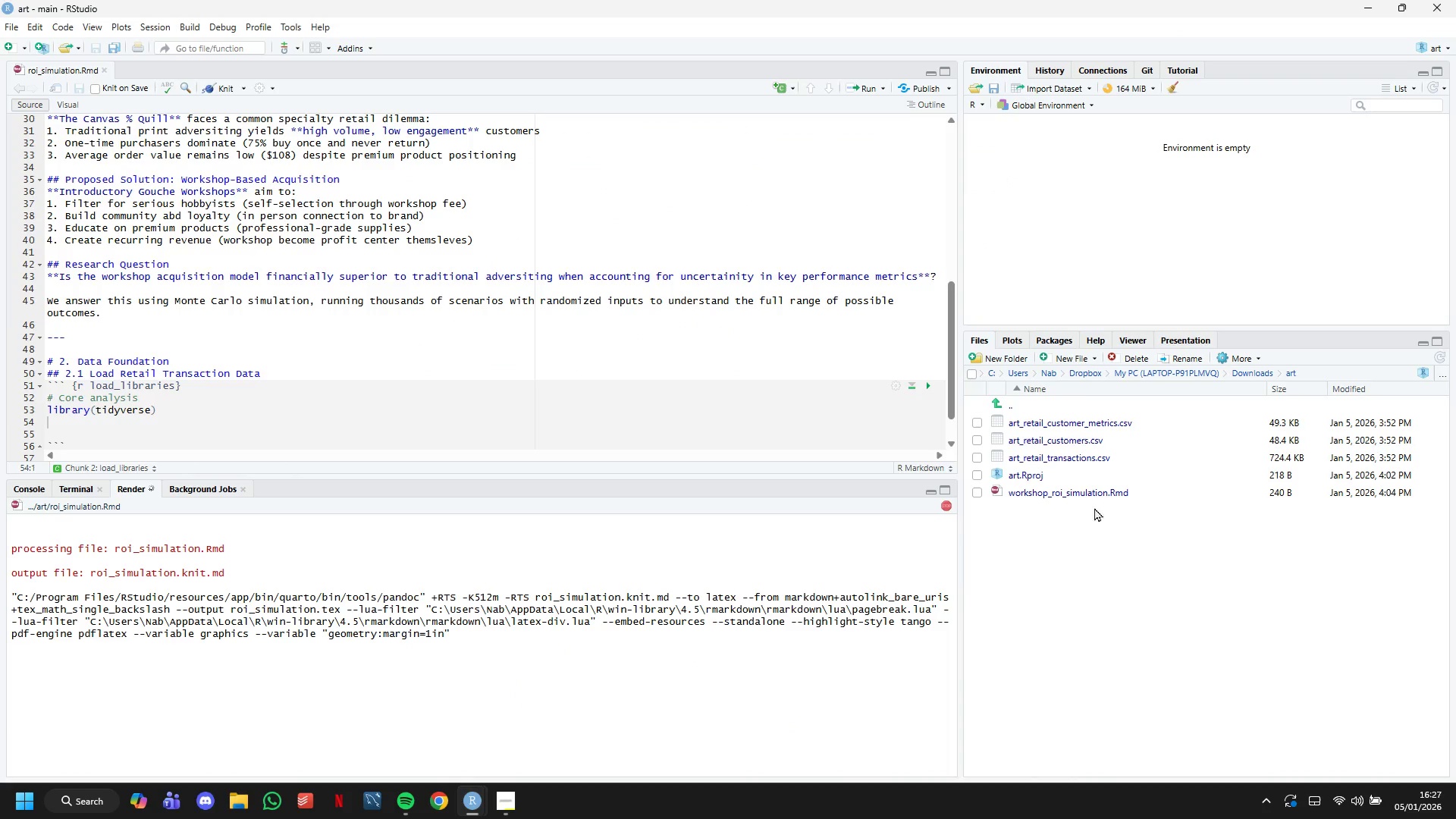 
scroll: coordinate [365, 310], scroll_direction: down, amount: 3.0
 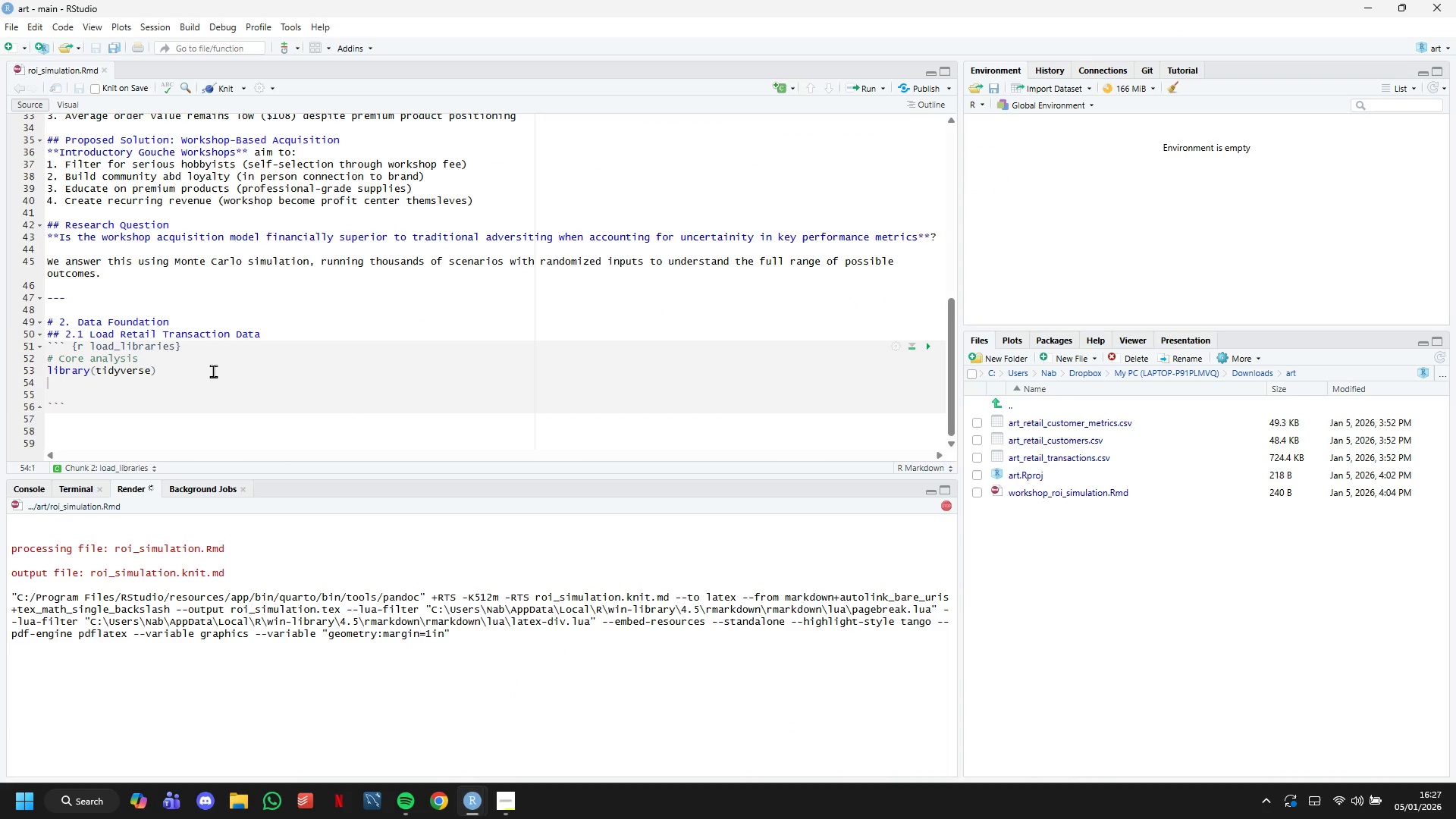 
left_click([213, 371])
 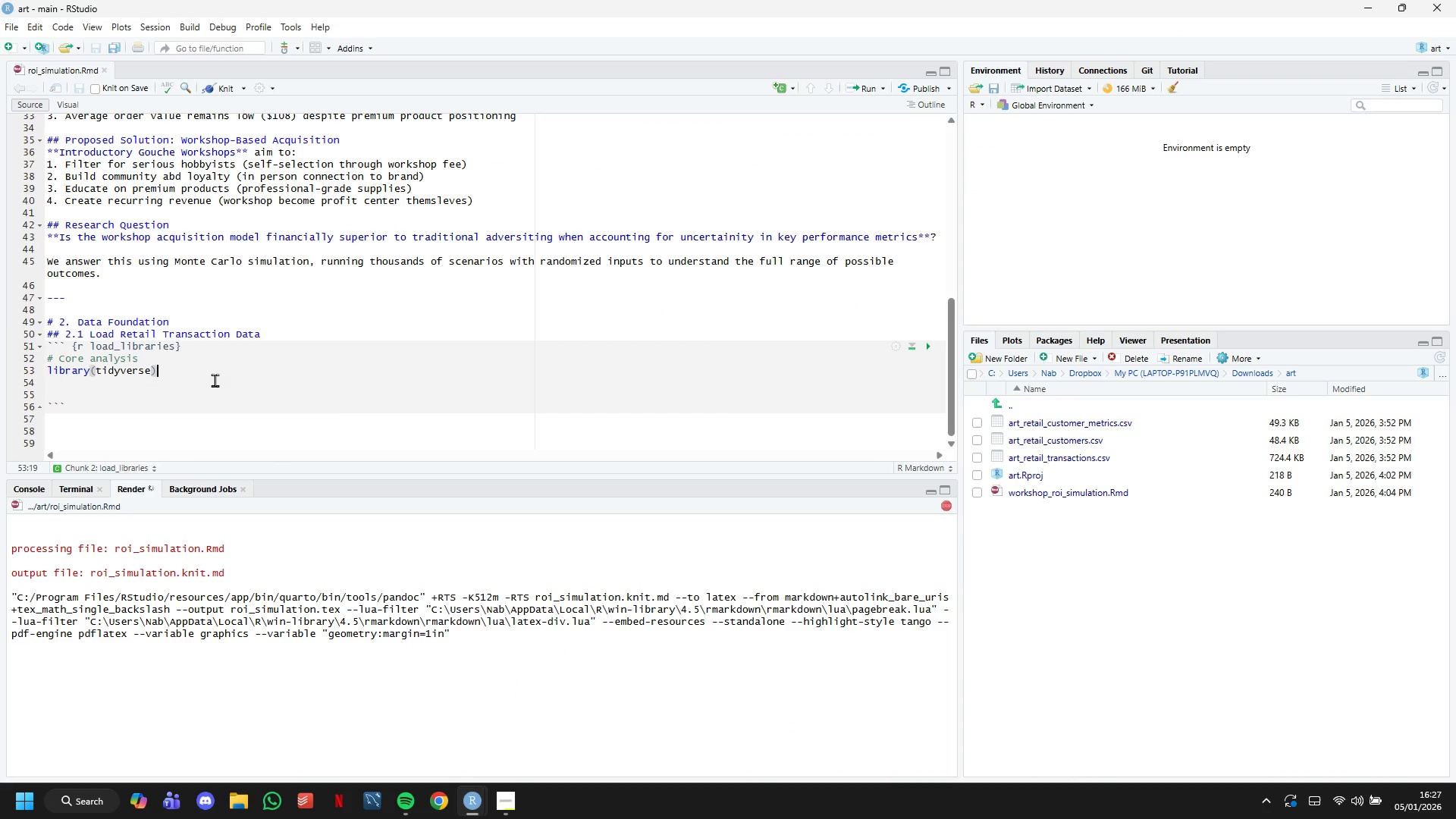 
left_click([215, 386])
 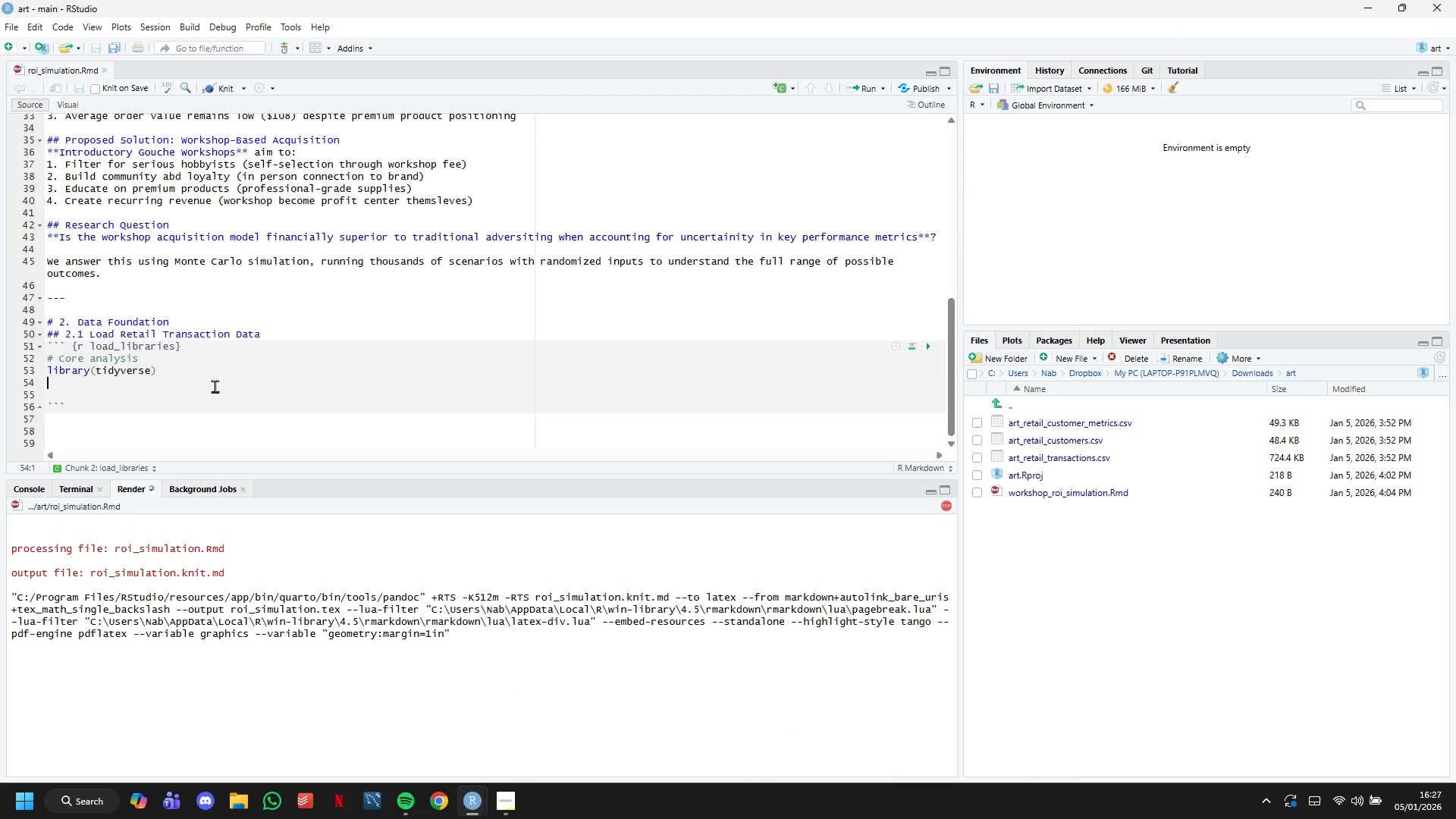 
scroll: coordinate [215, 386], scroll_direction: up, amount: 10.0
 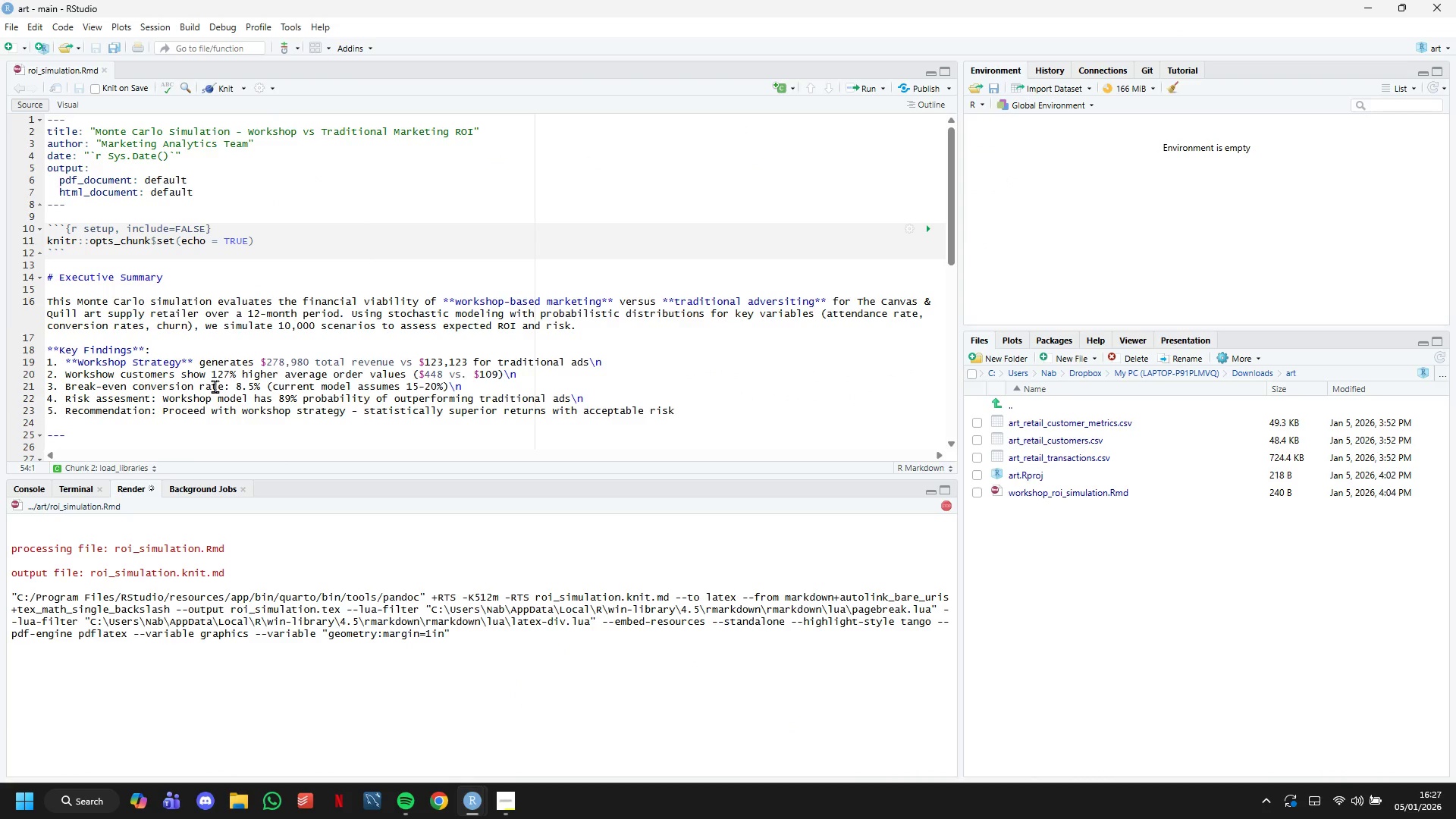 
scroll: coordinate [215, 388], scroll_direction: down, amount: 11.0
 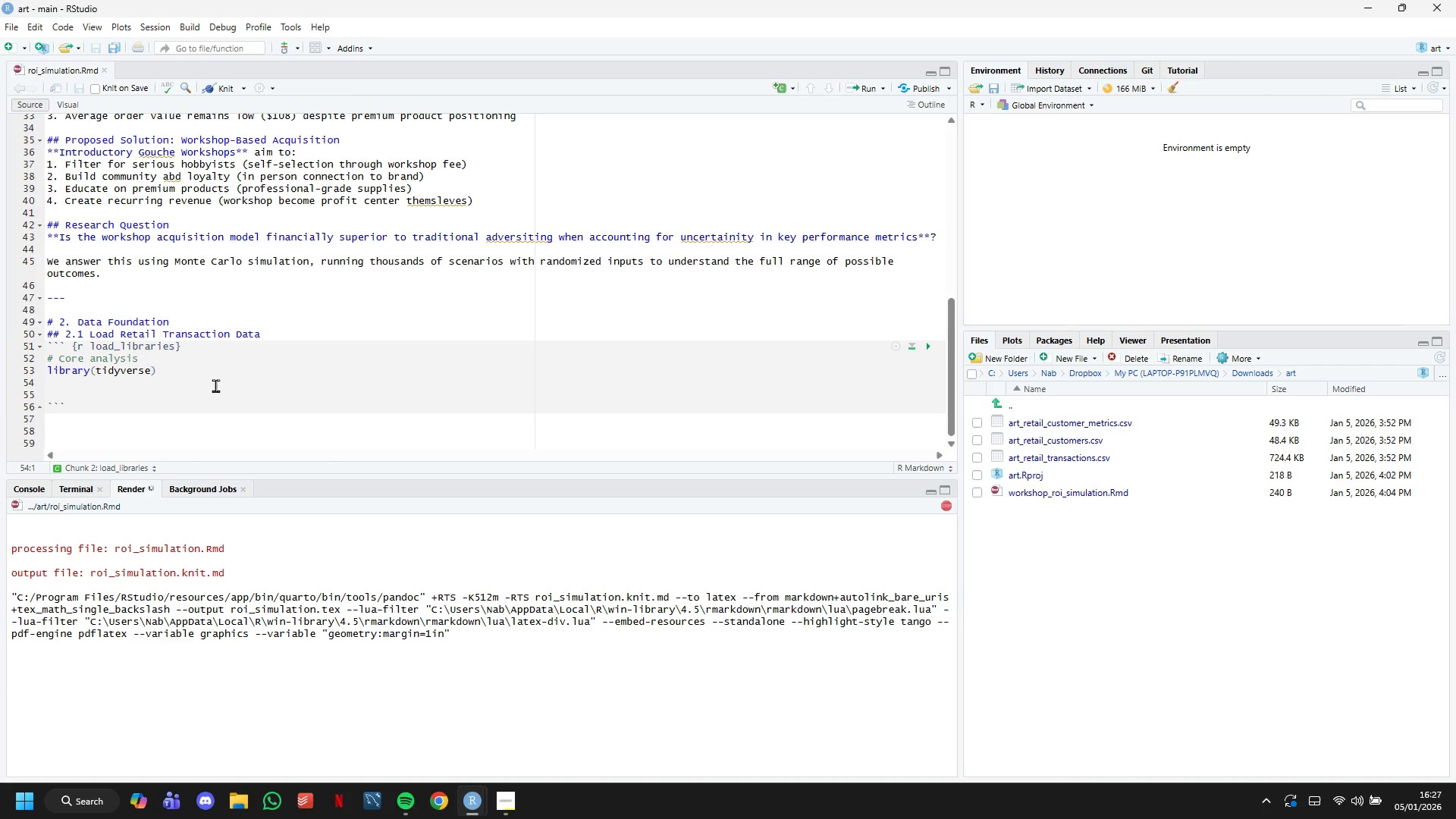 
type(library(lubridate)
 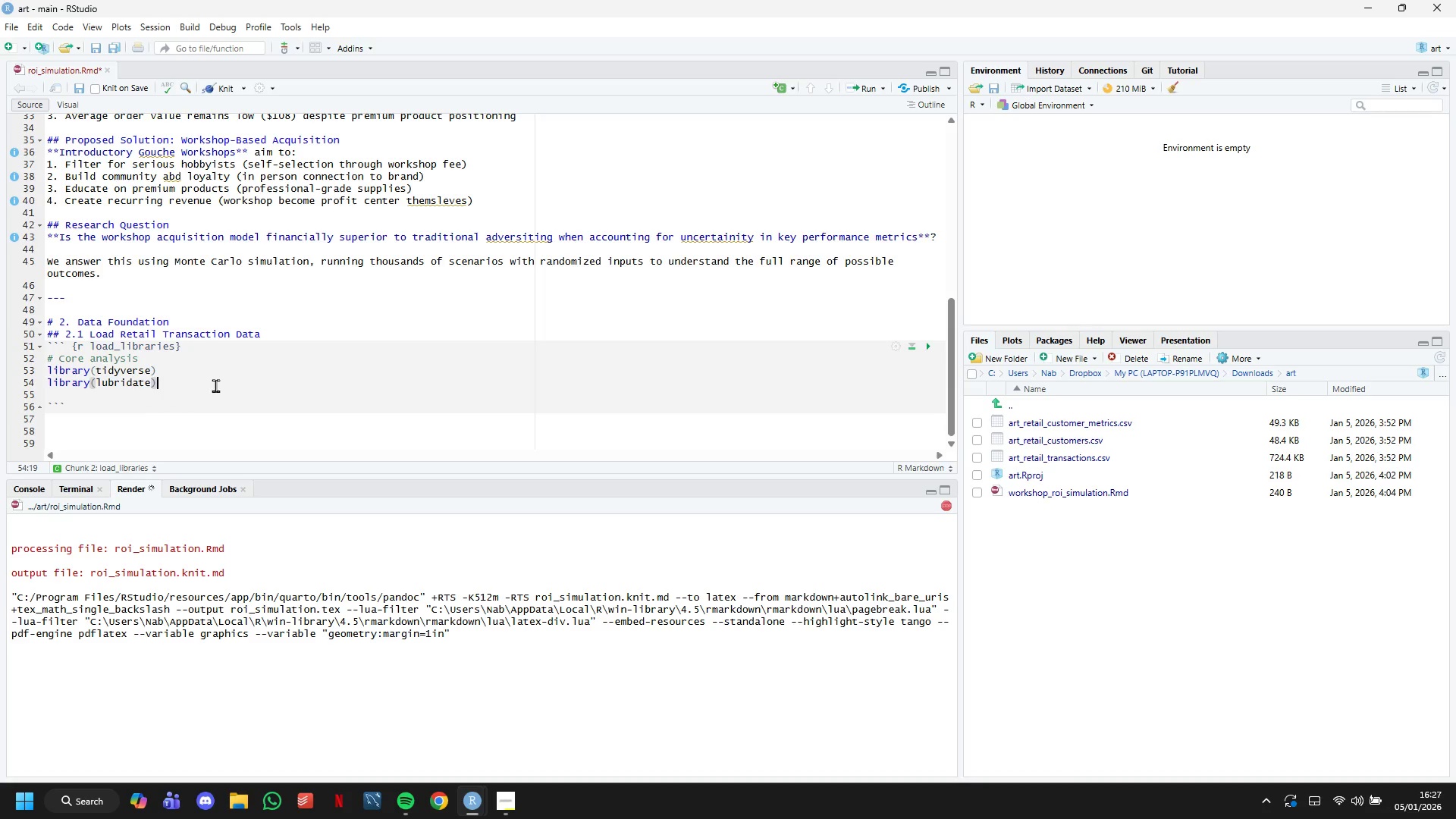 
 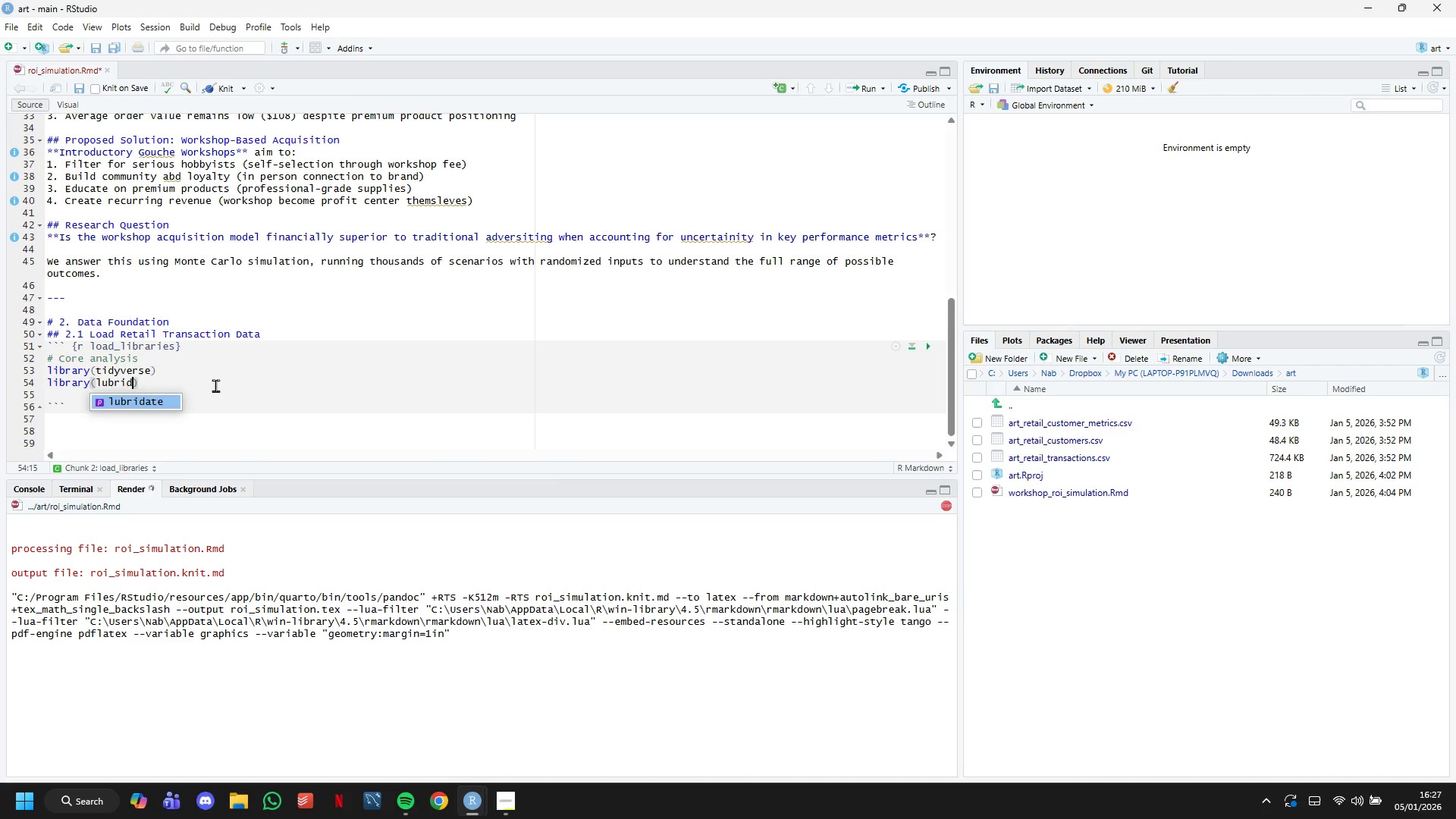 
key(ArrowRight)
 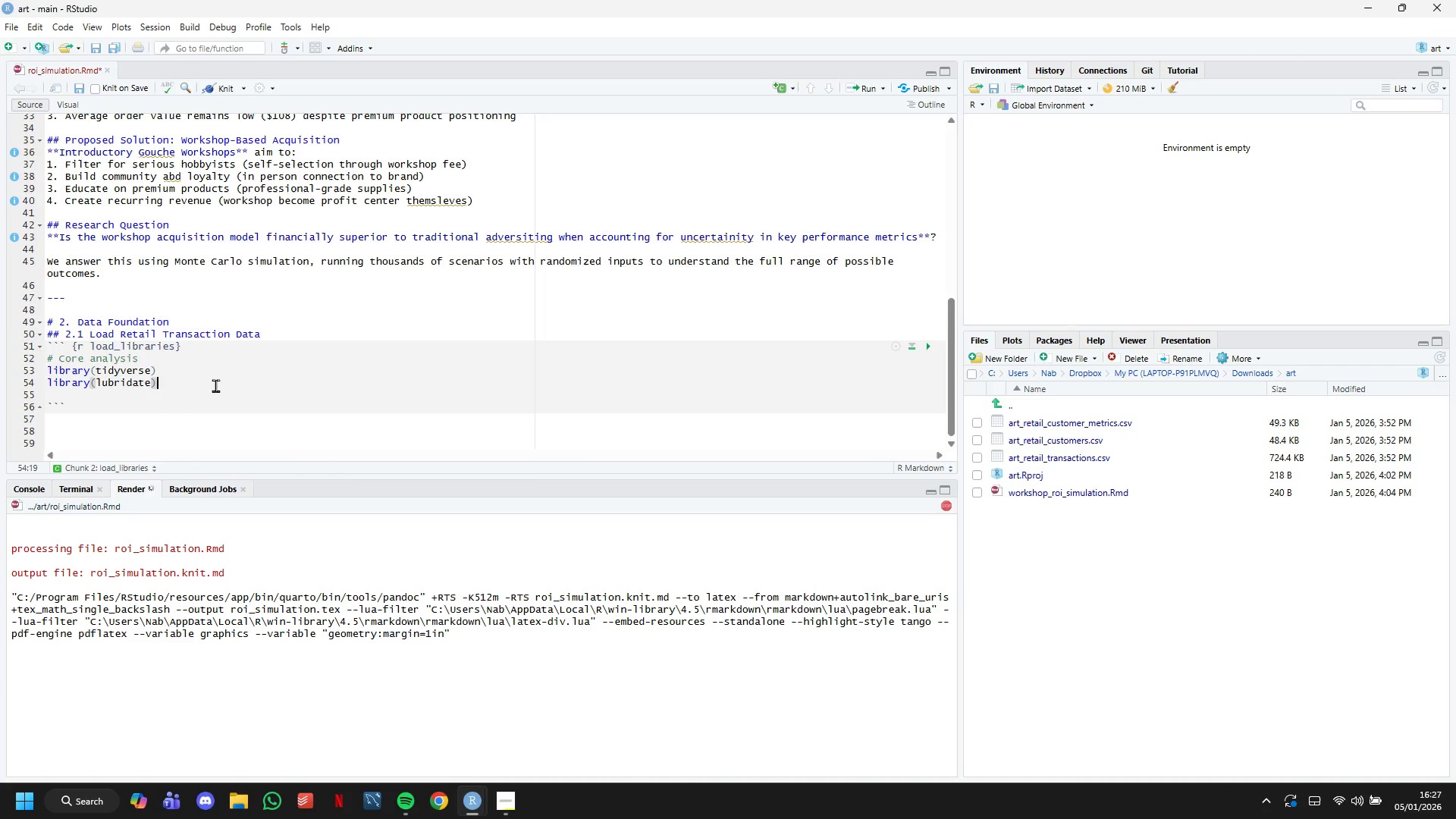 
key(Enter)
 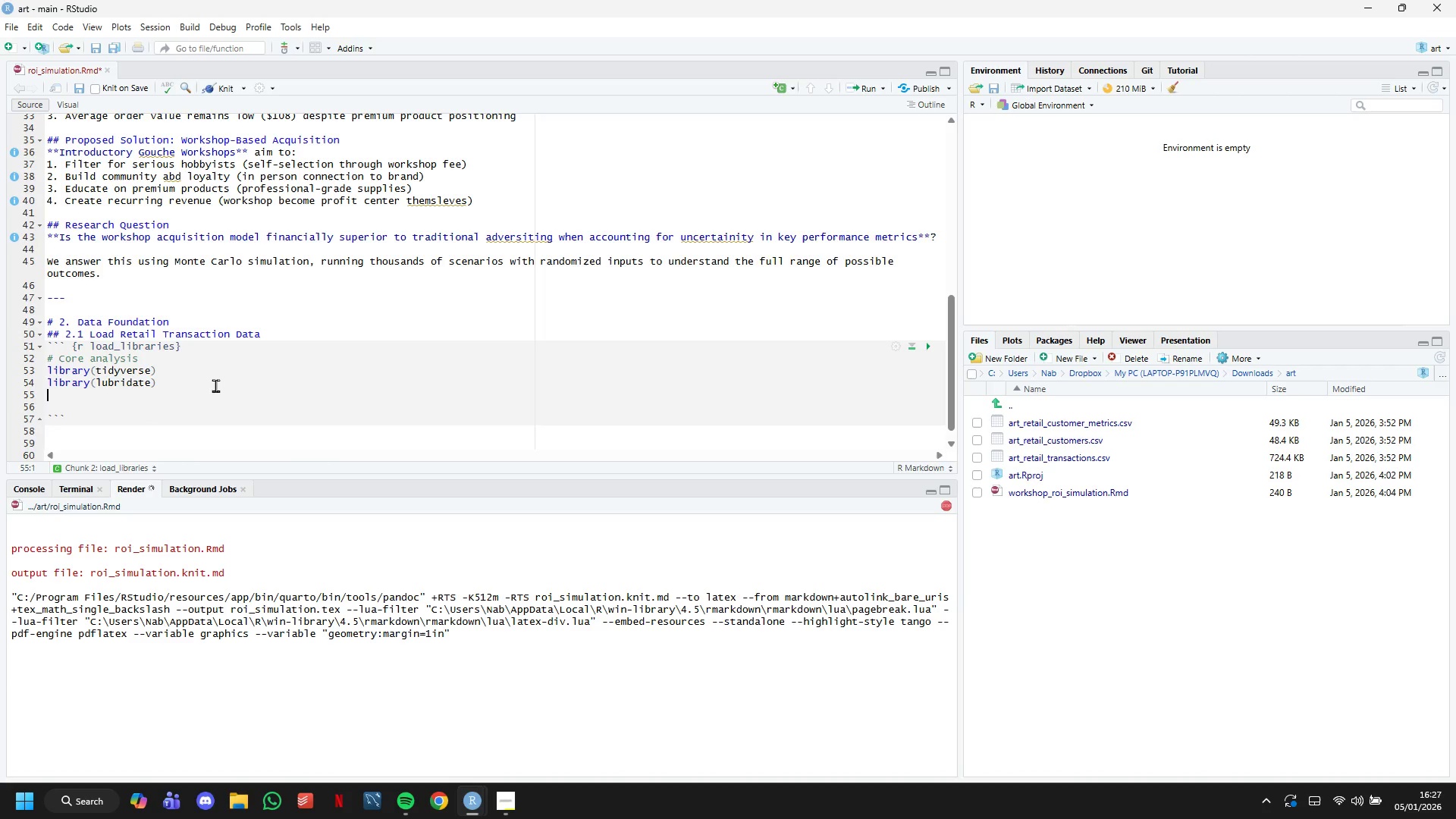 
key(Enter)
 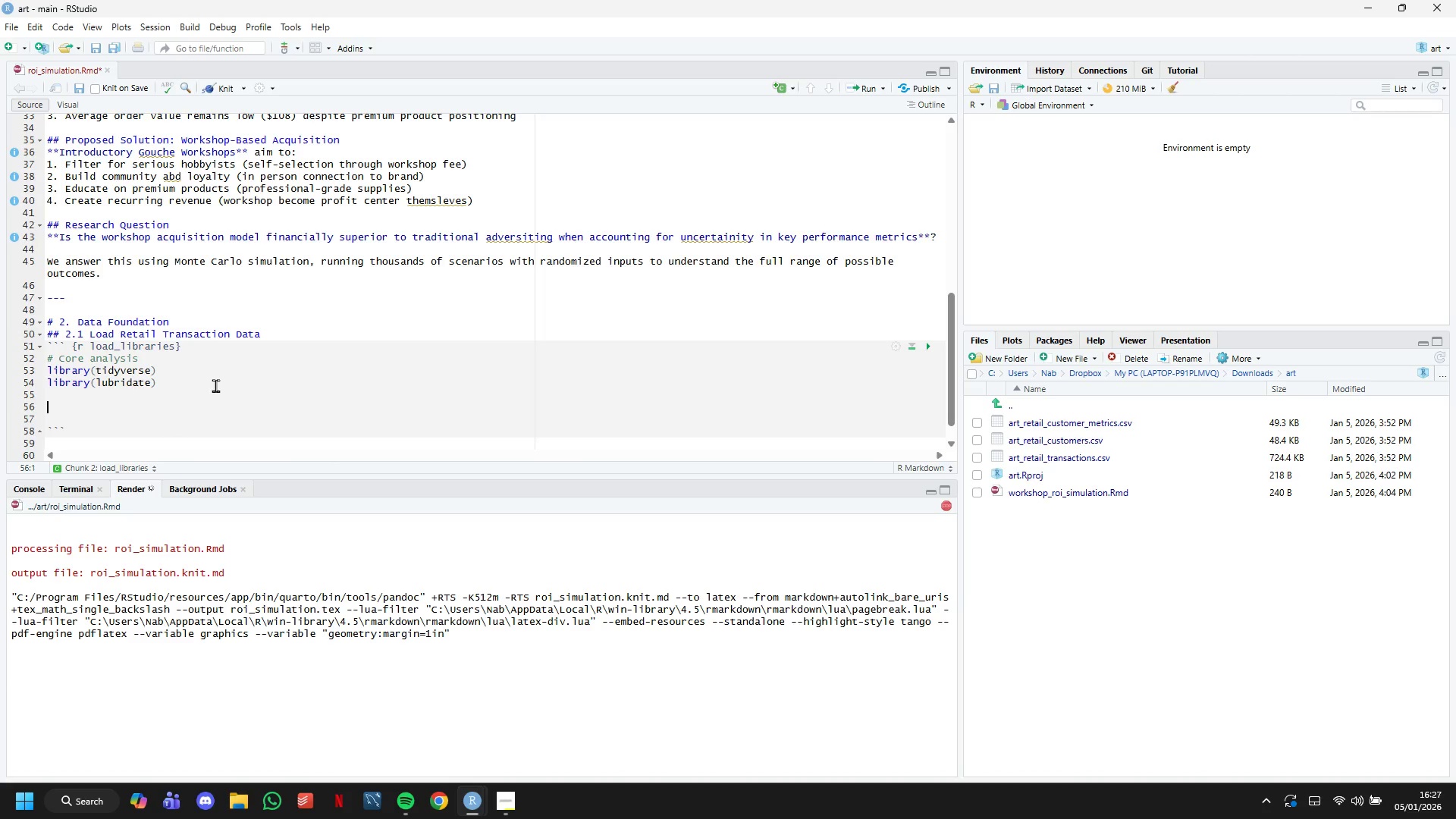 
type(# Simulation)
 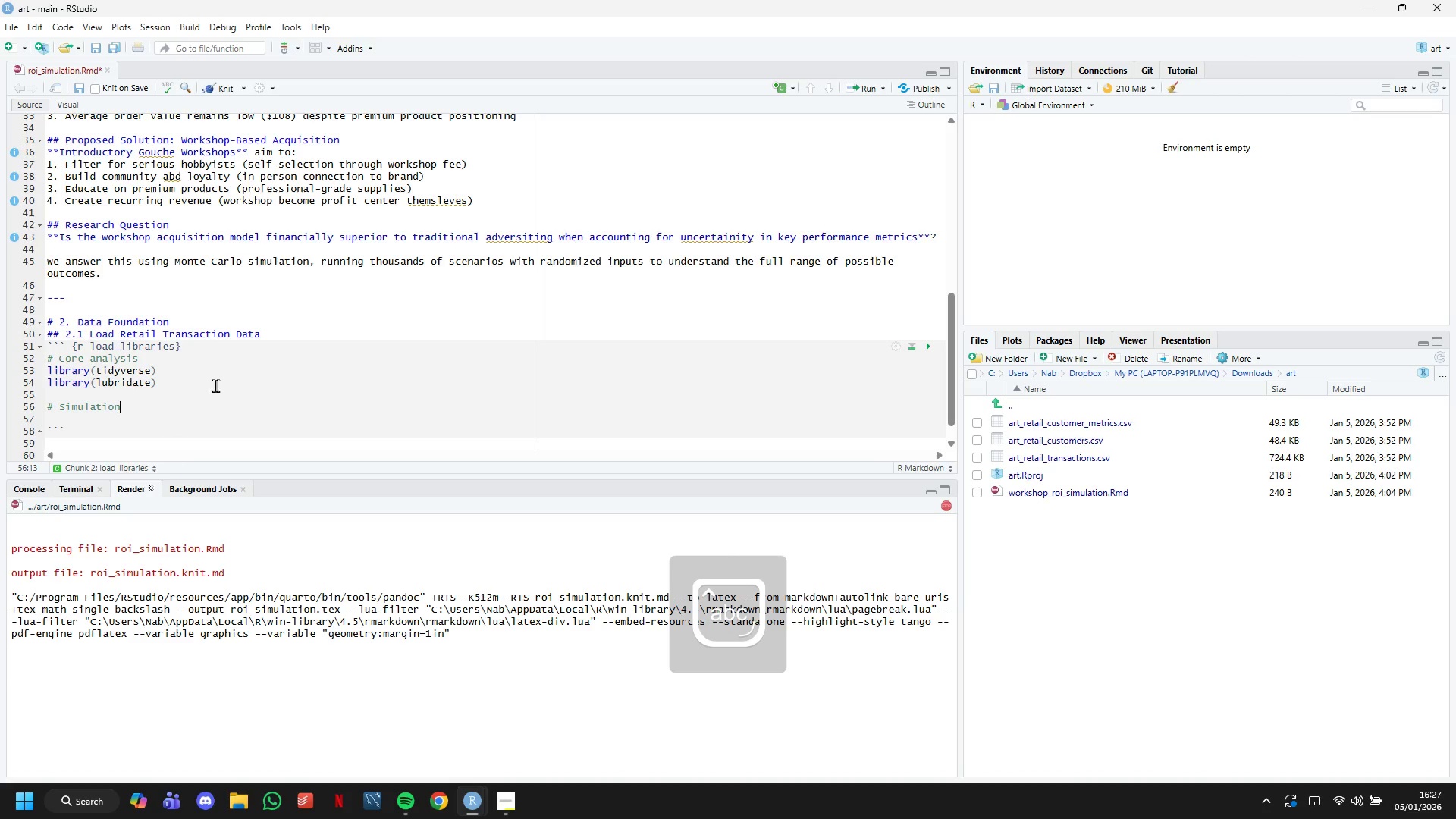 
key(Enter)
 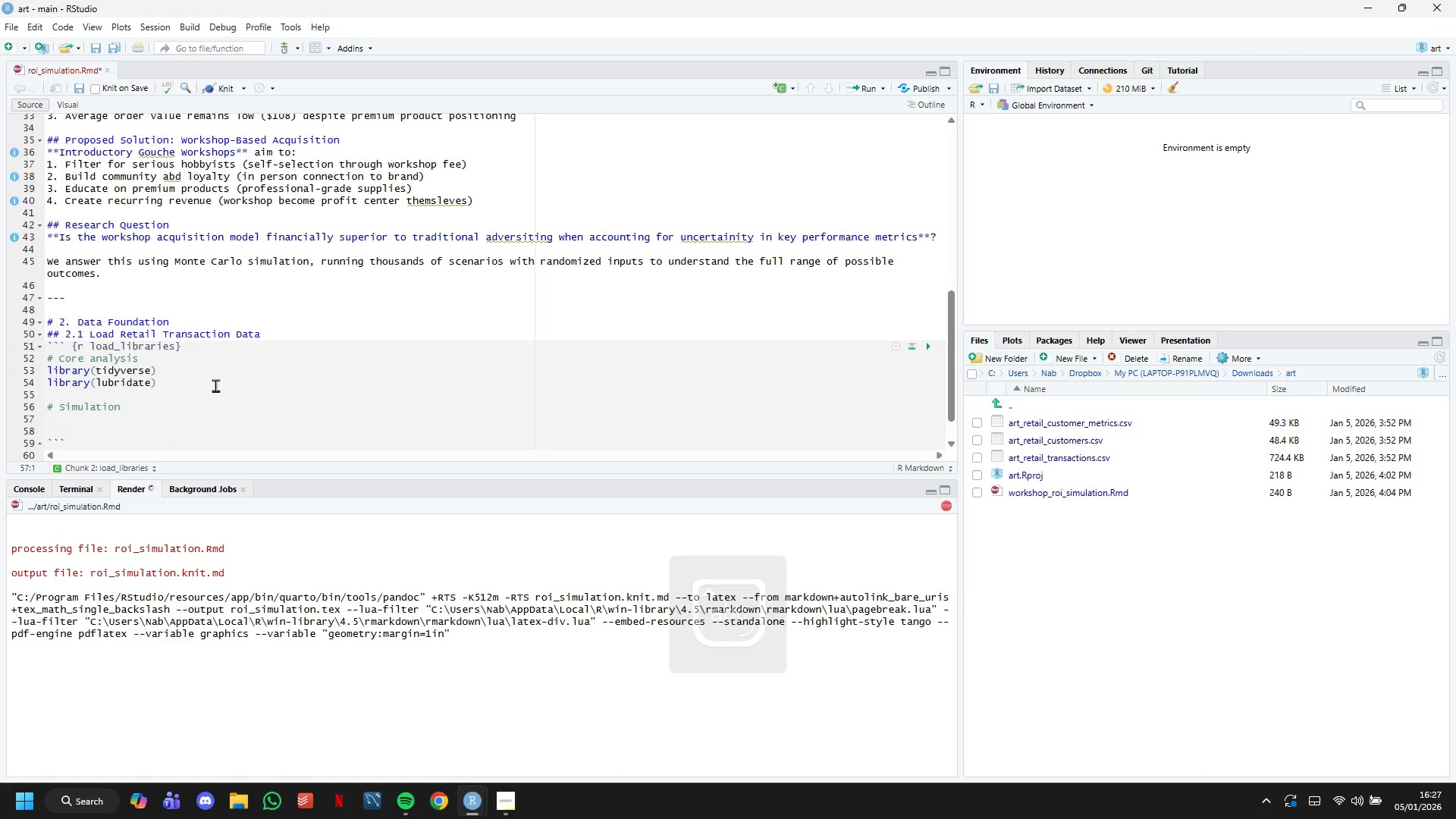 
type(lir)
key(Backspace)
type(brary(truncnorm)
 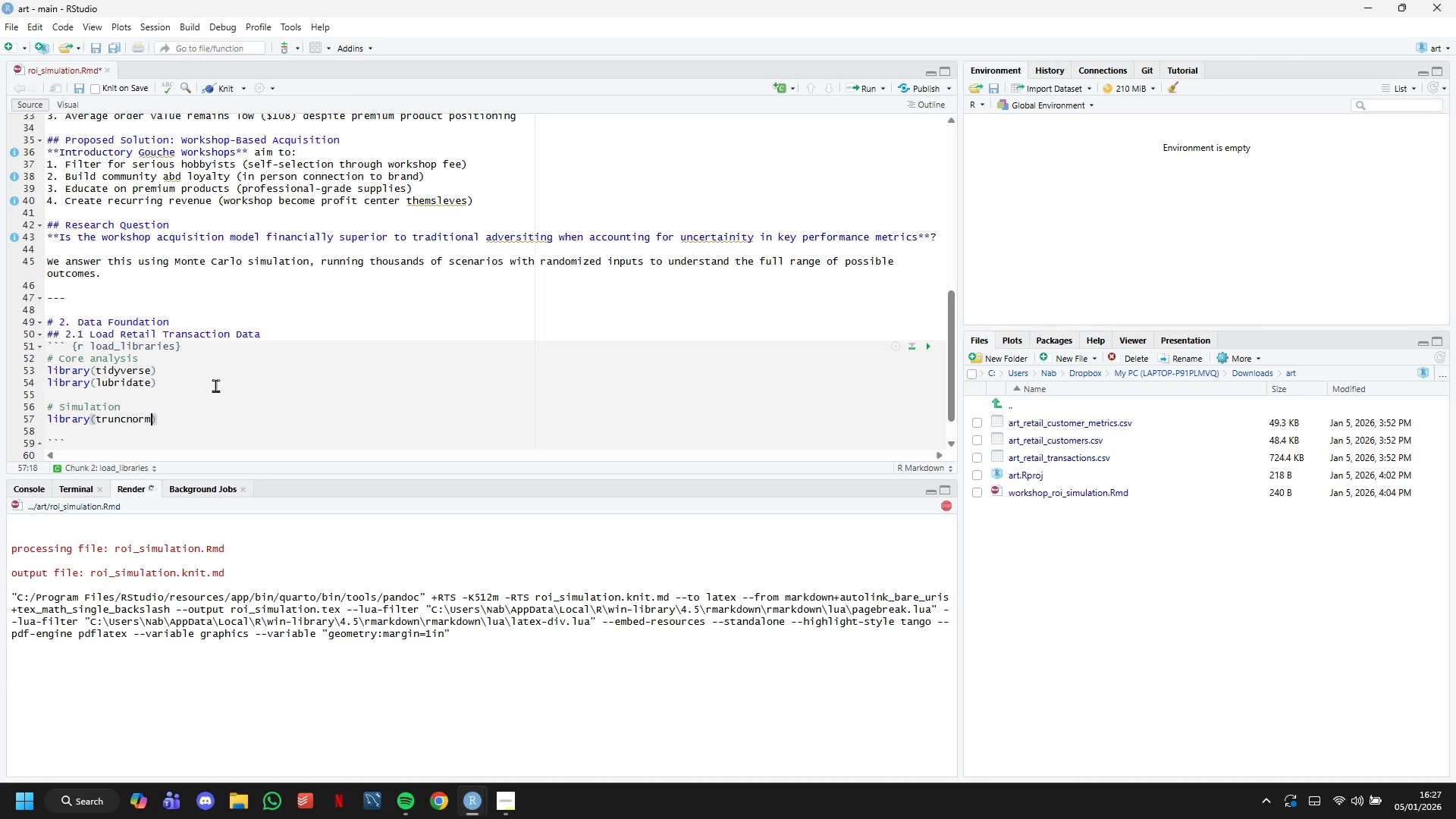 
wait(5.53)
 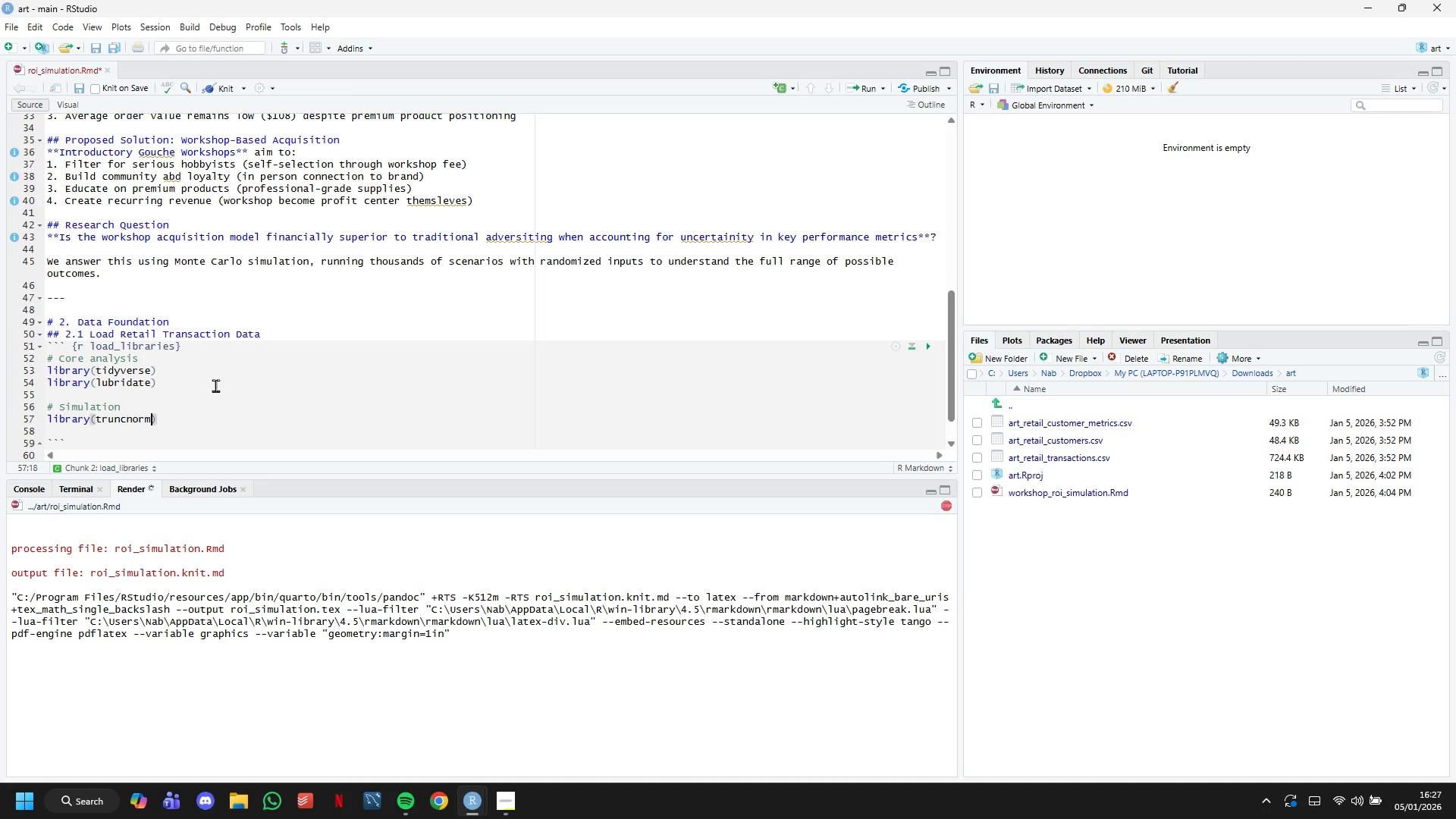 
key(ArrowRight)
 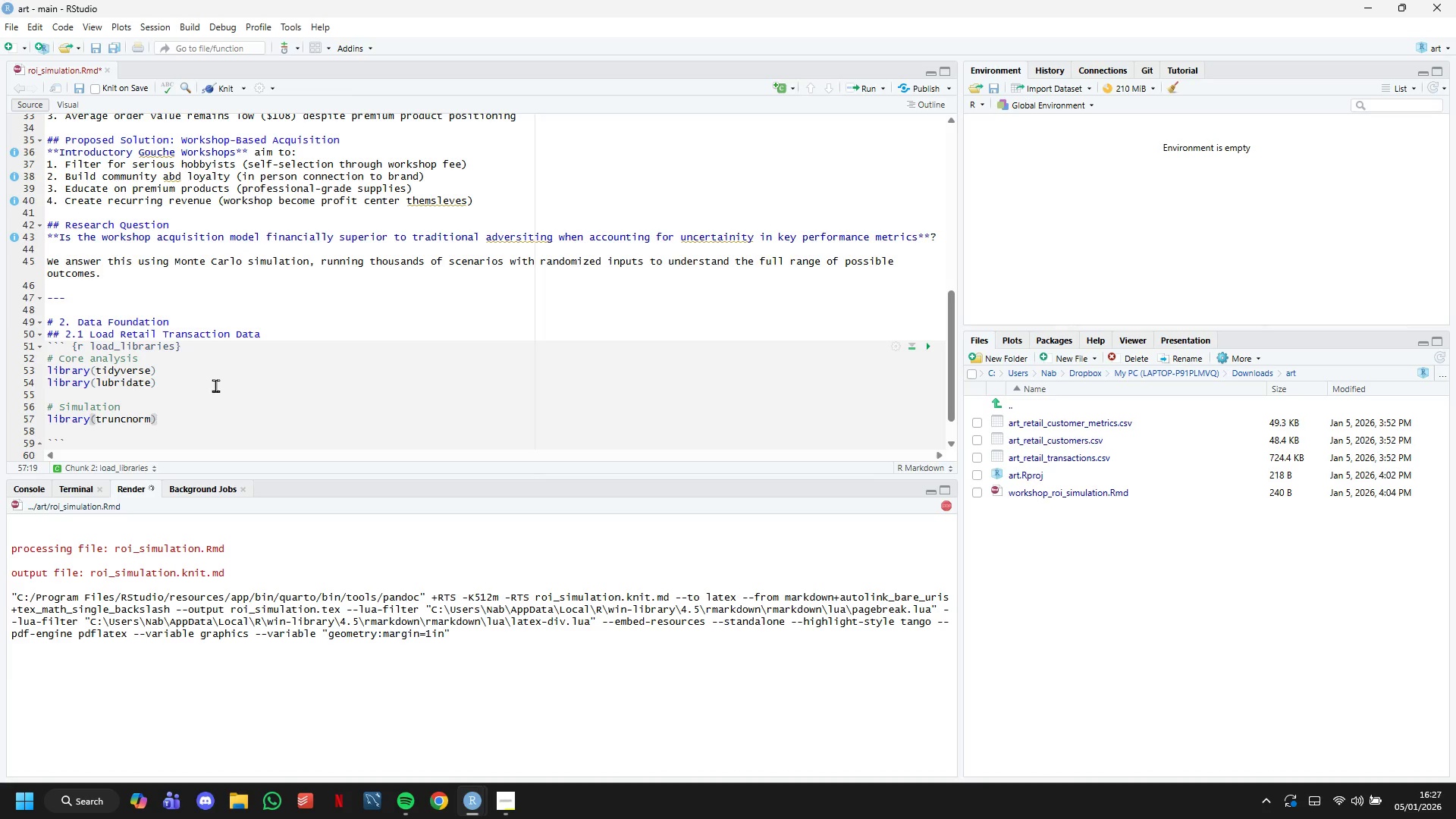 
type( # Truncated normal )
 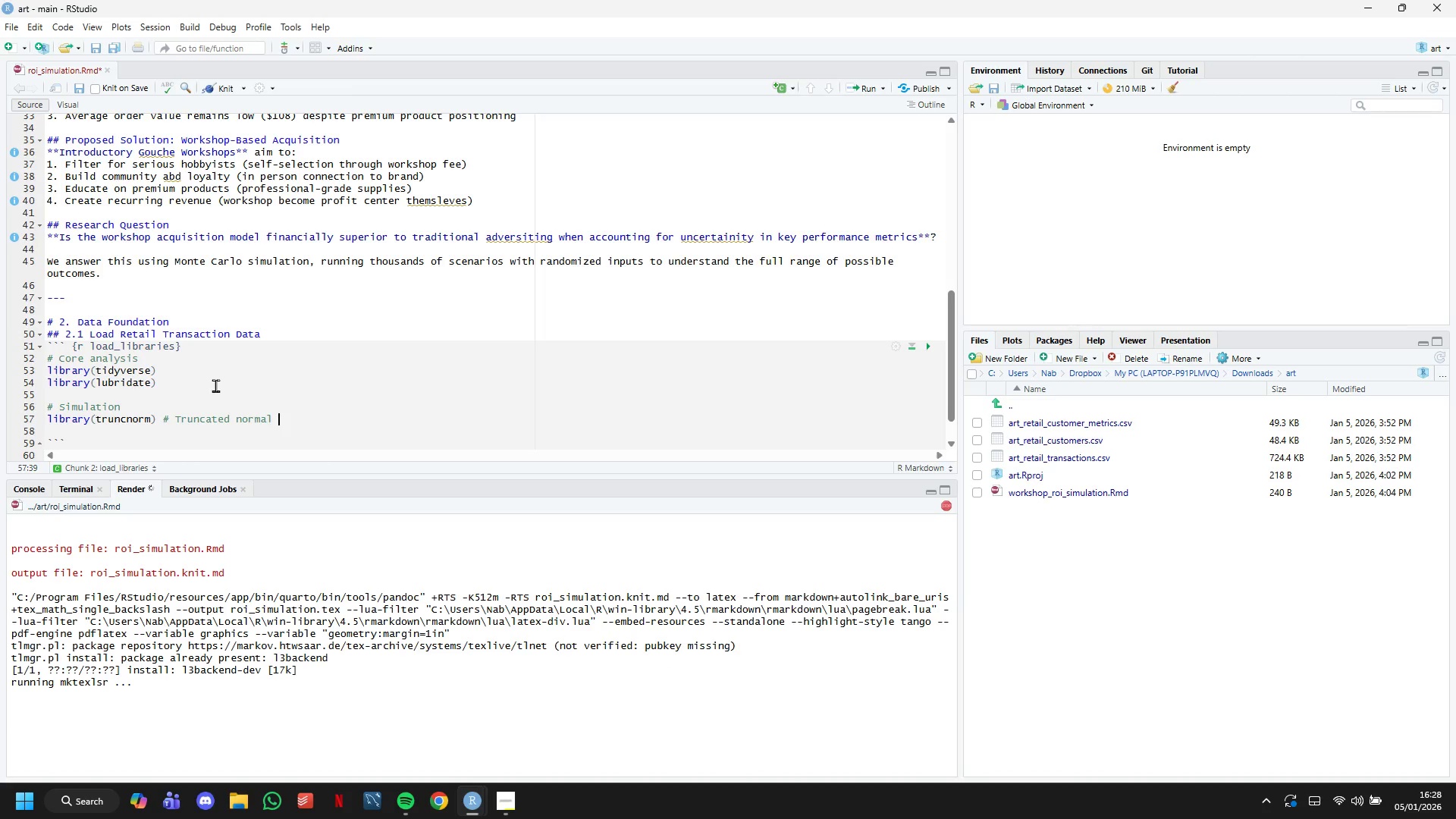 
type(distribution\\)
key(Backspace)
key(Backspace)
 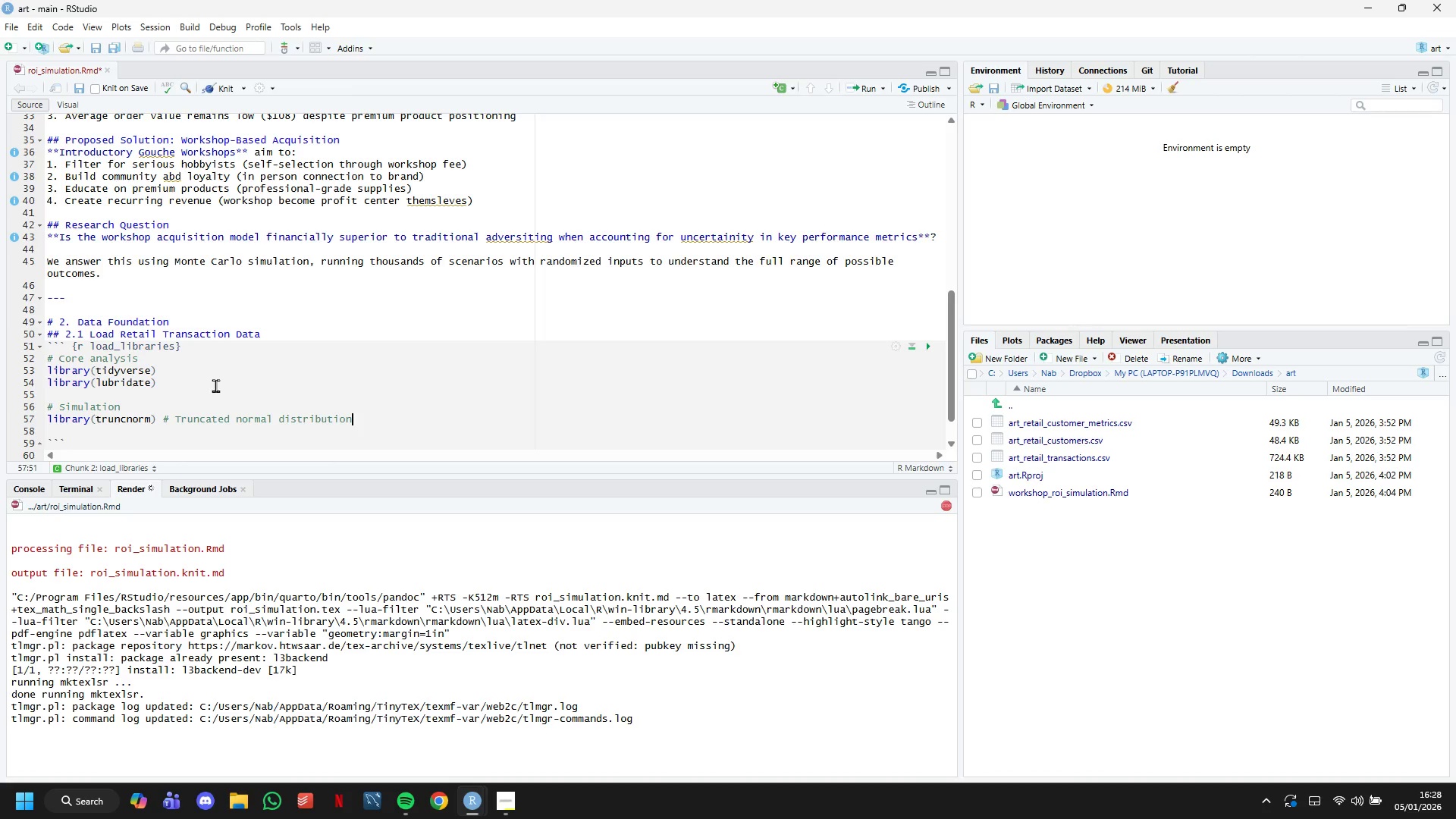 
key(Enter)
 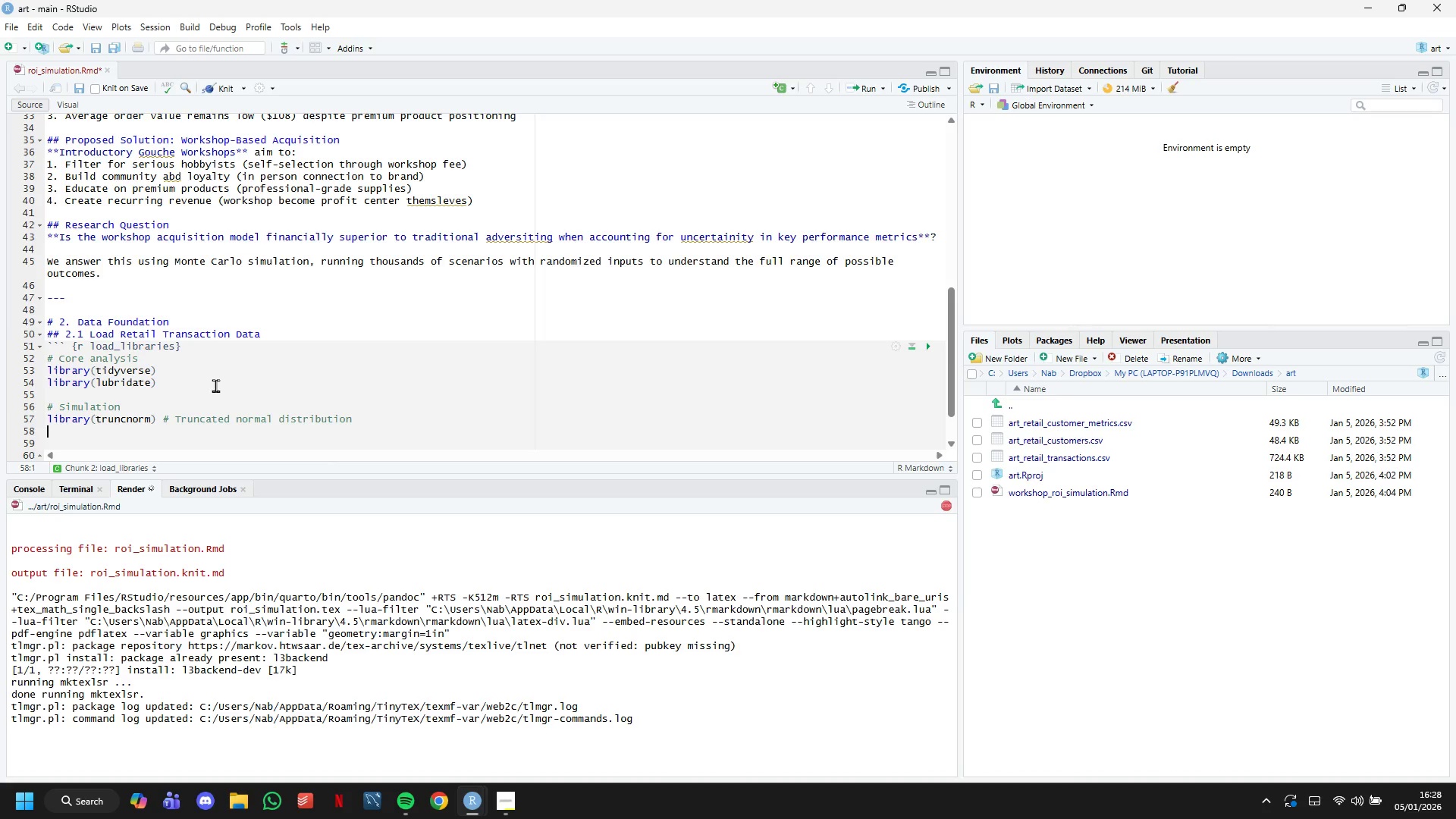 
wait(5.58)
 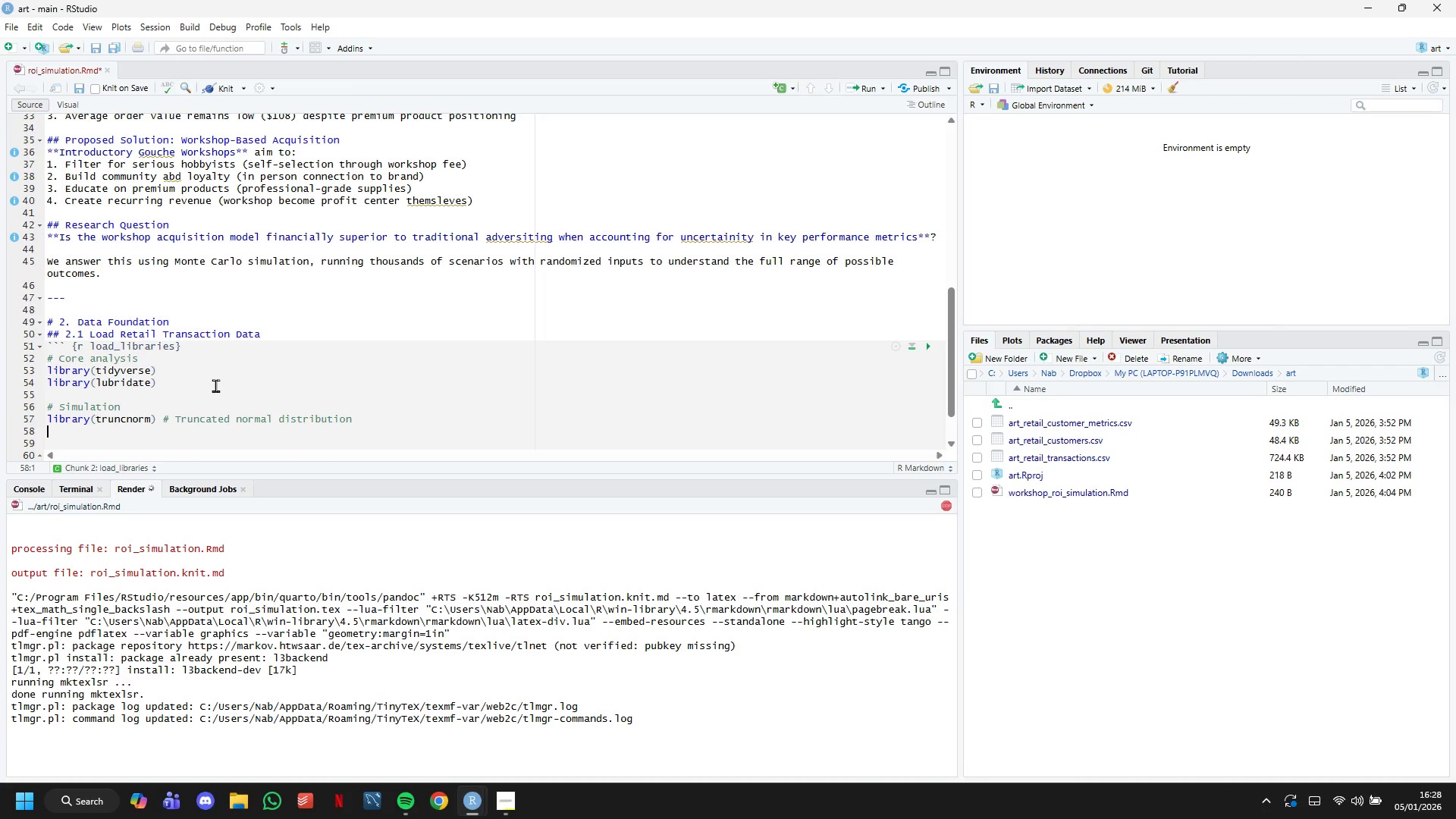 
left_click([228, 93])
 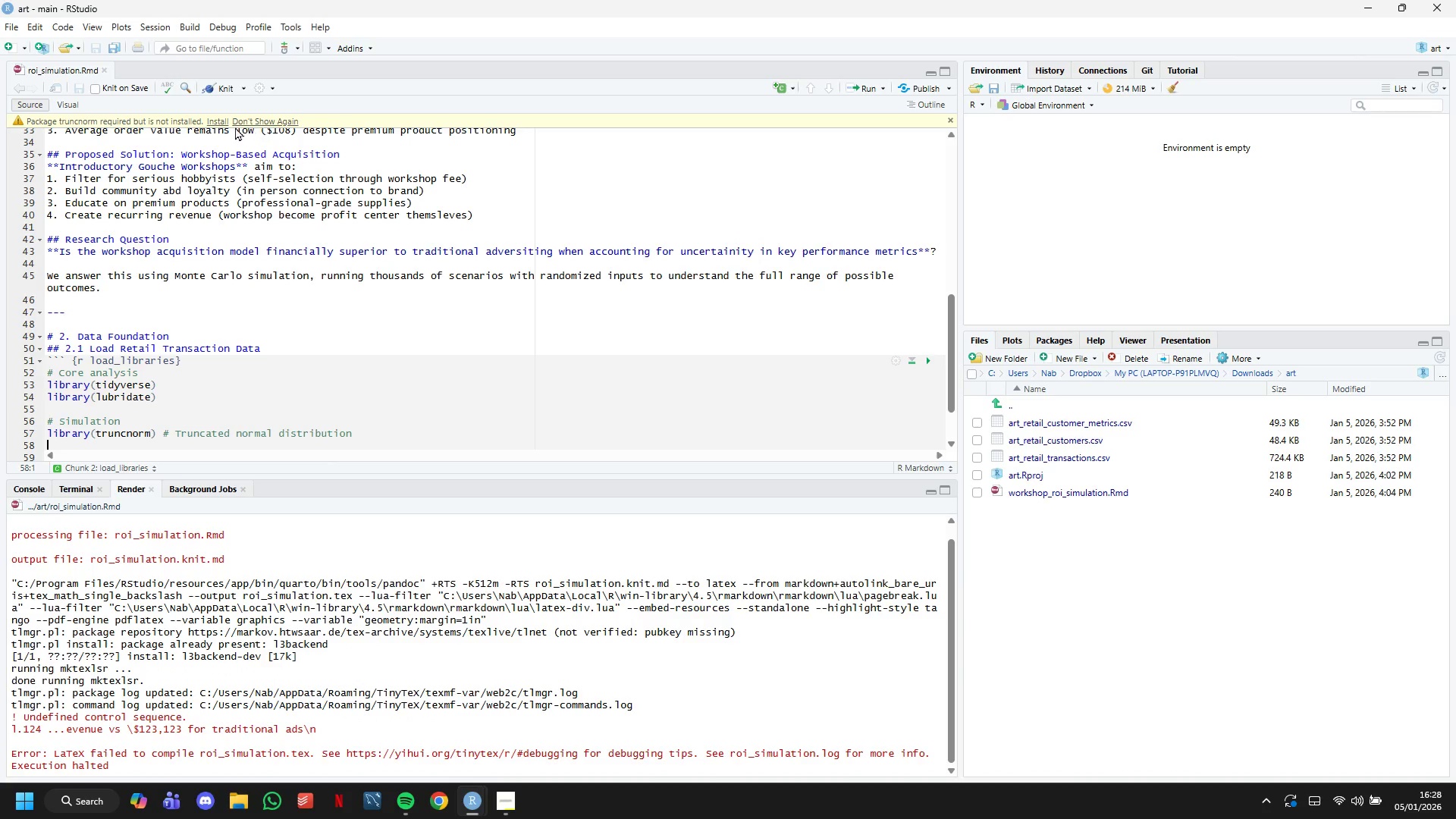 
left_click([218, 124])
 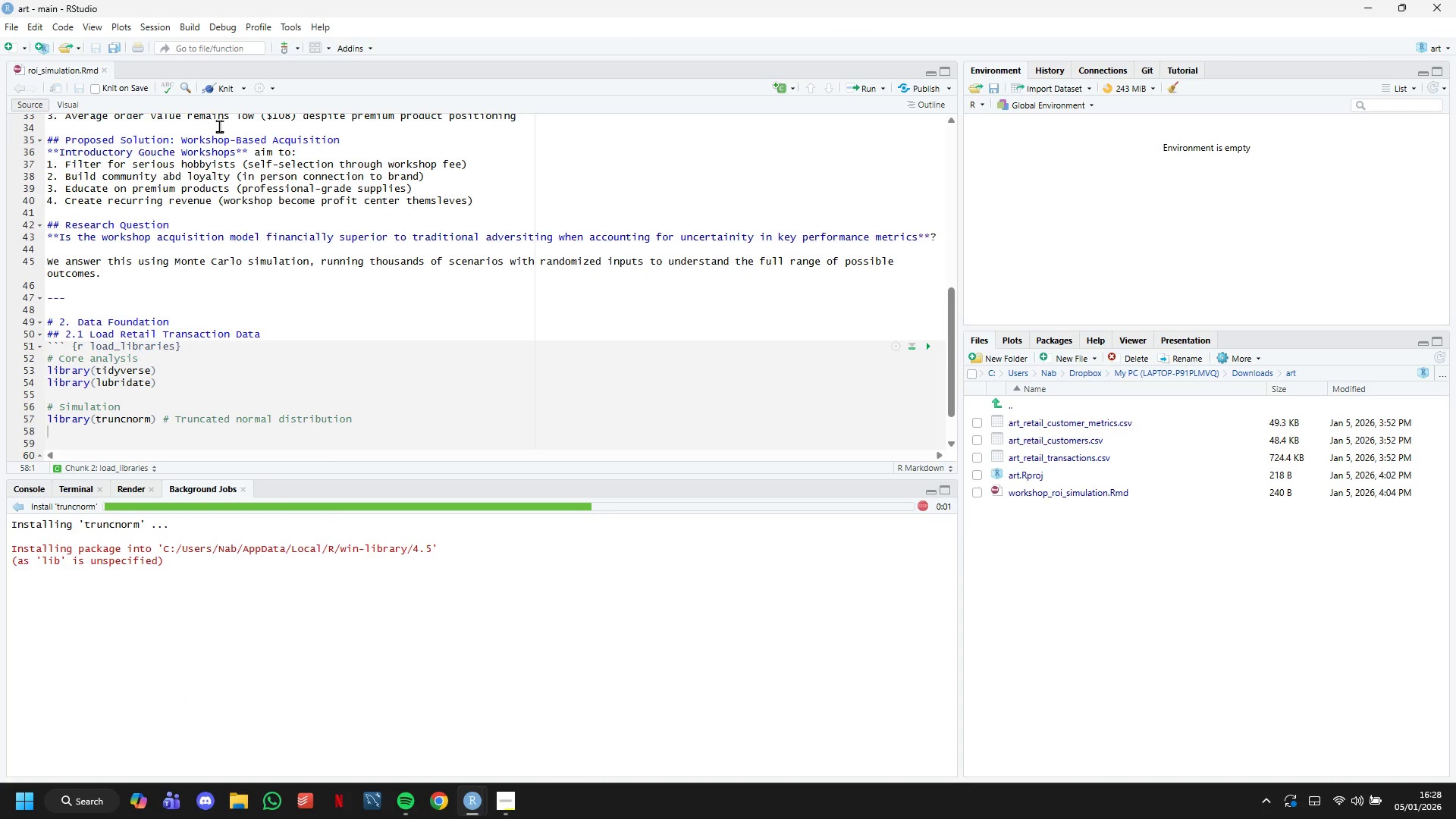 
mouse_move([183, 488])
 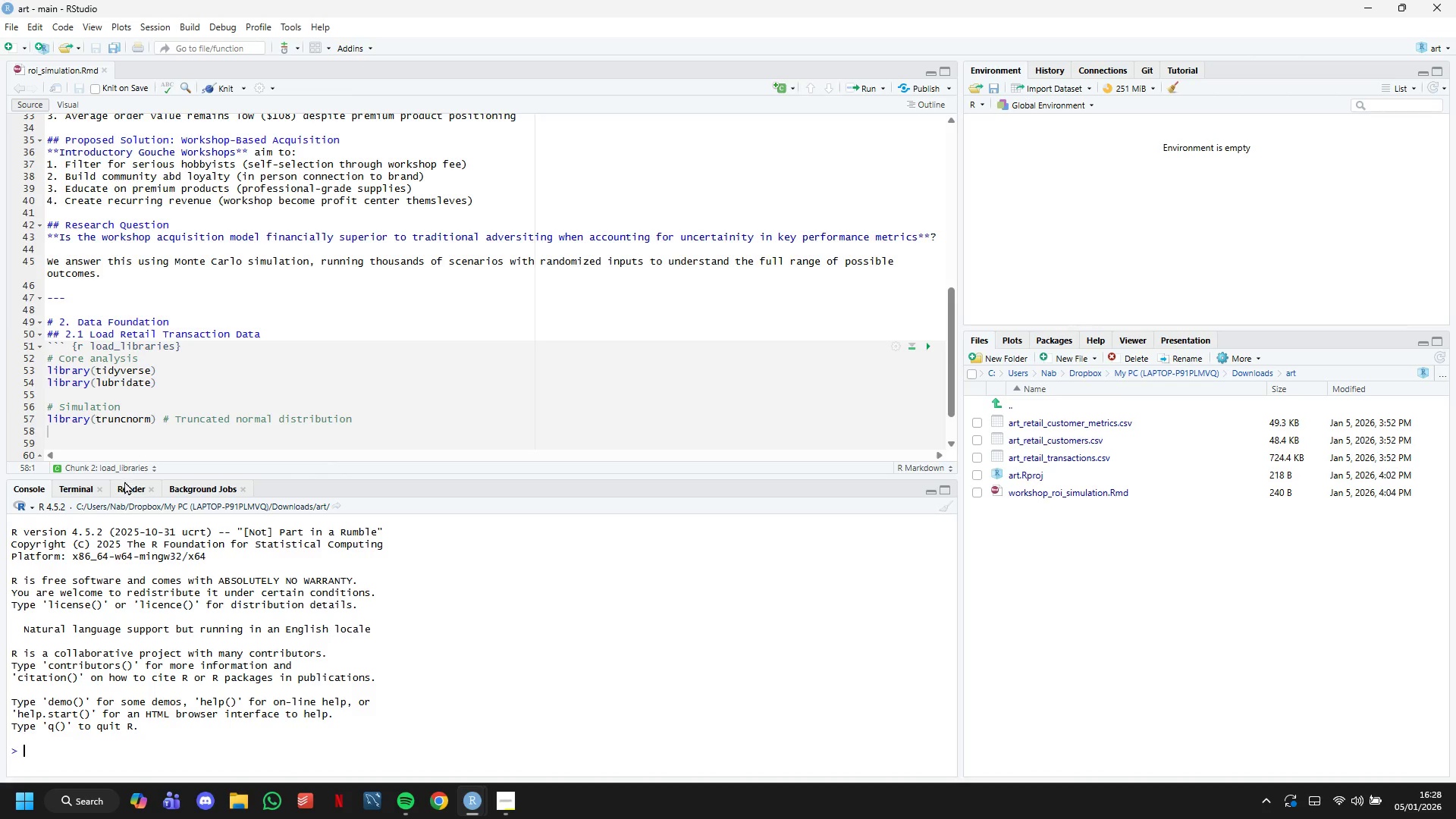 
left_click([127, 484])
 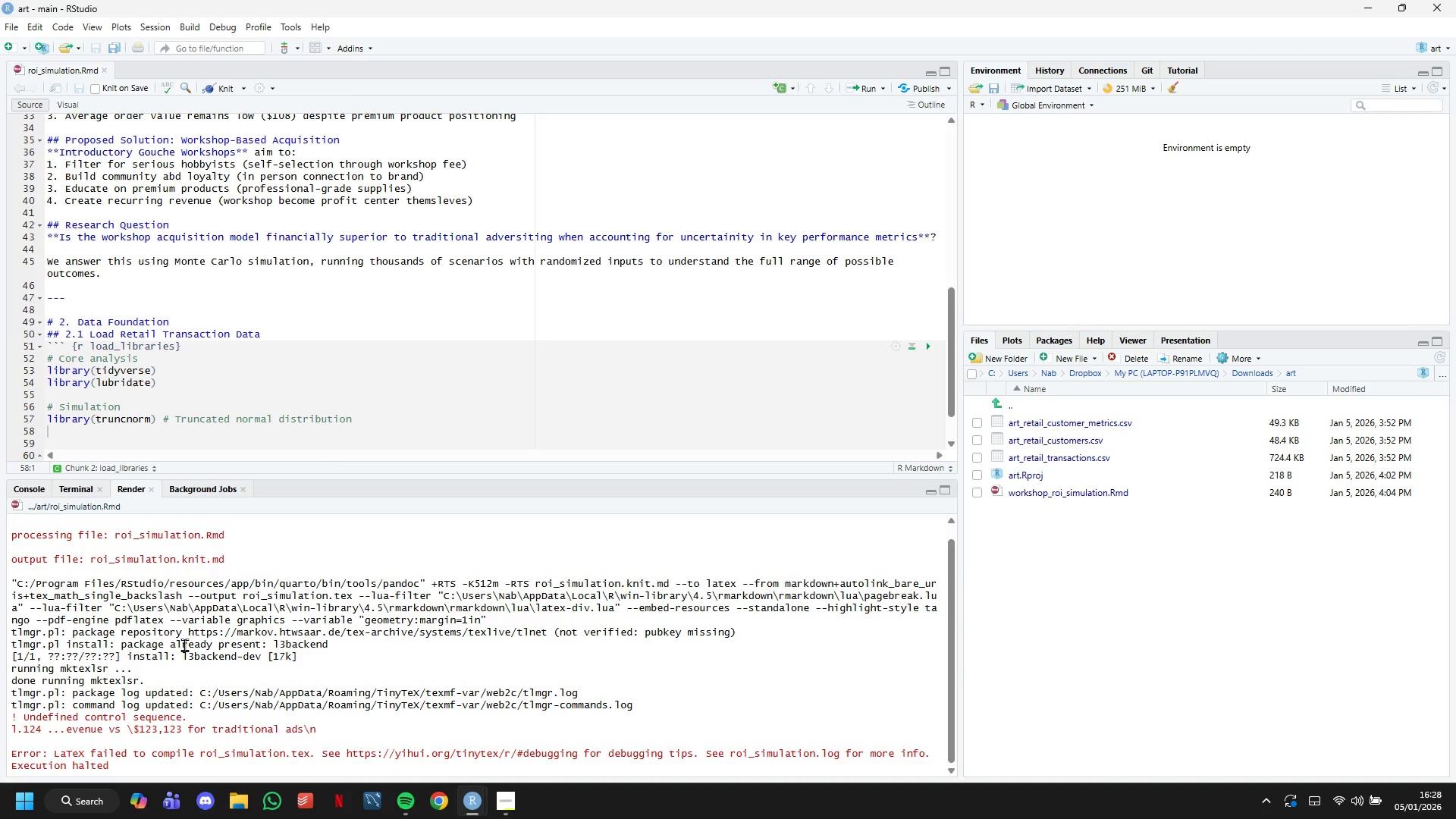 
scroll: coordinate [186, 645], scroll_direction: down, amount: 3.0
 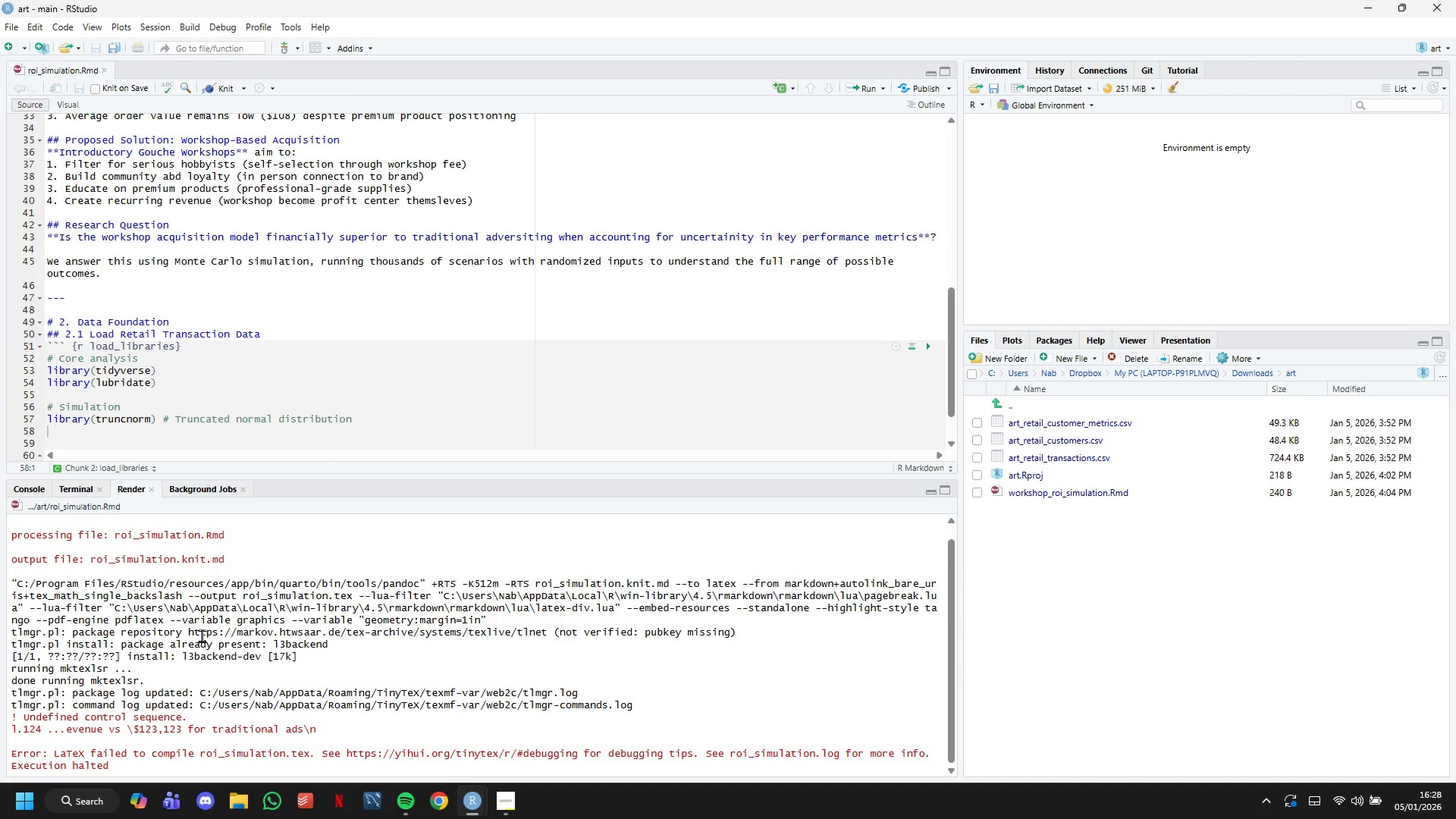 
wait(8.06)
 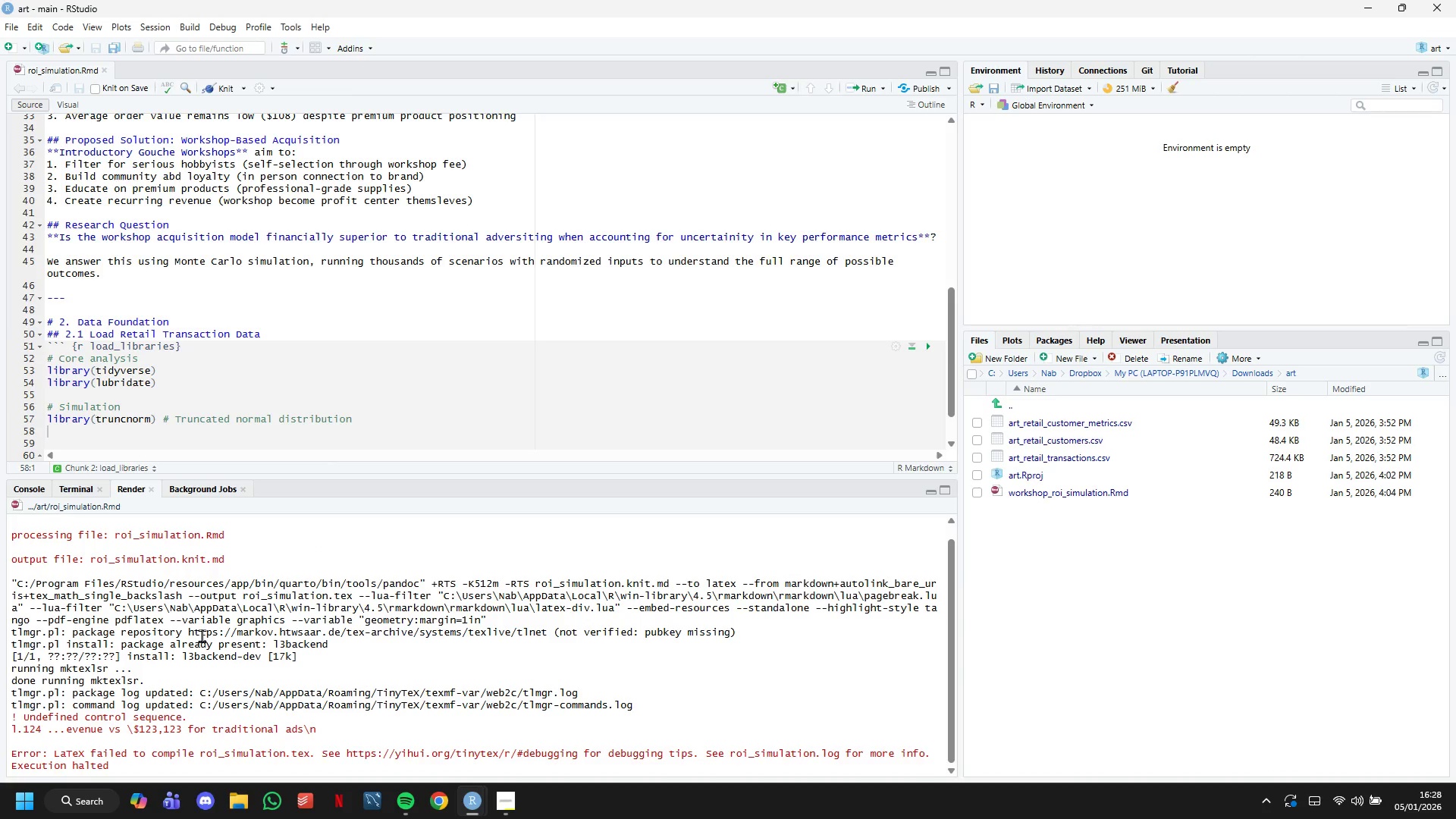 
left_click([219, 89])
 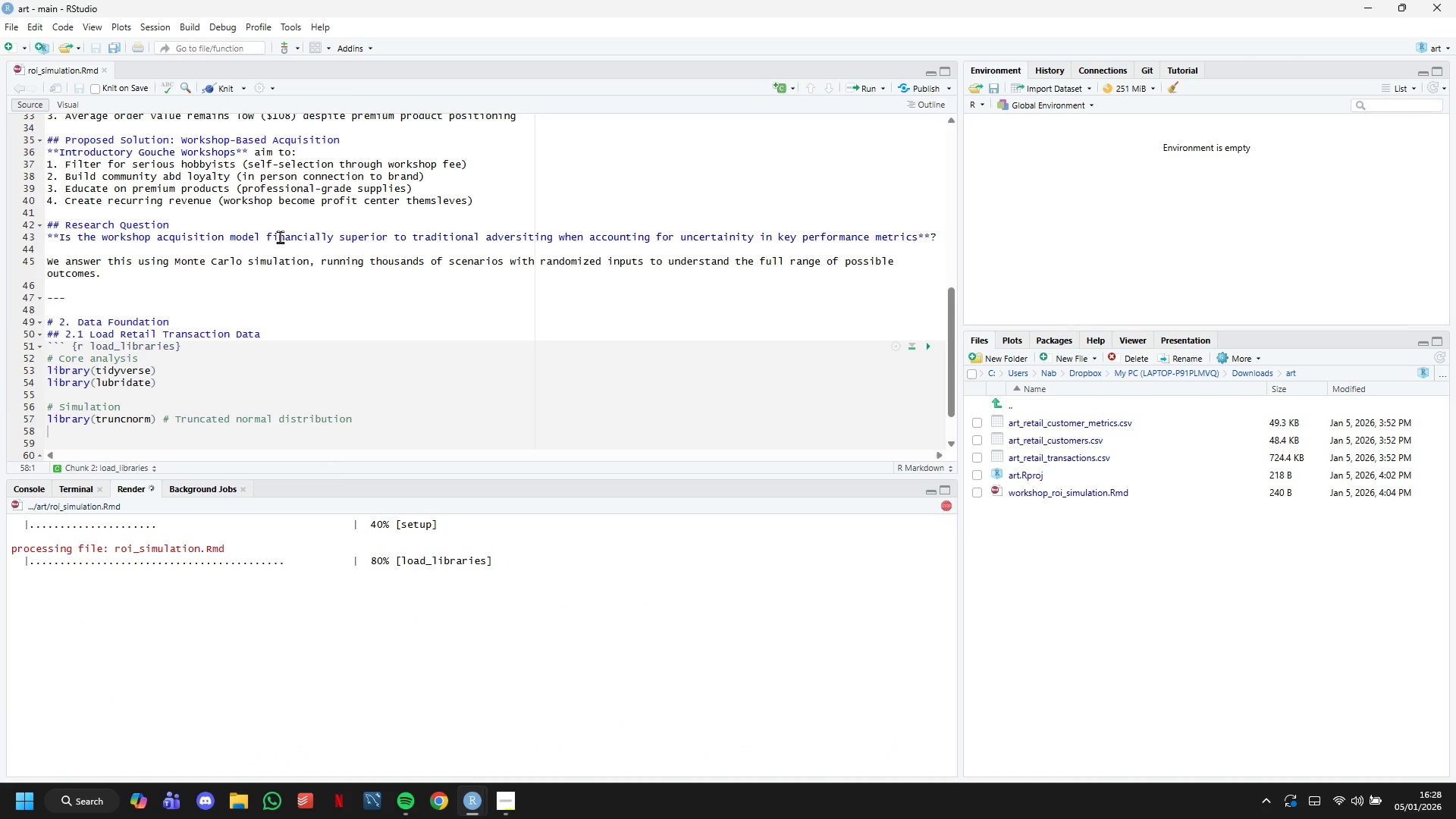 
wait(8.81)
 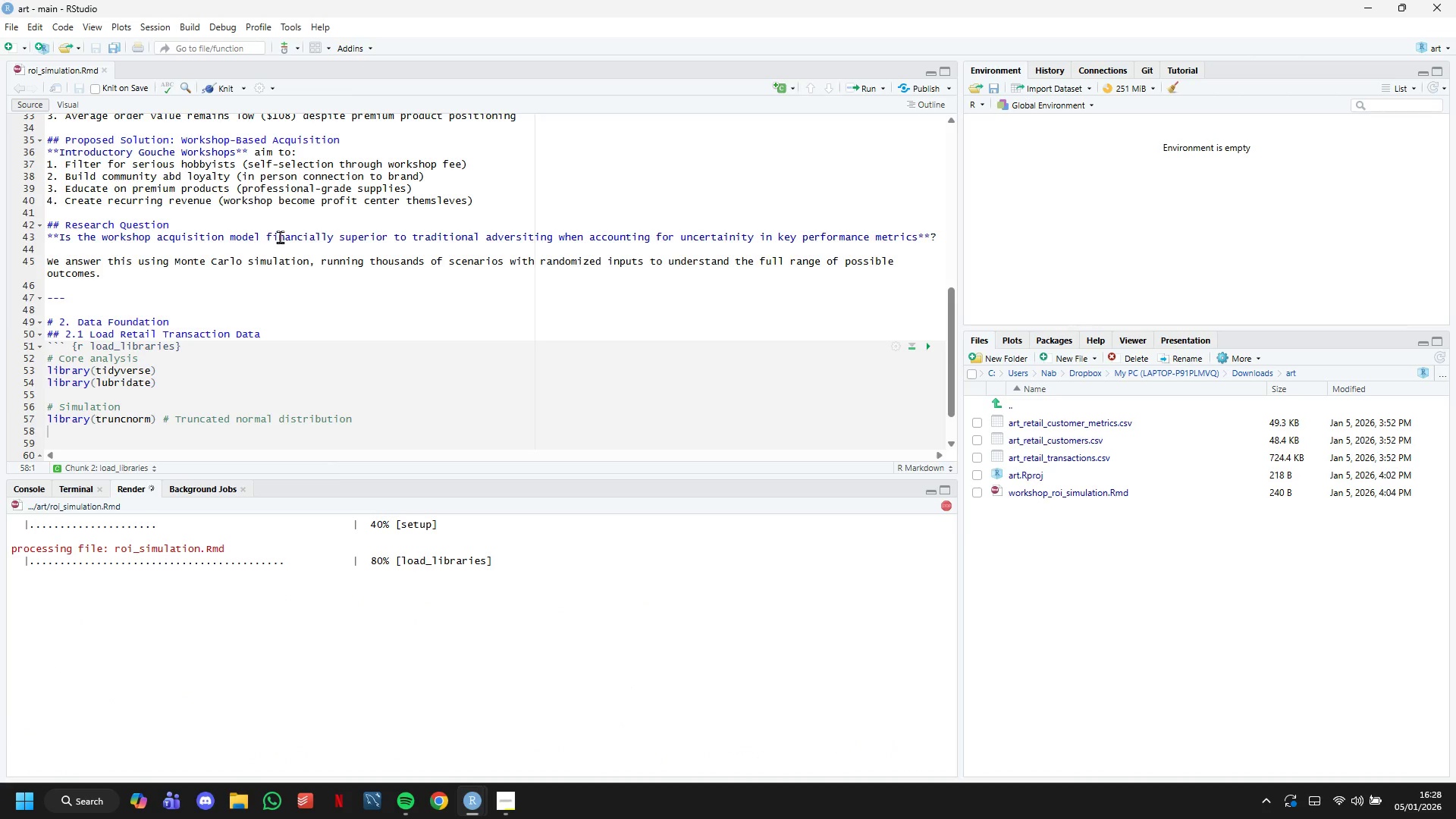 
left_click([519, 704])
 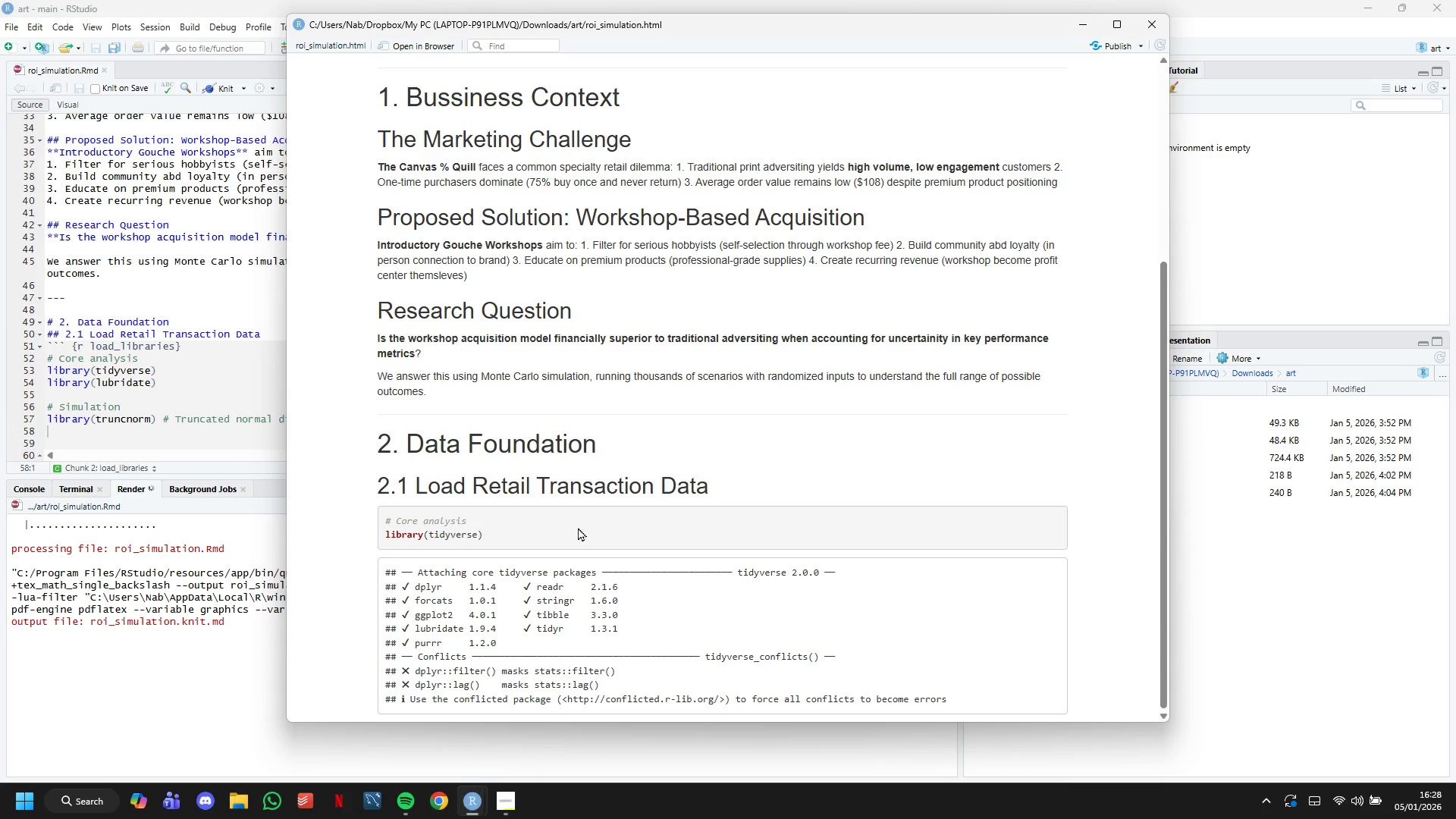 
scroll: coordinate [580, 485], scroll_direction: down, amount: 9.0
 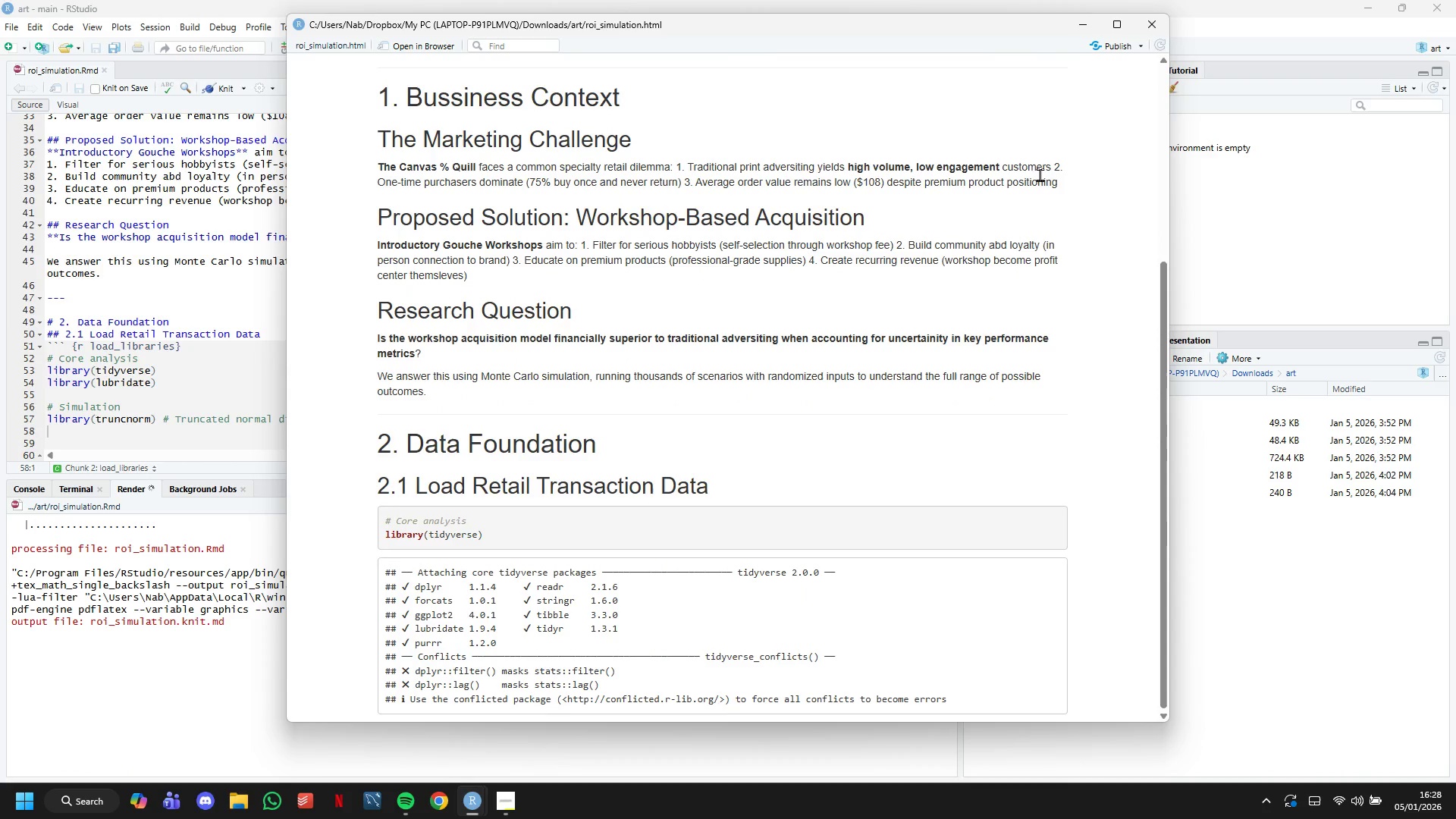 
wait(5.29)
 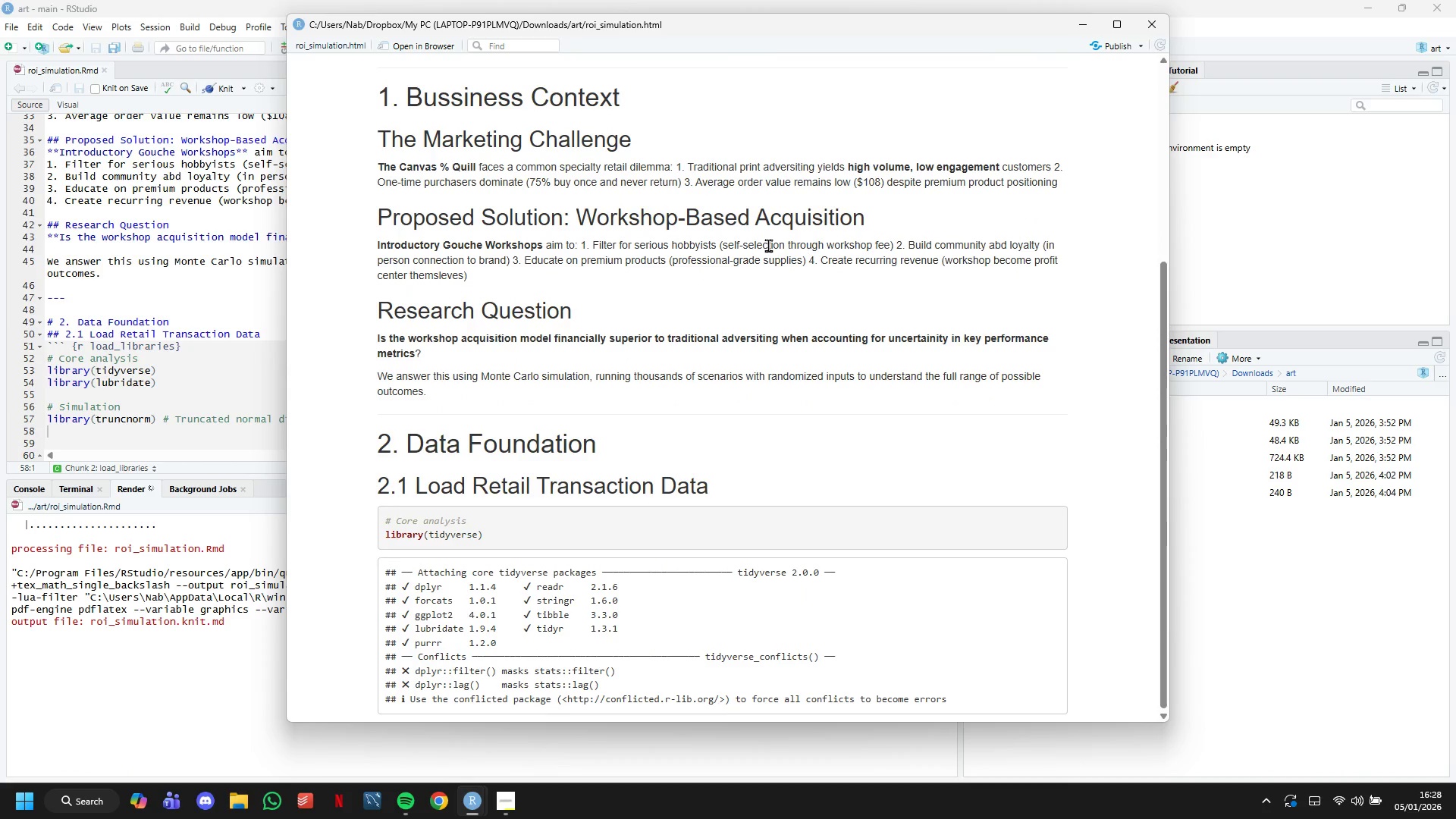 
scroll: coordinate [978, 261], scroll_direction: down, amount: 6.0
 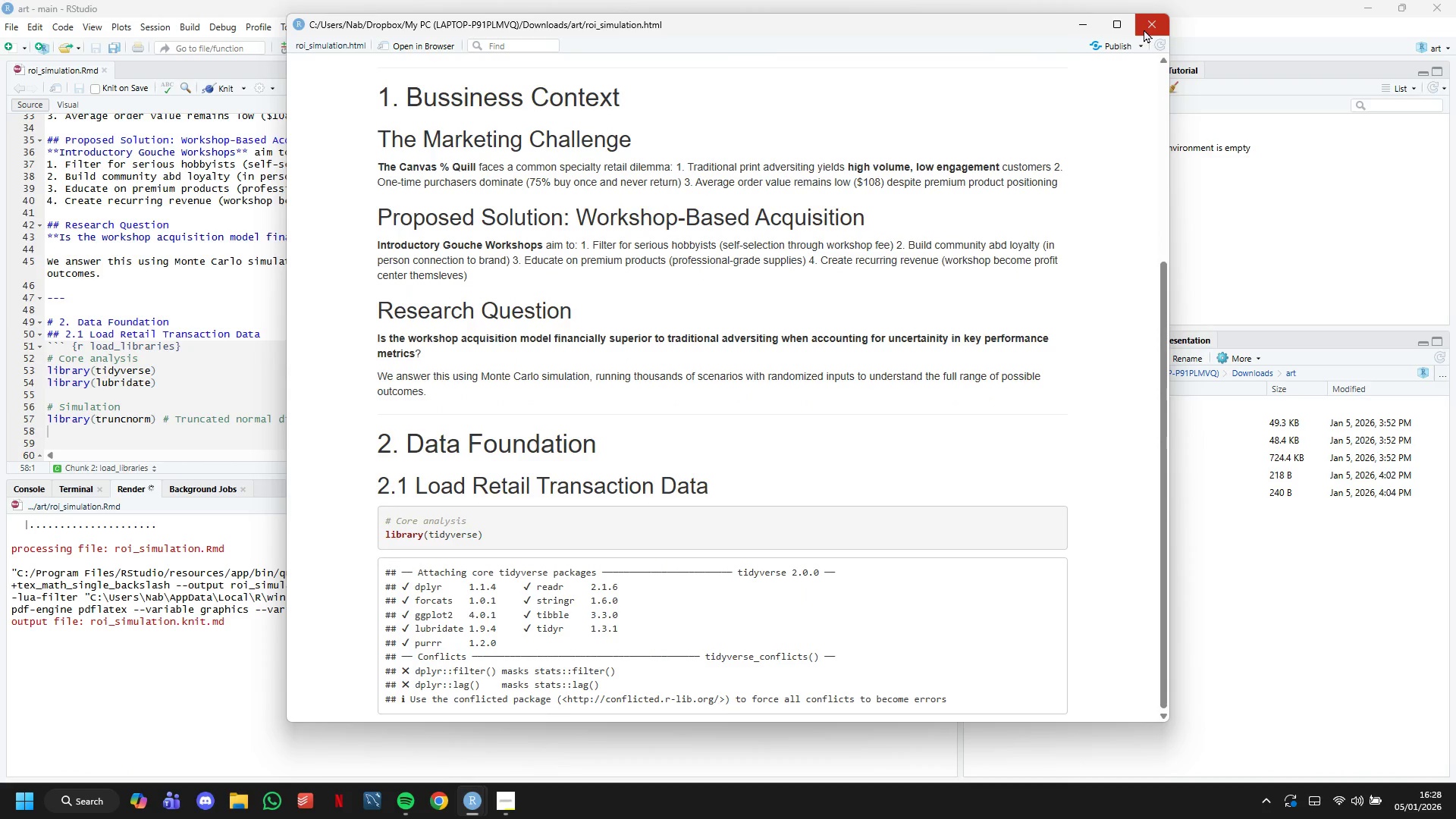 
left_click([1144, 29])
 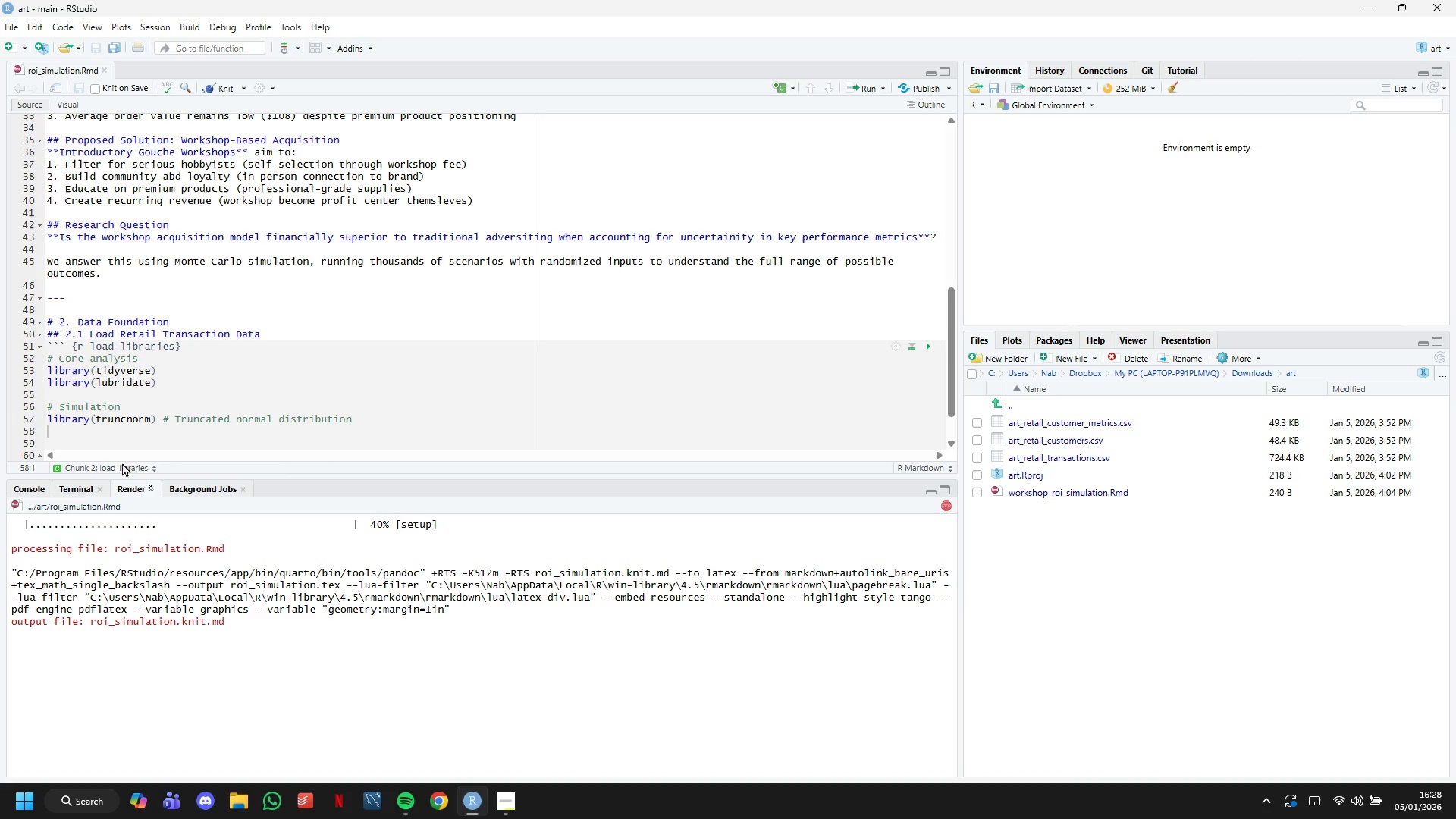 
left_click([66, 405])
 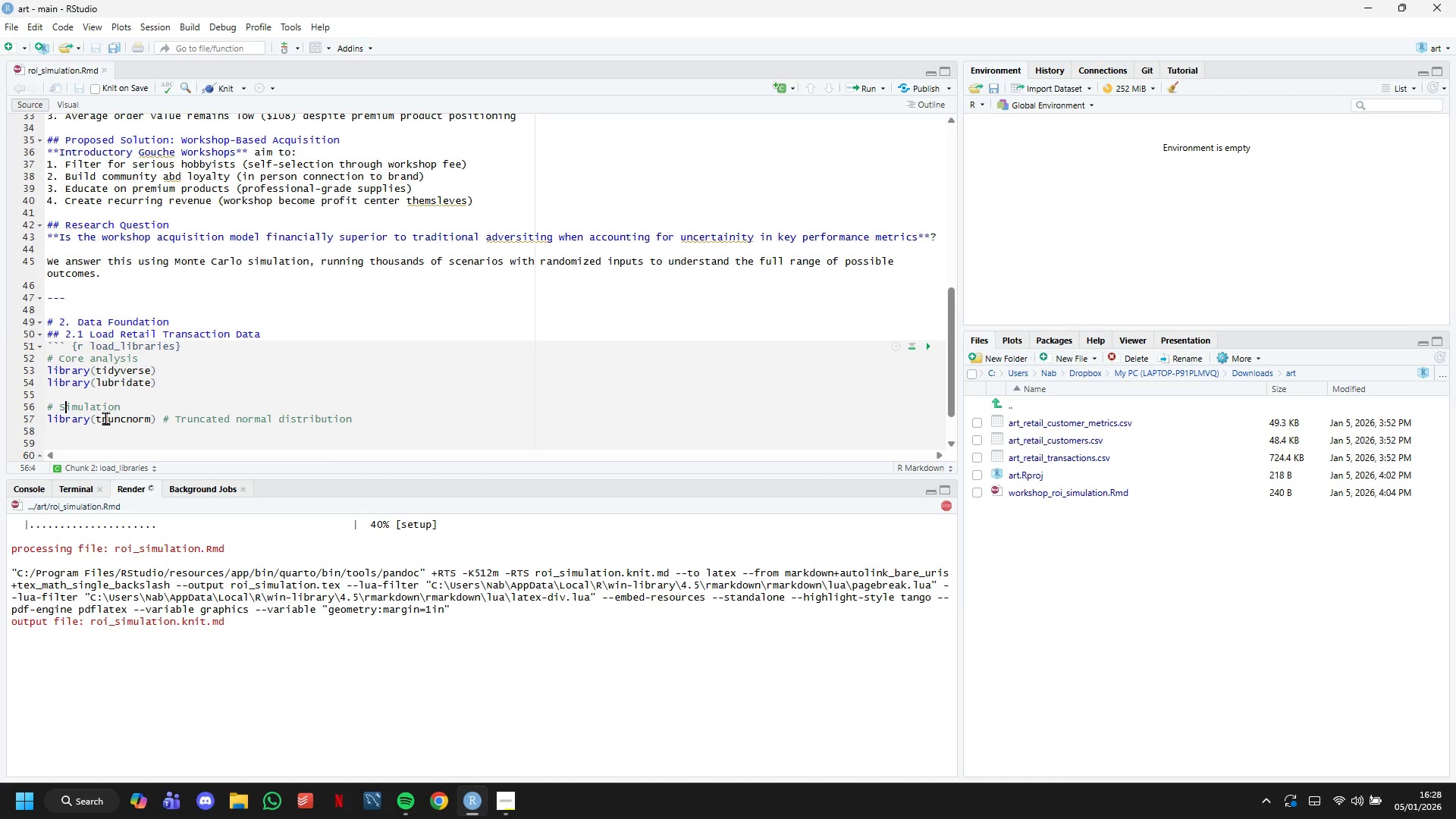 
key(Backspace)
 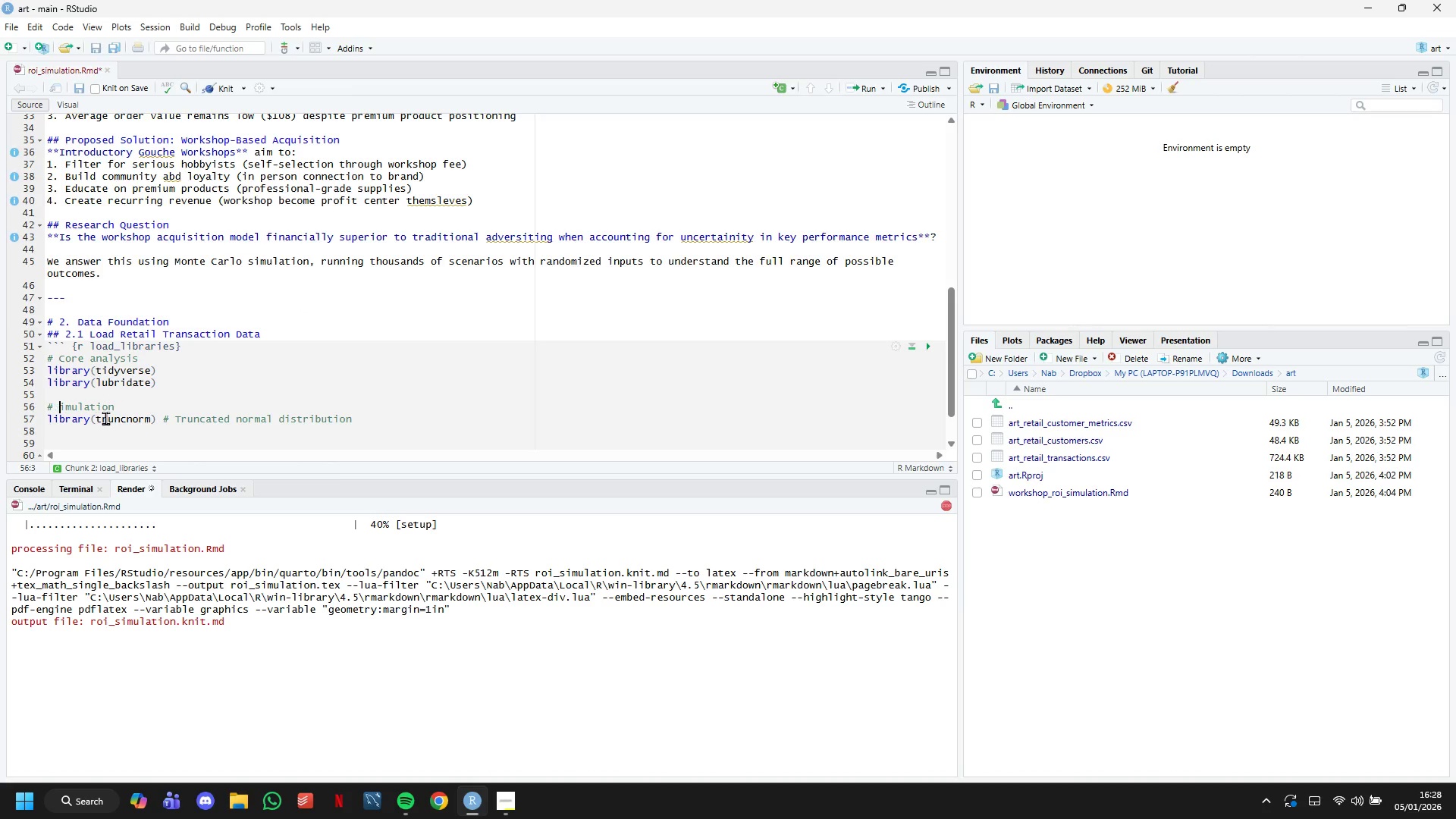 
key(CapsLock)
 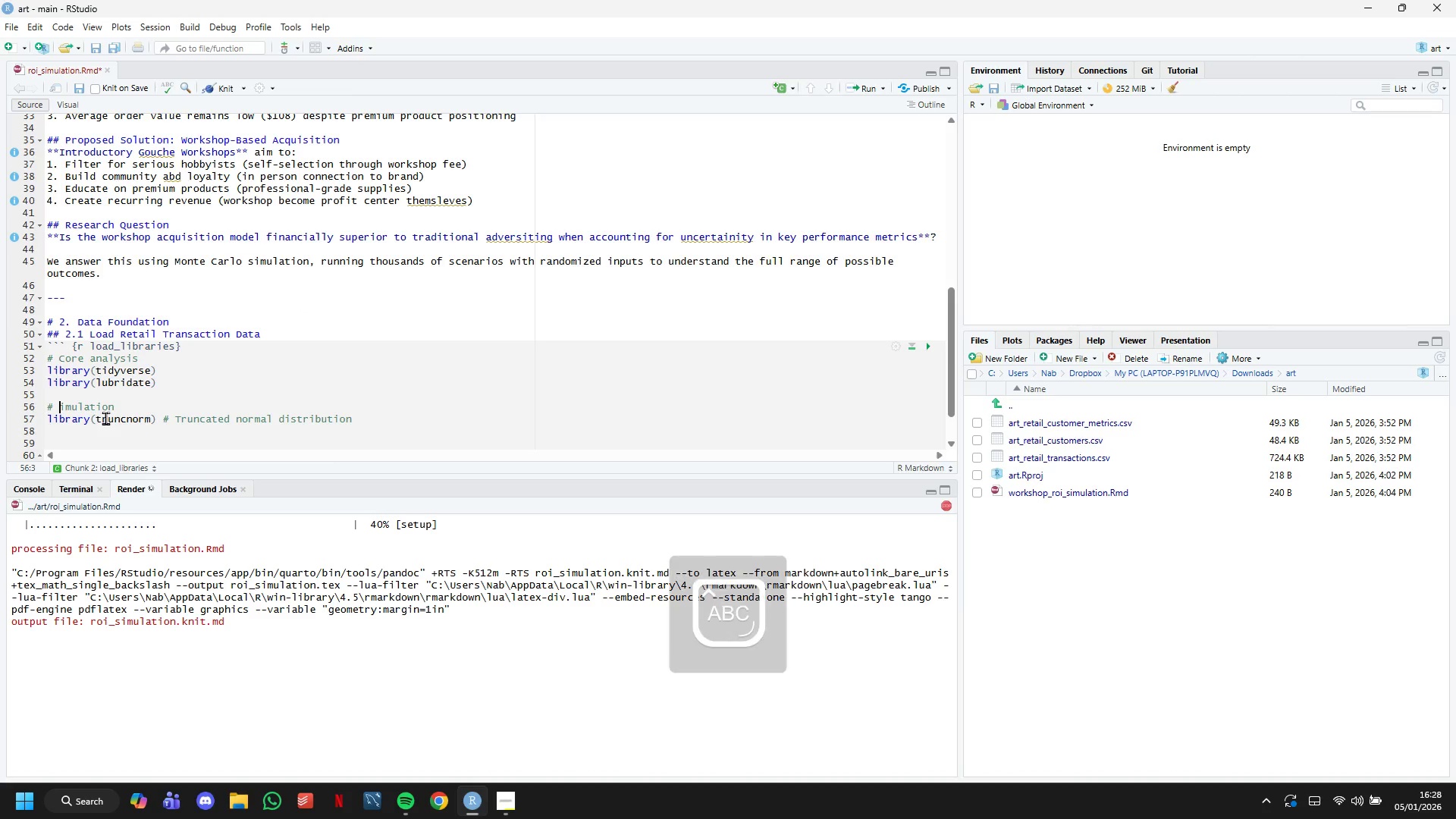 
key(S)
 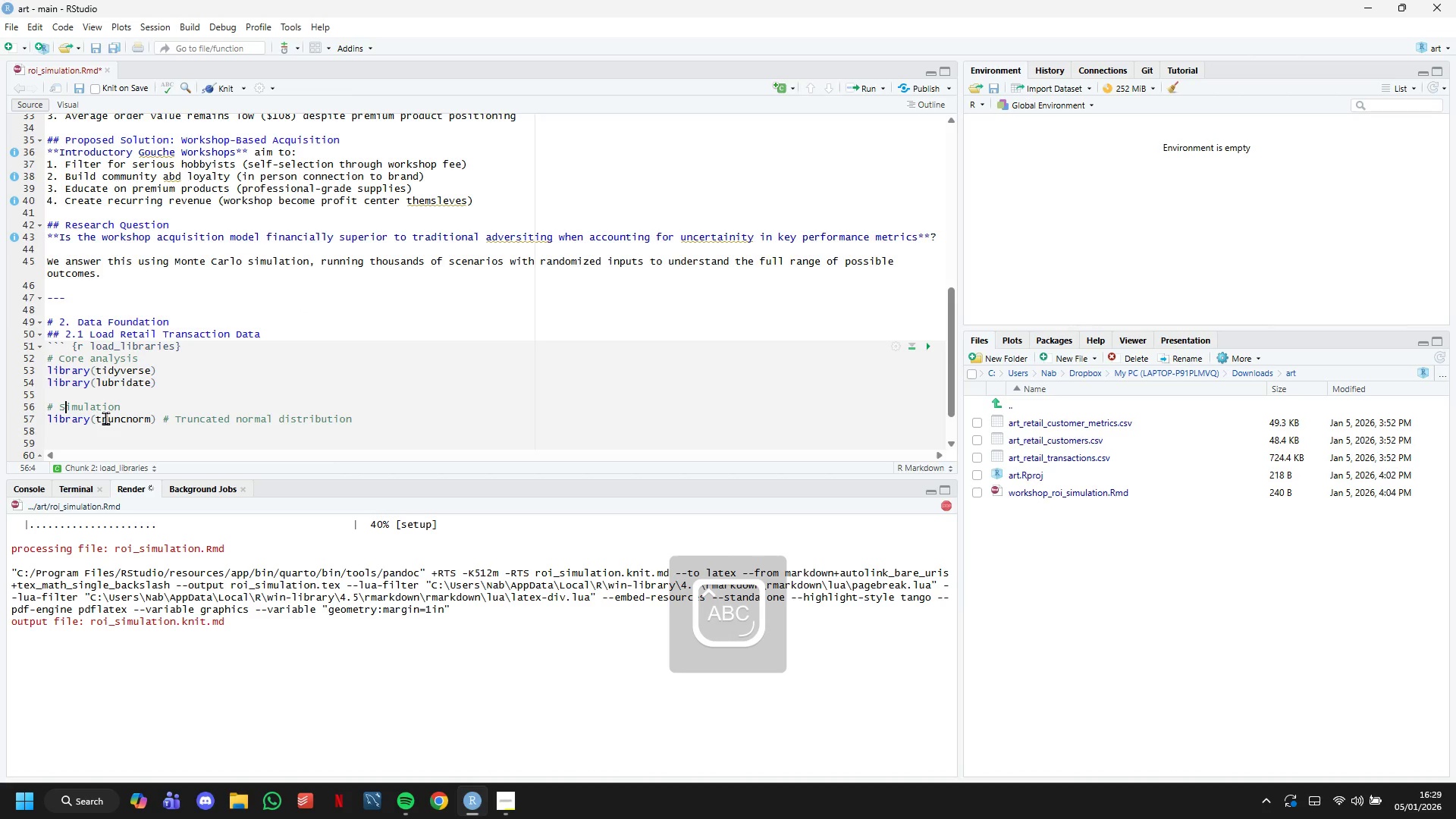 
key(CapsLock)
 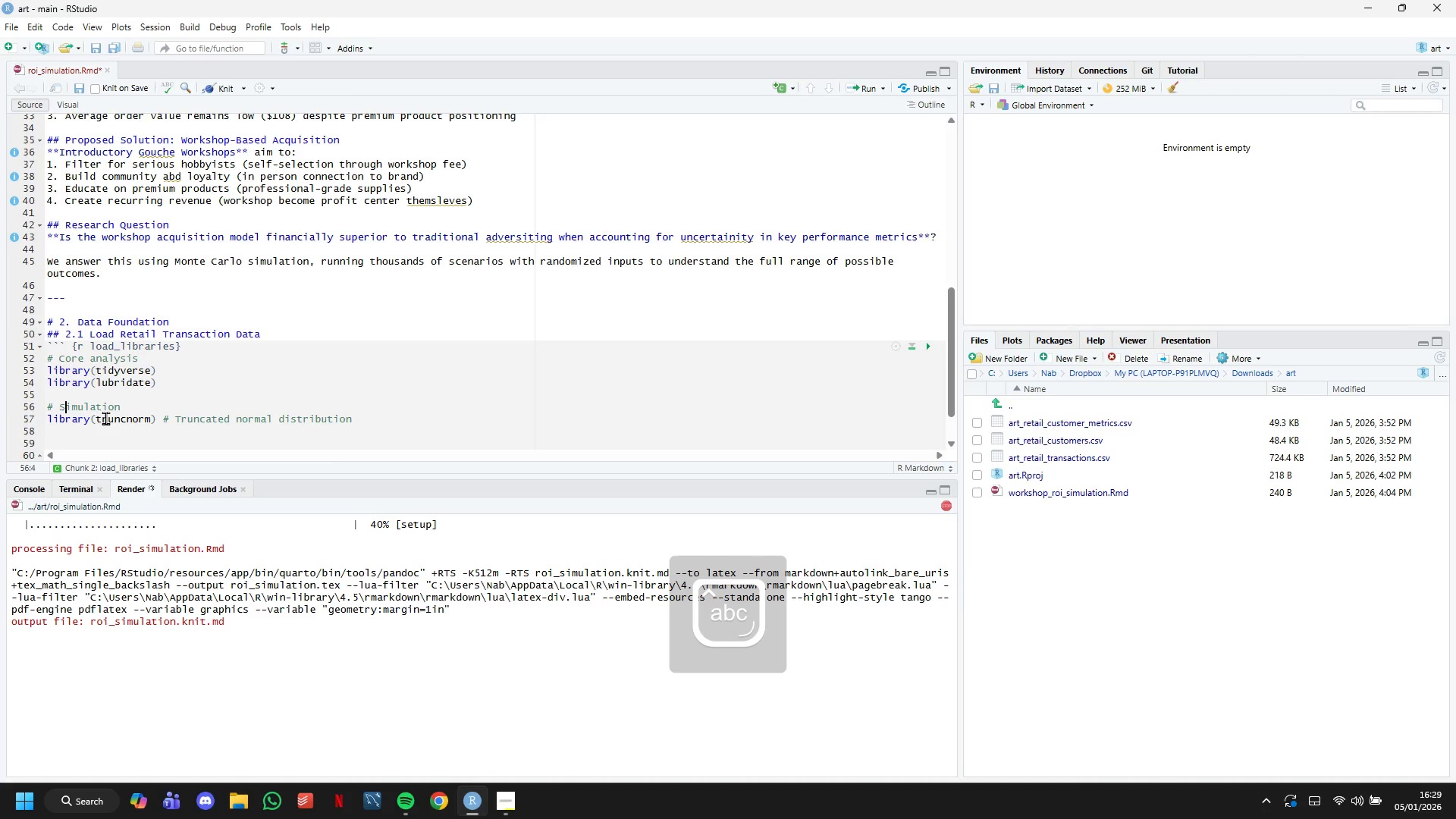 
key(ArrowDown)
 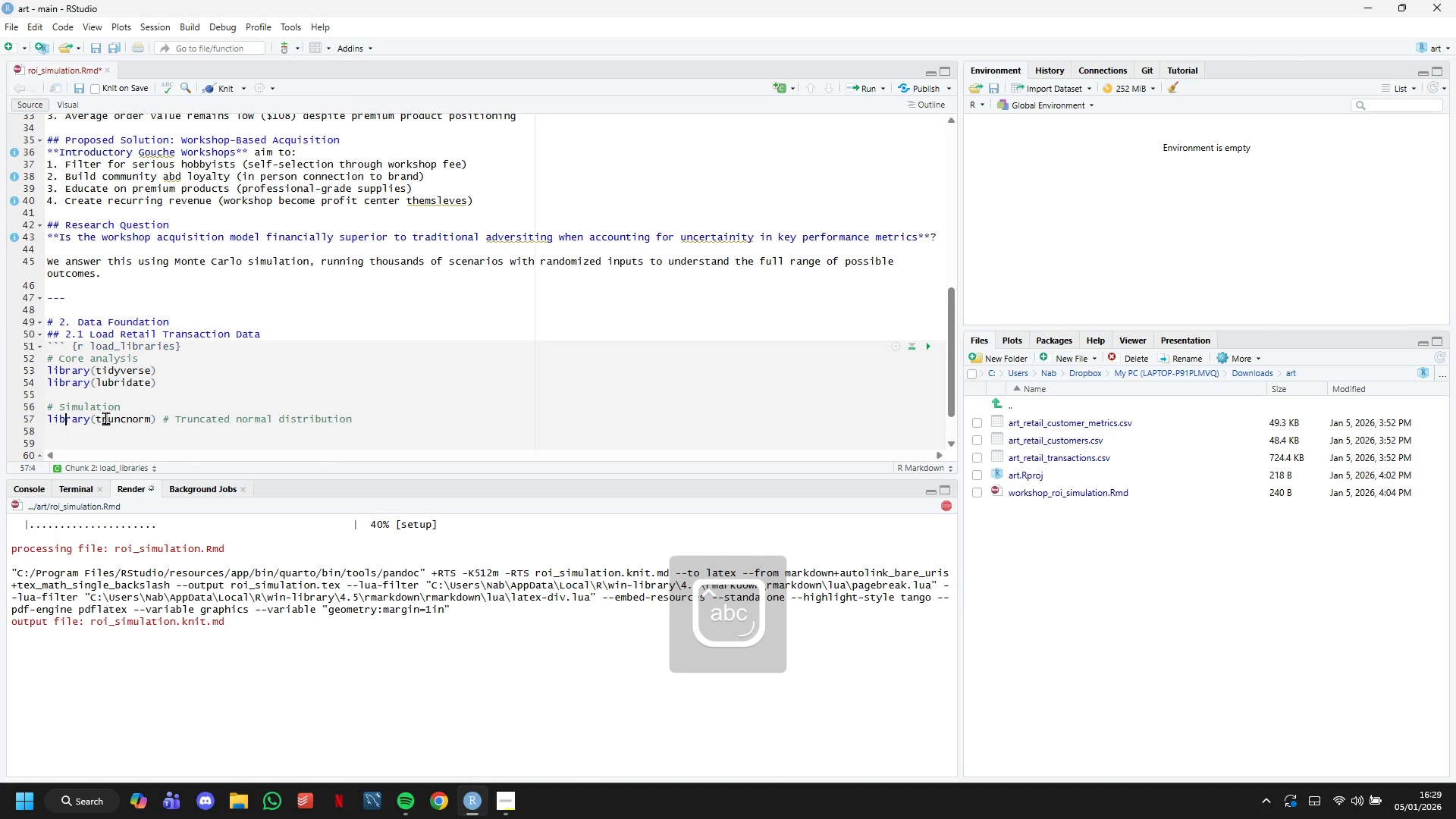 
key(ArrowDown)
 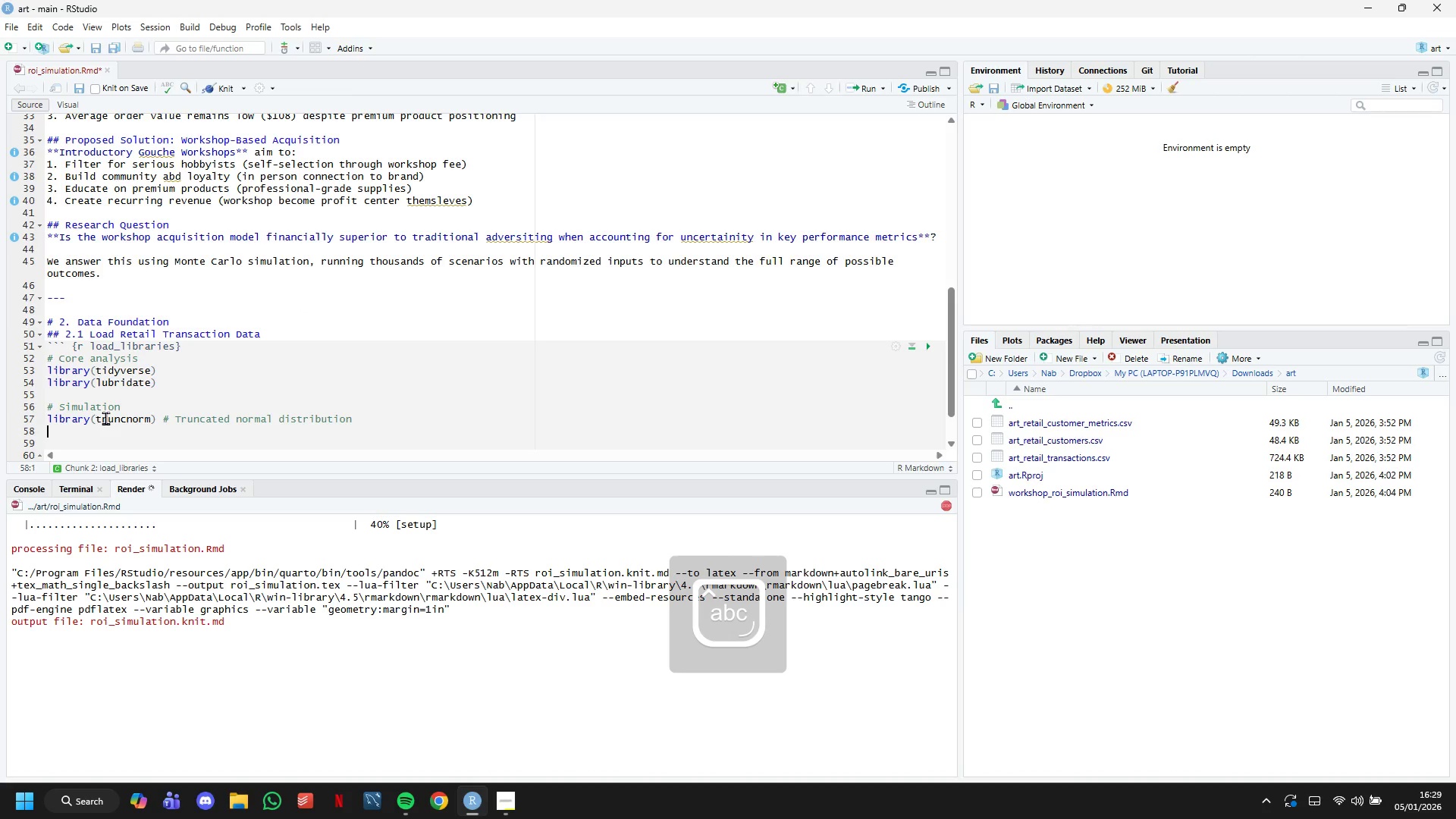 
type(library()
 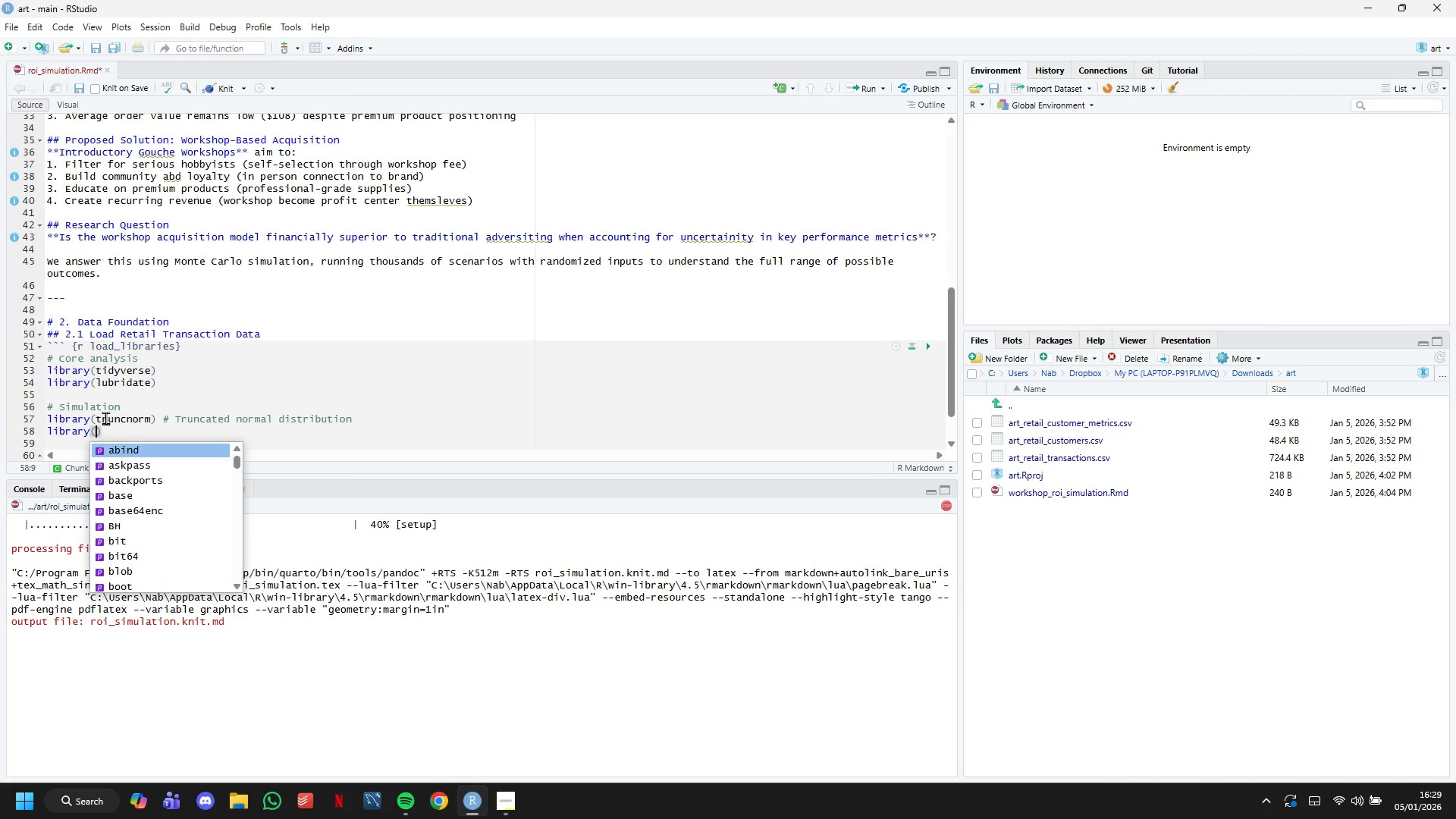 
type(fitdistrplus)
 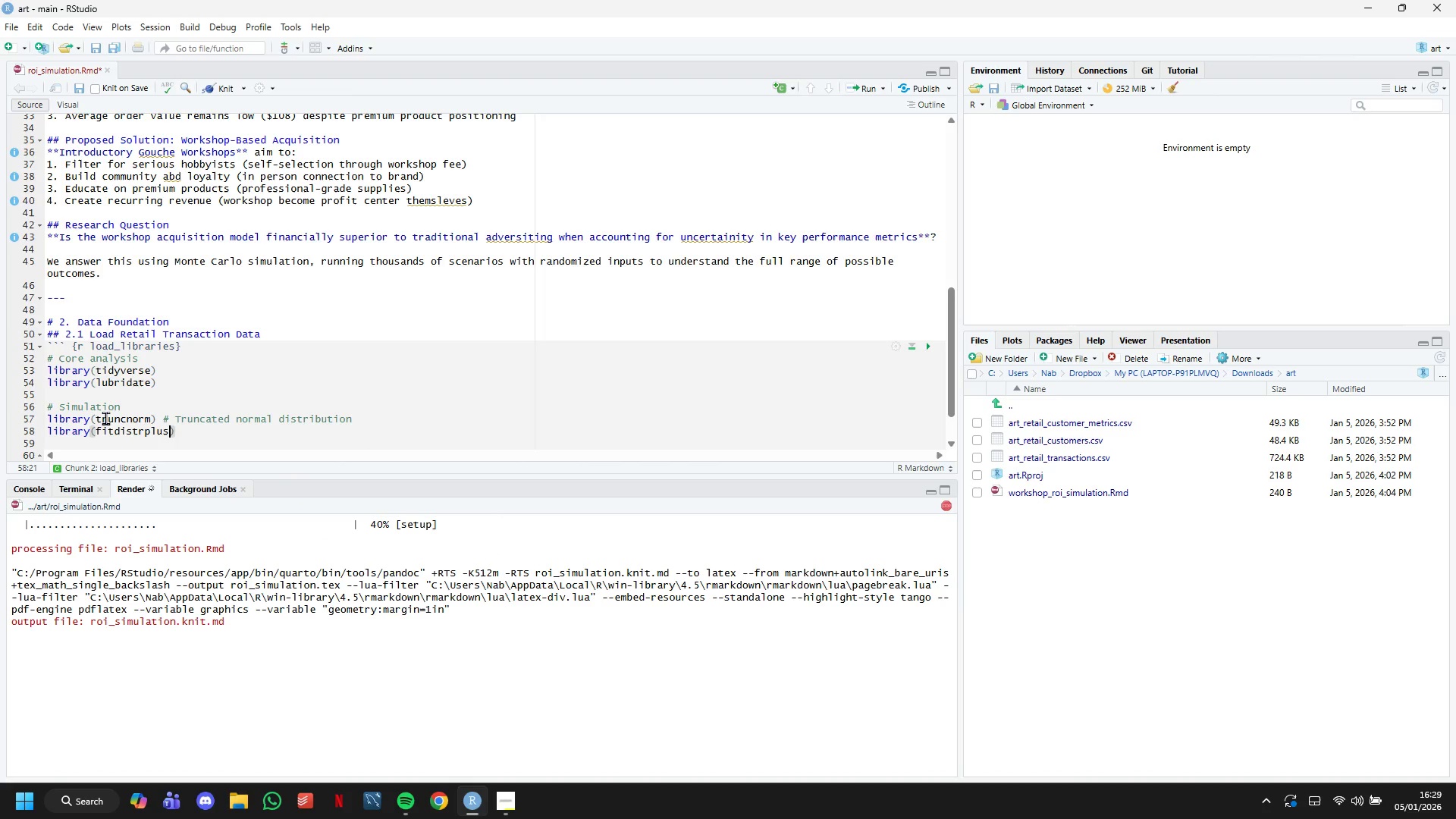 
key(ArrowRight)
 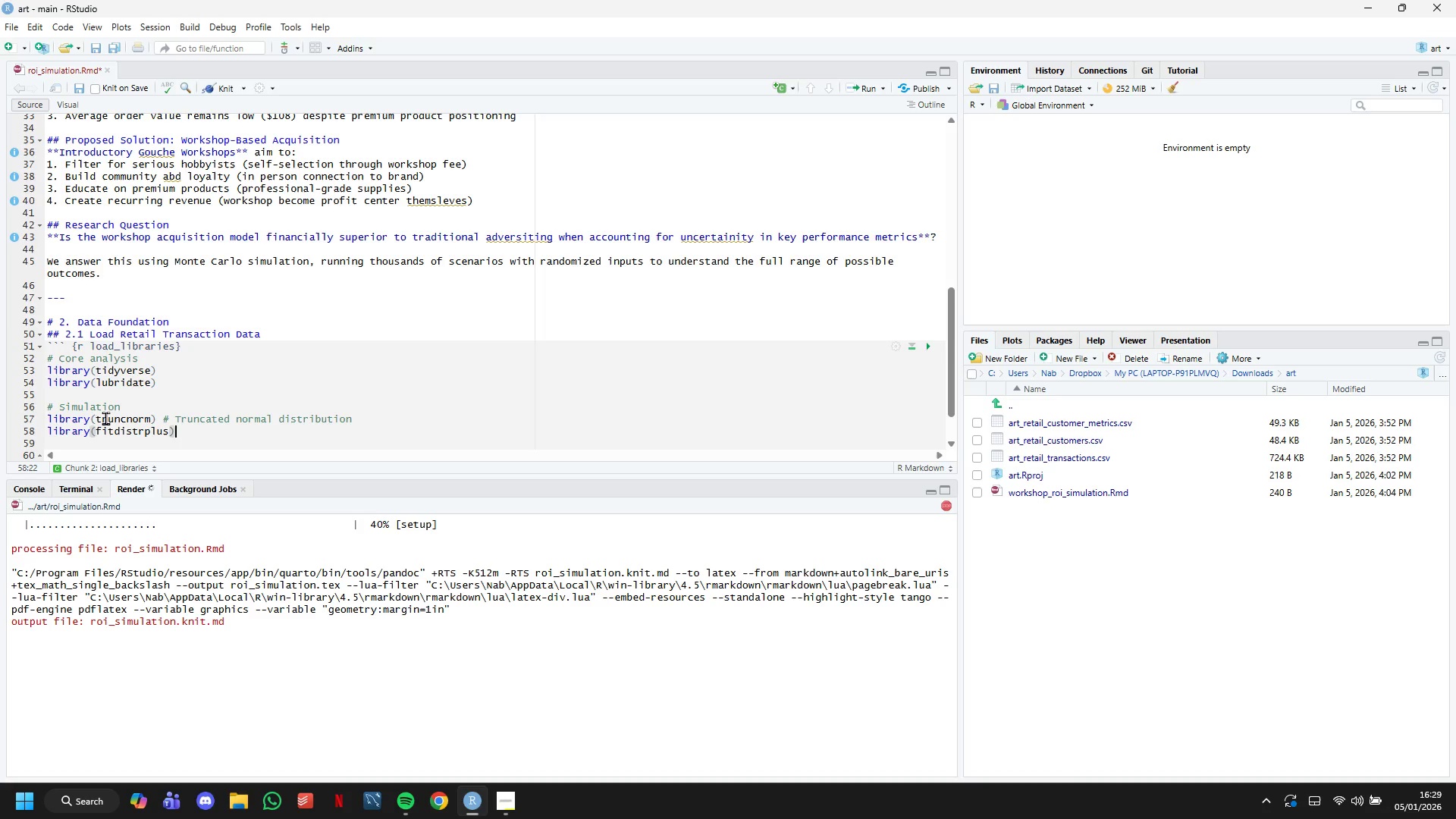 
type( # Distribution fitting)
 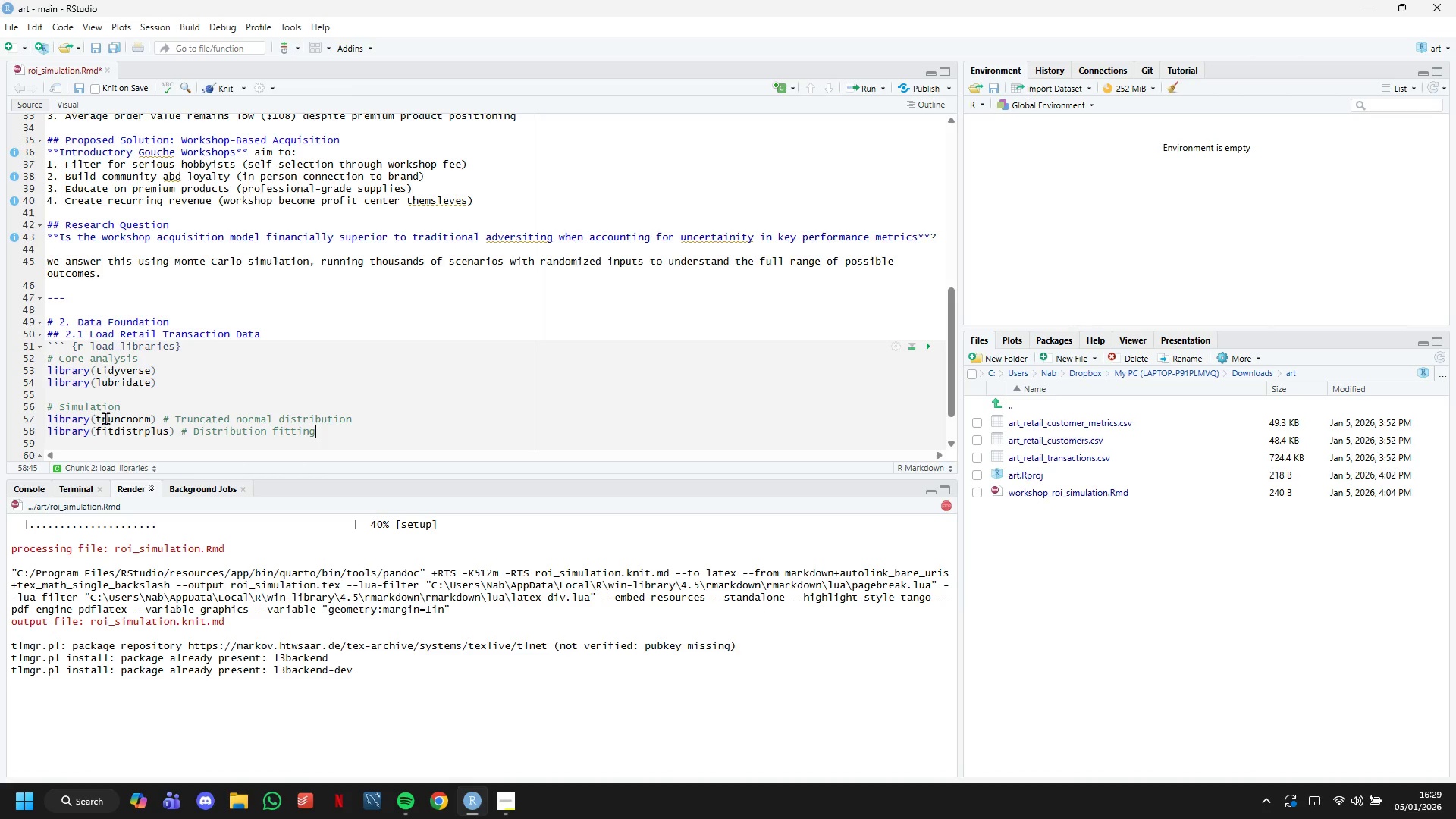 
hold_key(key=ArrowLeft, duration=0.86)
 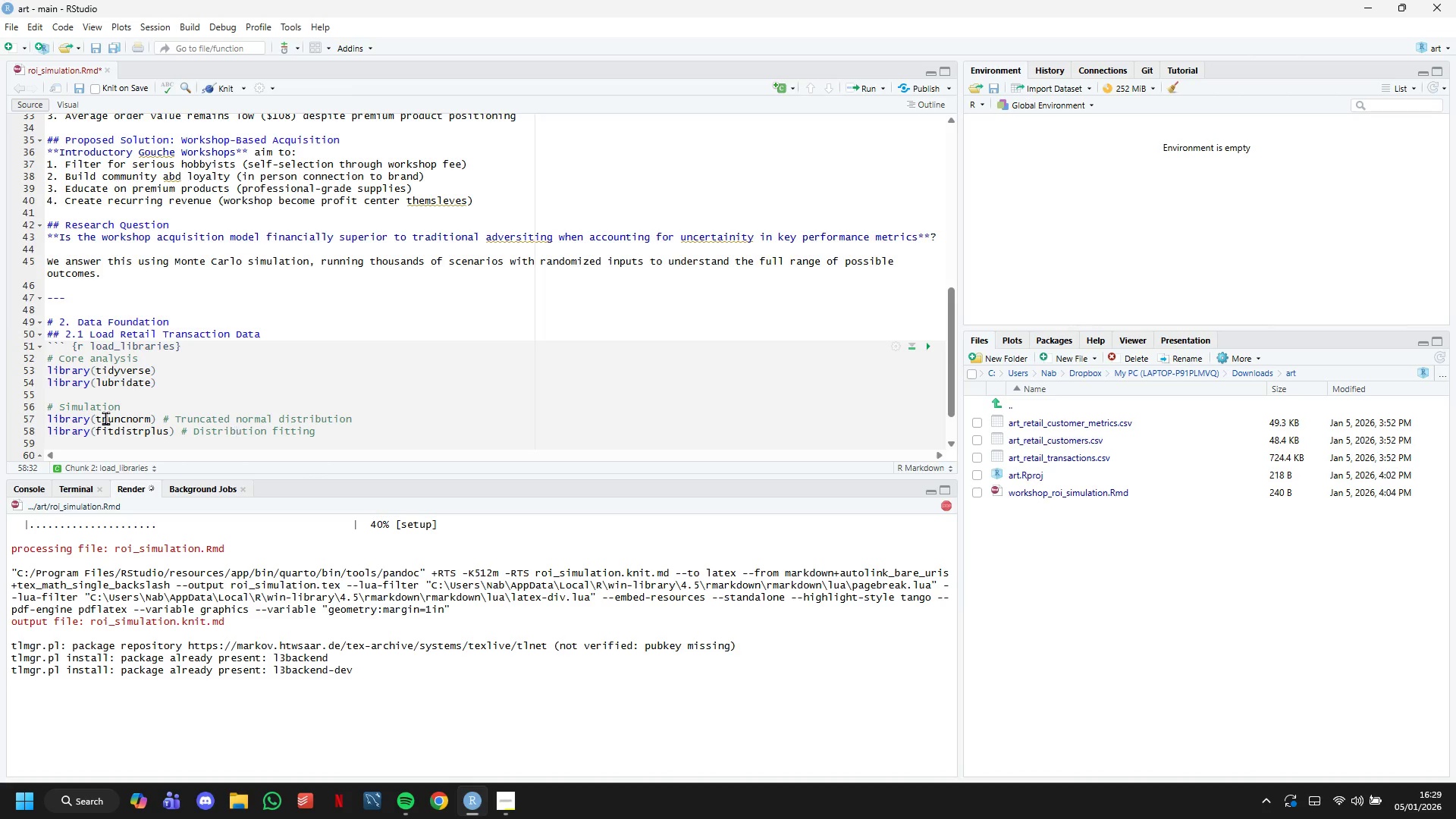 
key(ArrowUp)
 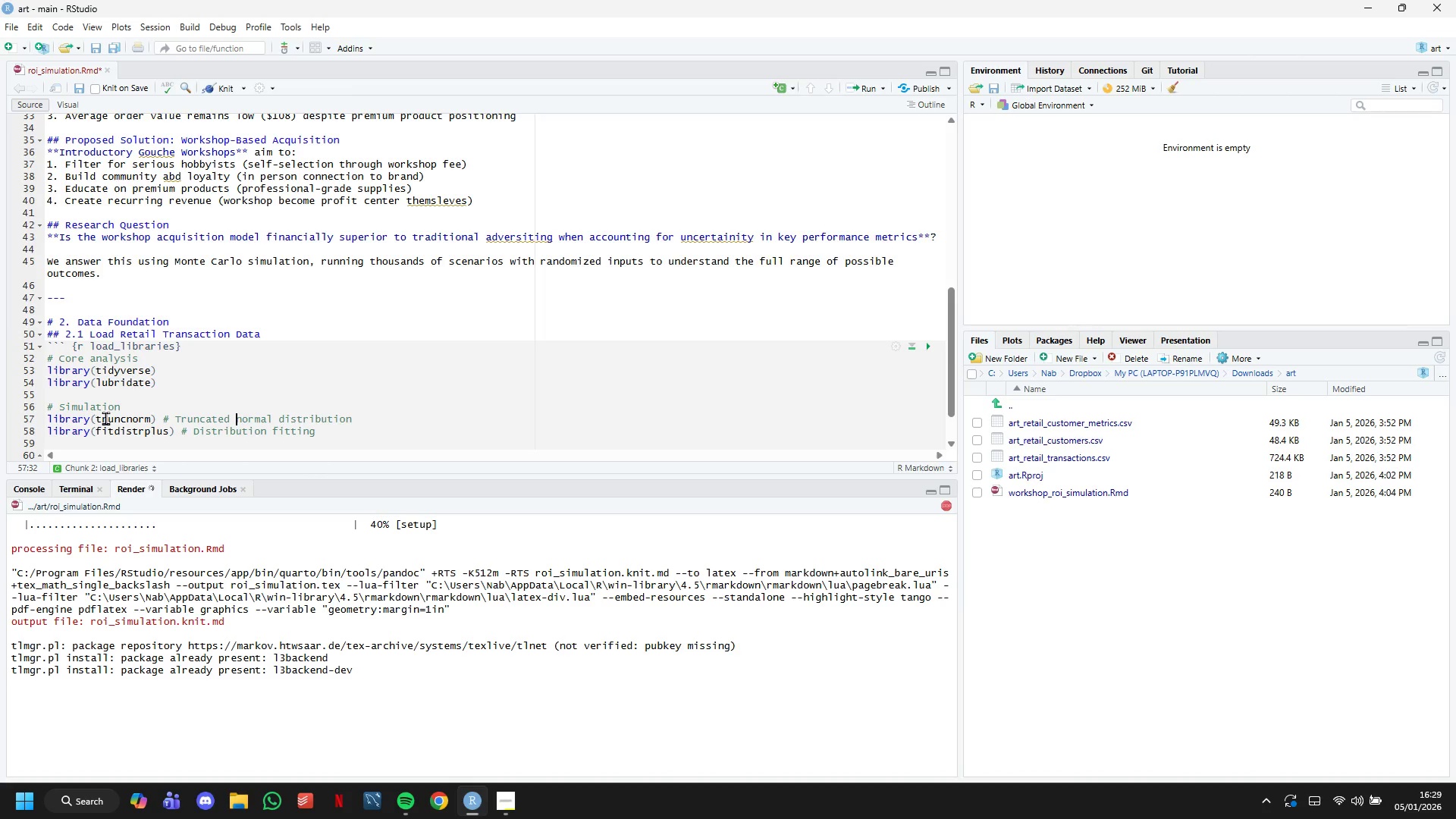 
key(ArrowRight)
 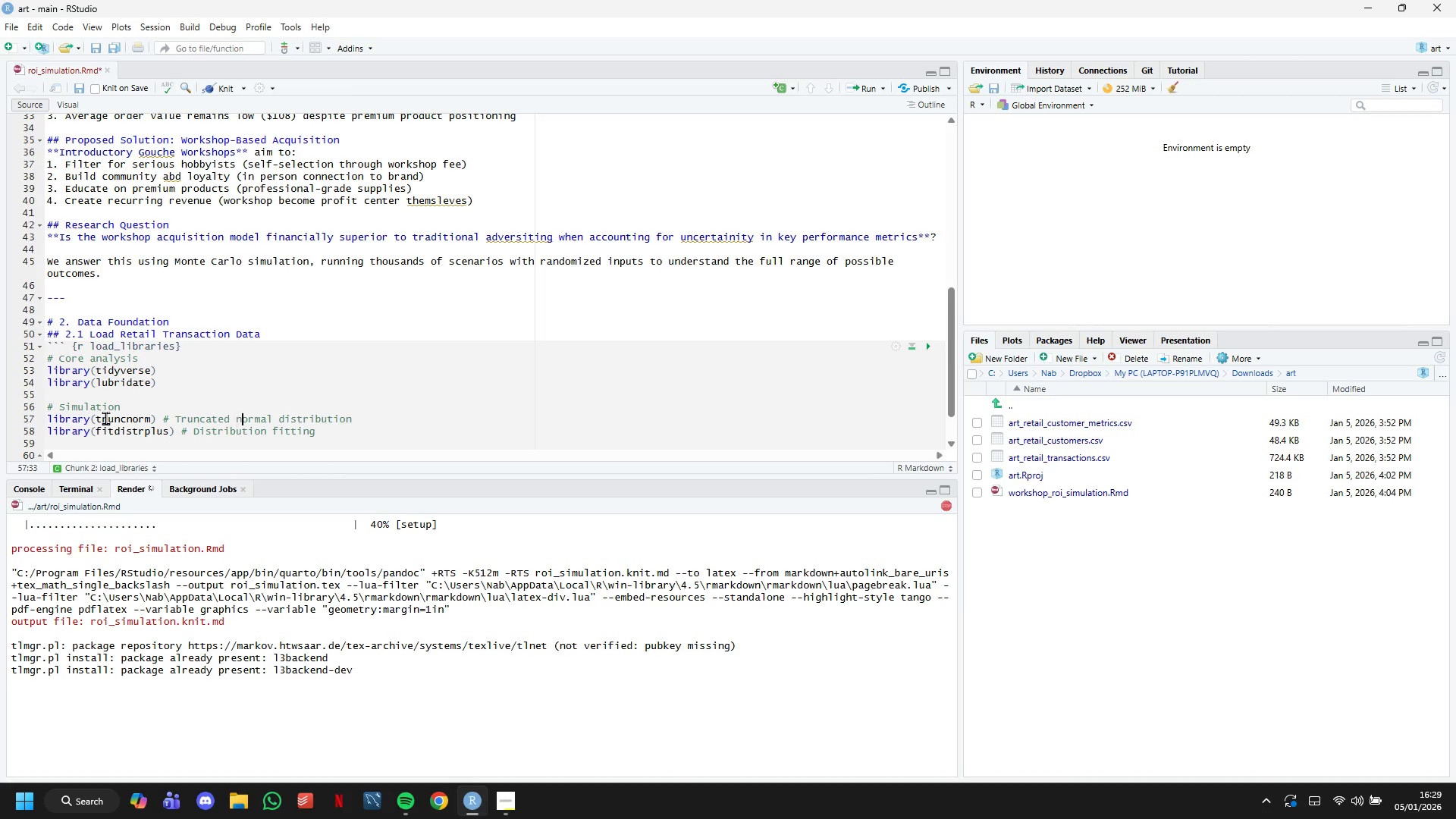 
key(ArrowDown)
 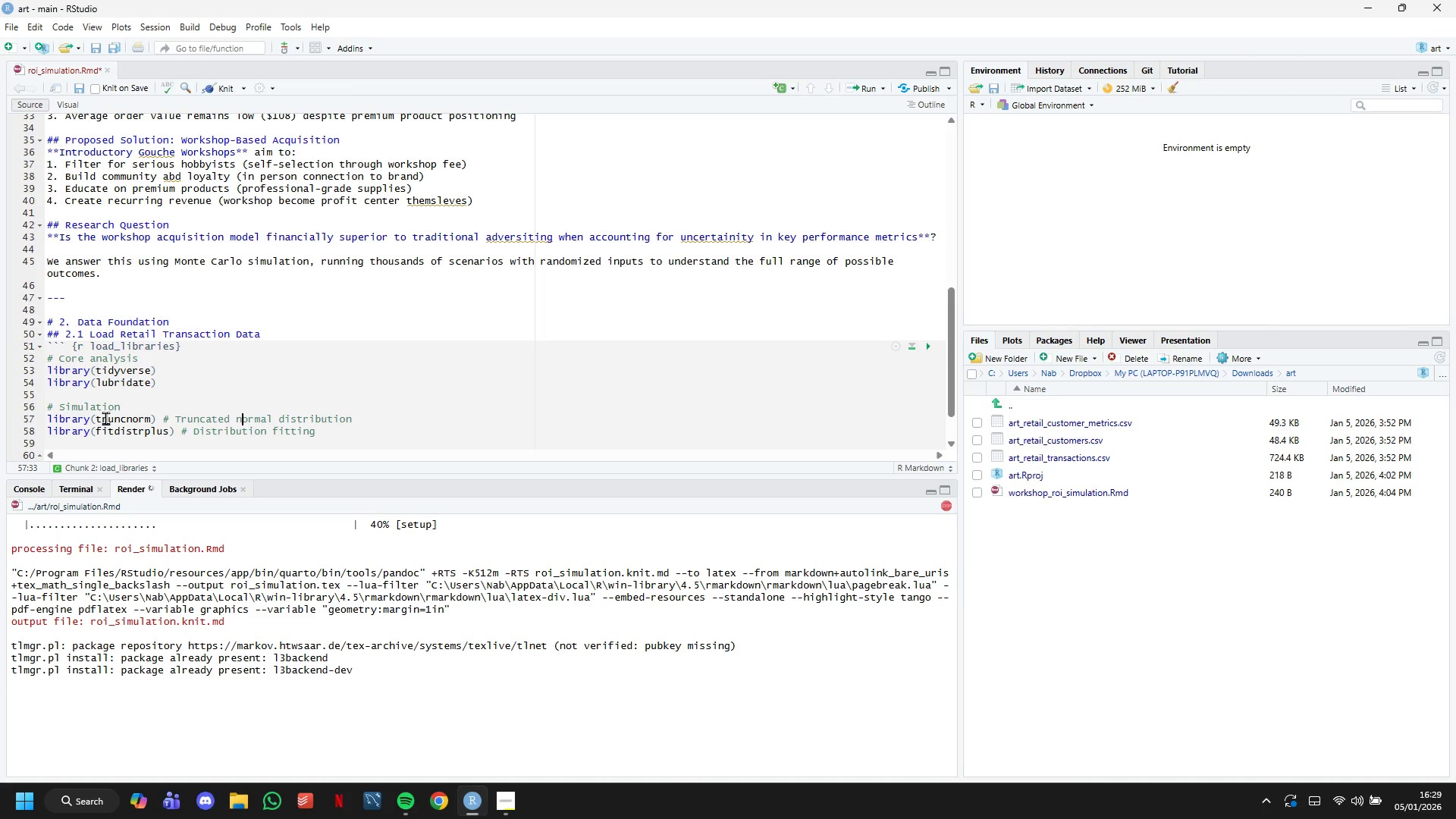 
hold_key(key=ArrowRight, duration=1.34)
 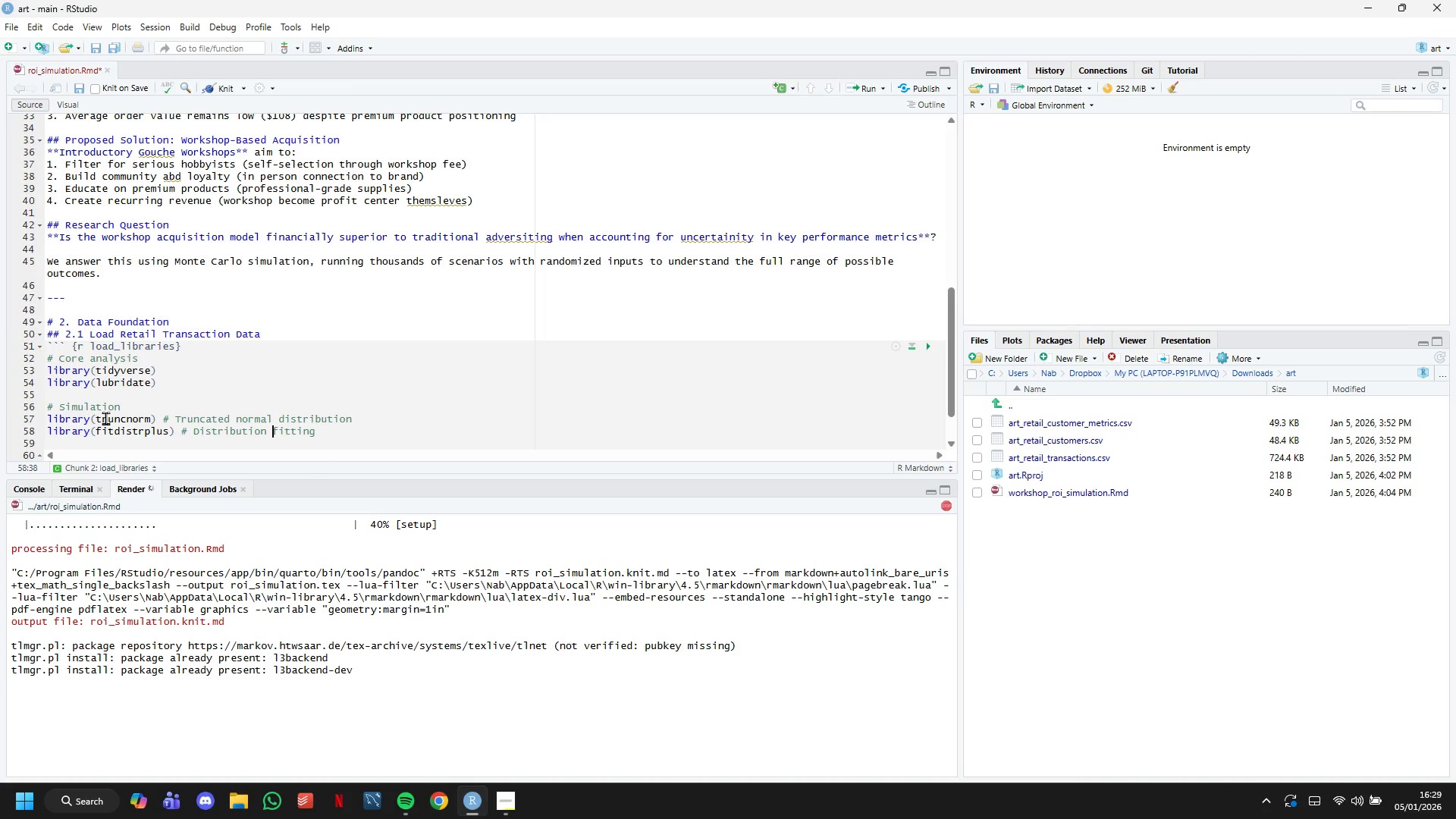 
key(Enter)
 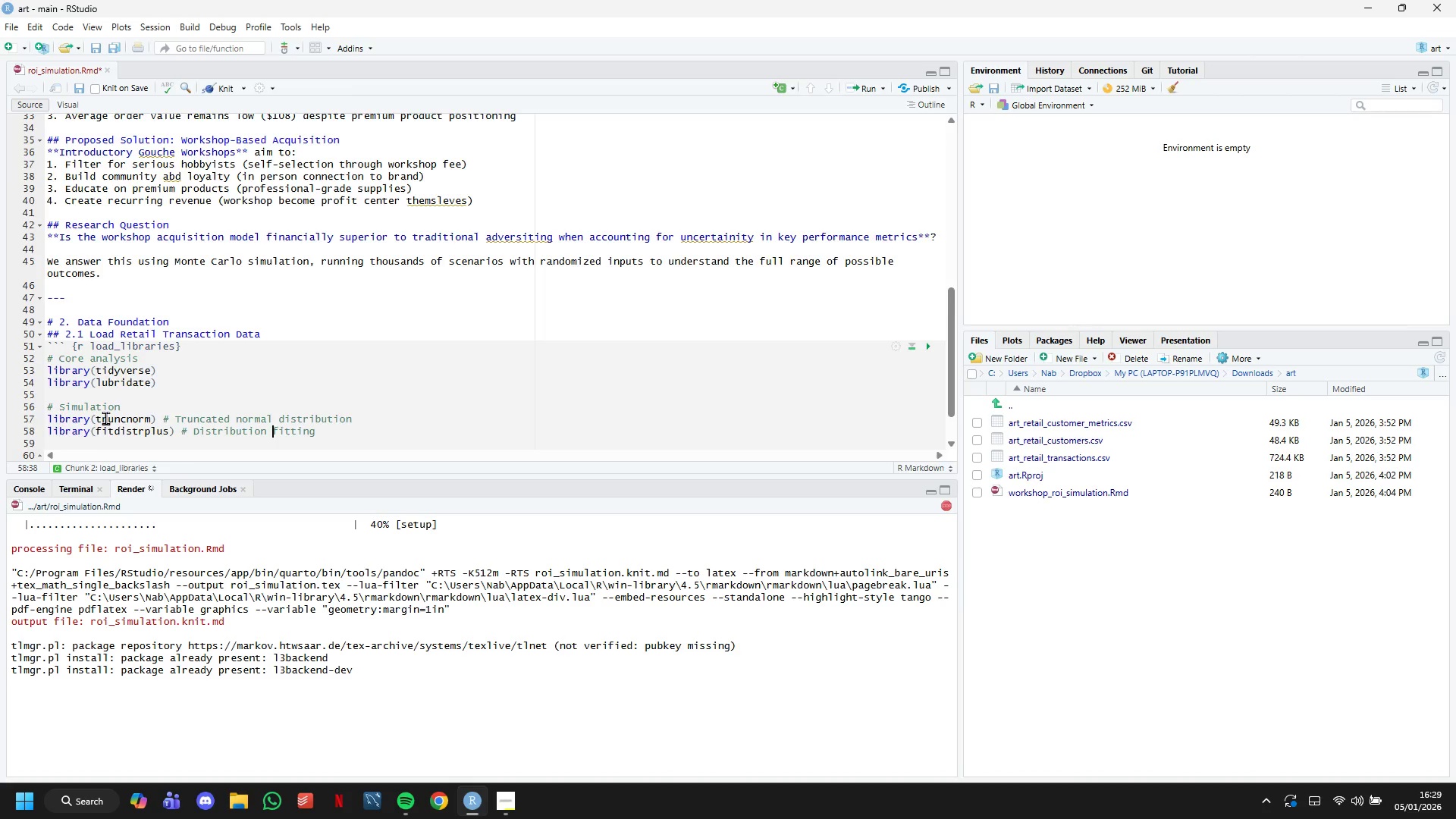 
key(ArrowUp)
 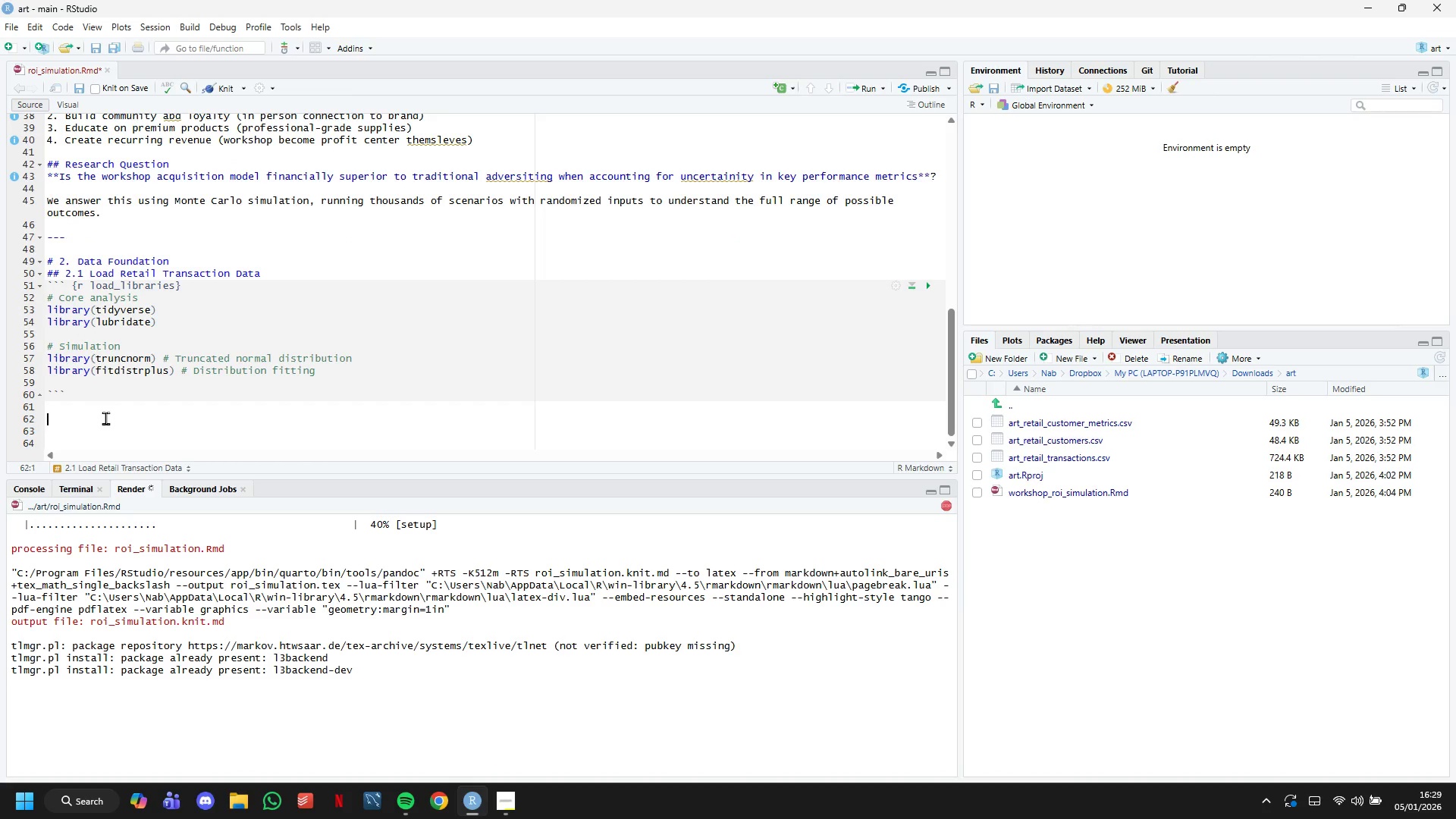 
key(ArrowUp)
 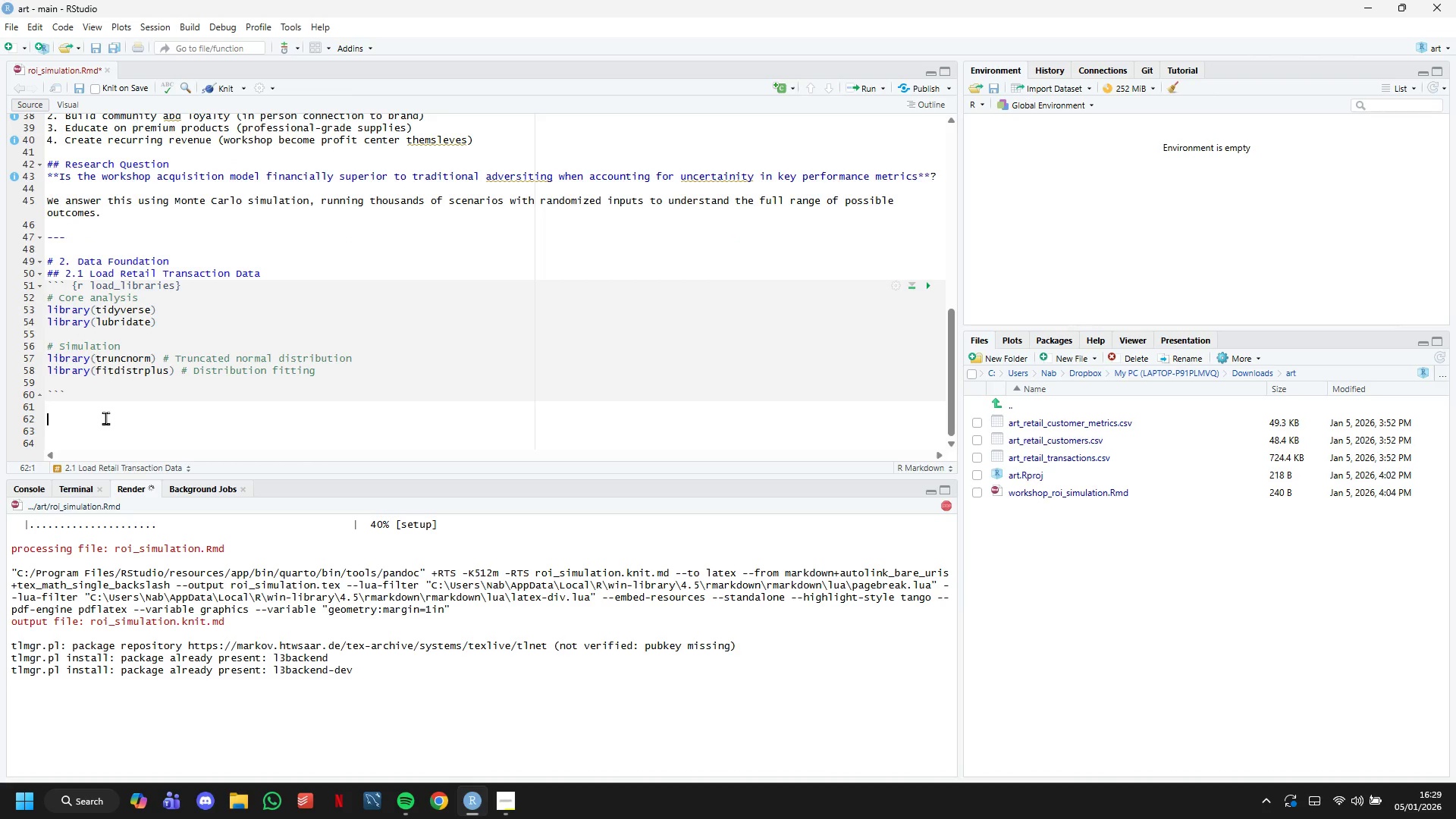 
key(ArrowUp)
 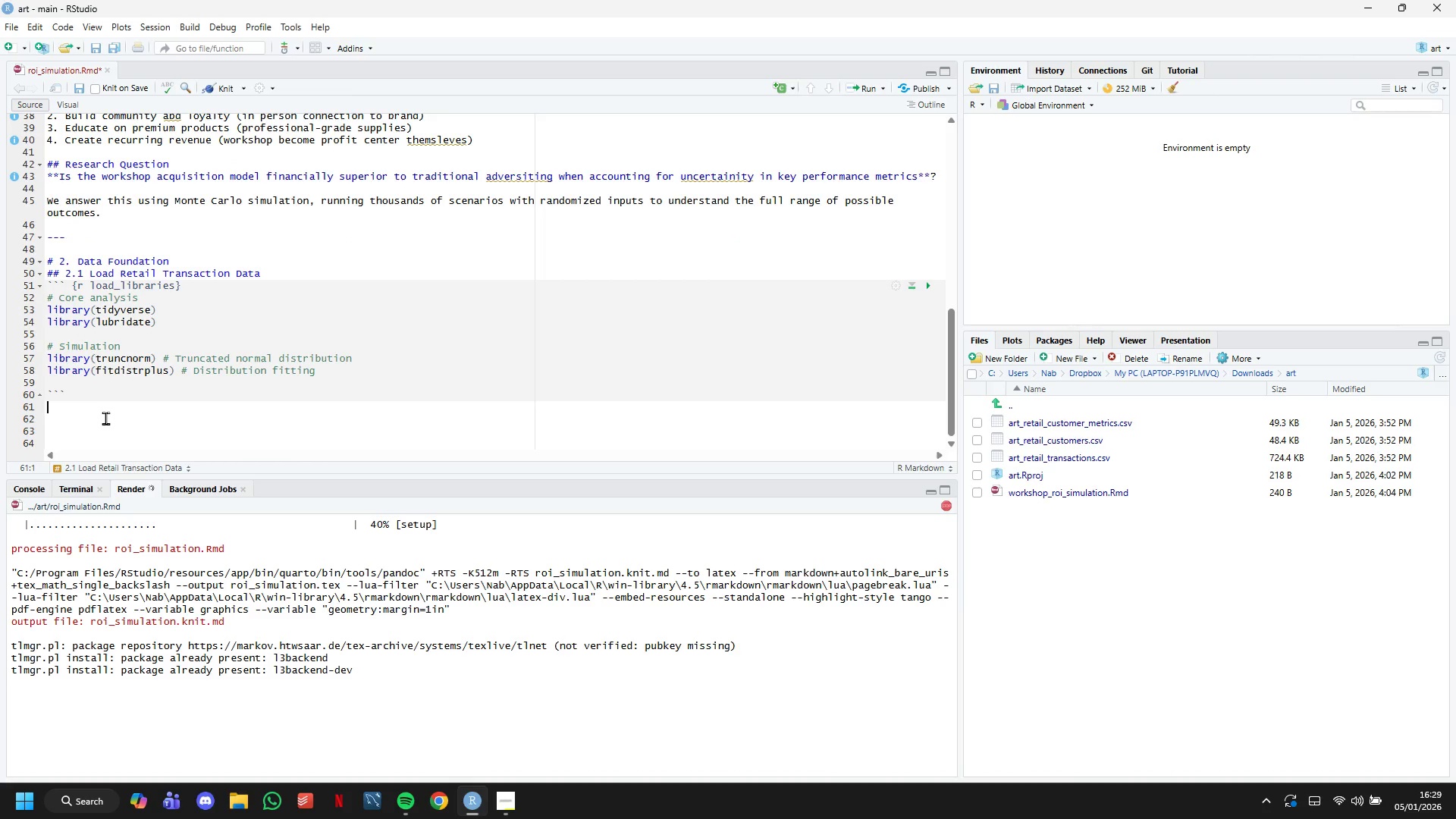 
key(ArrowUp)
 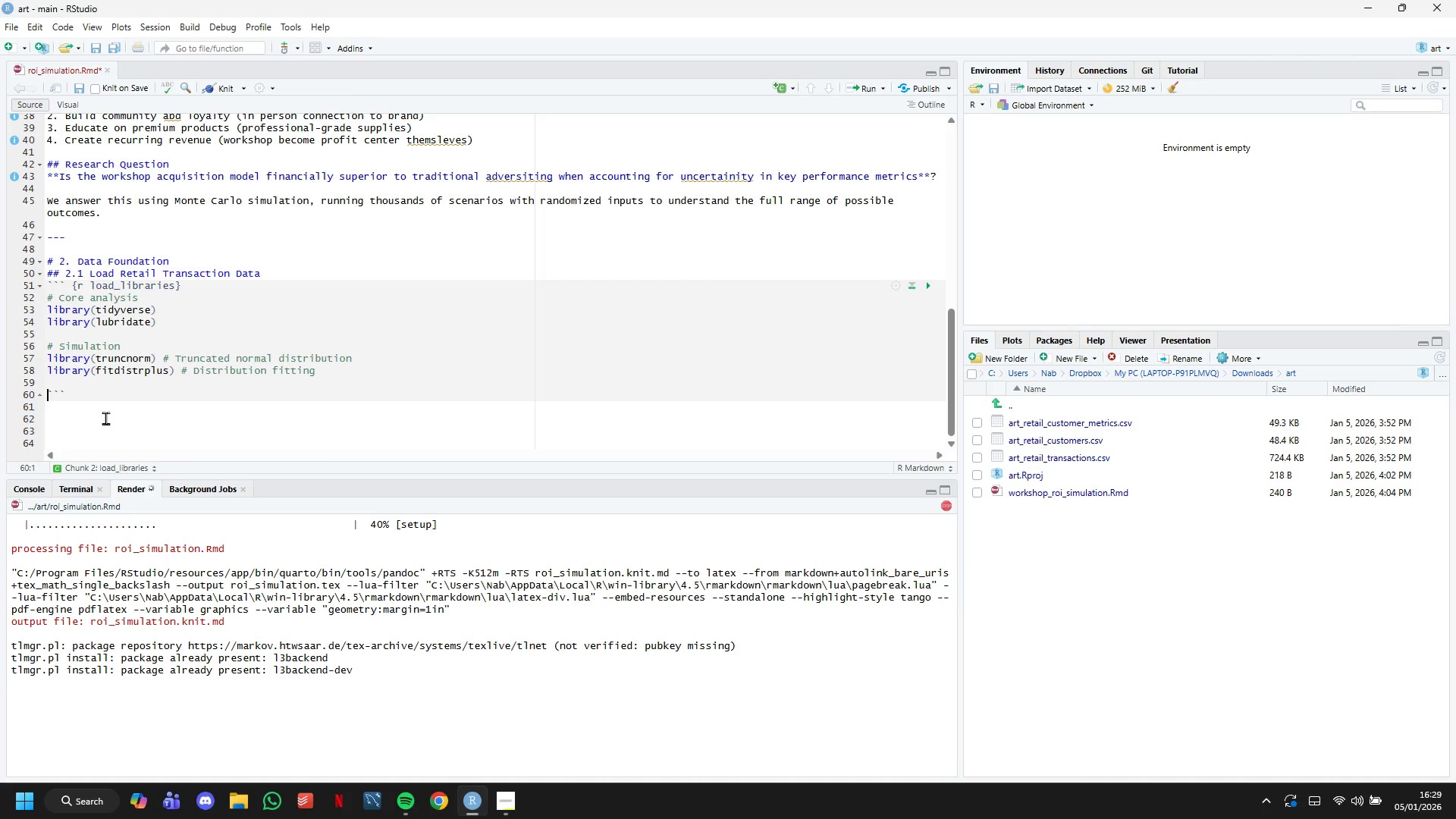 
key(ArrowUp)
 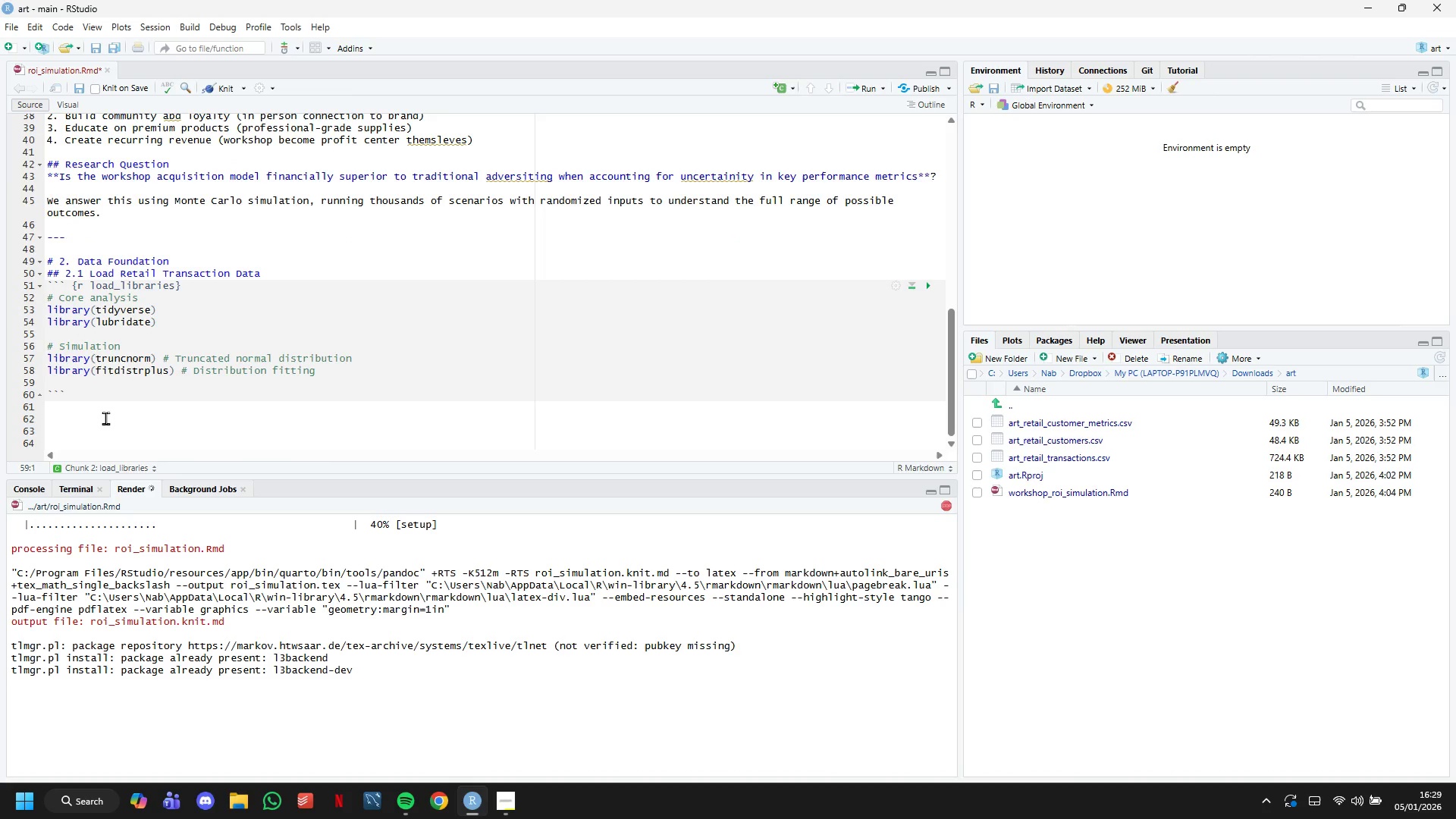 
key(Enter)
 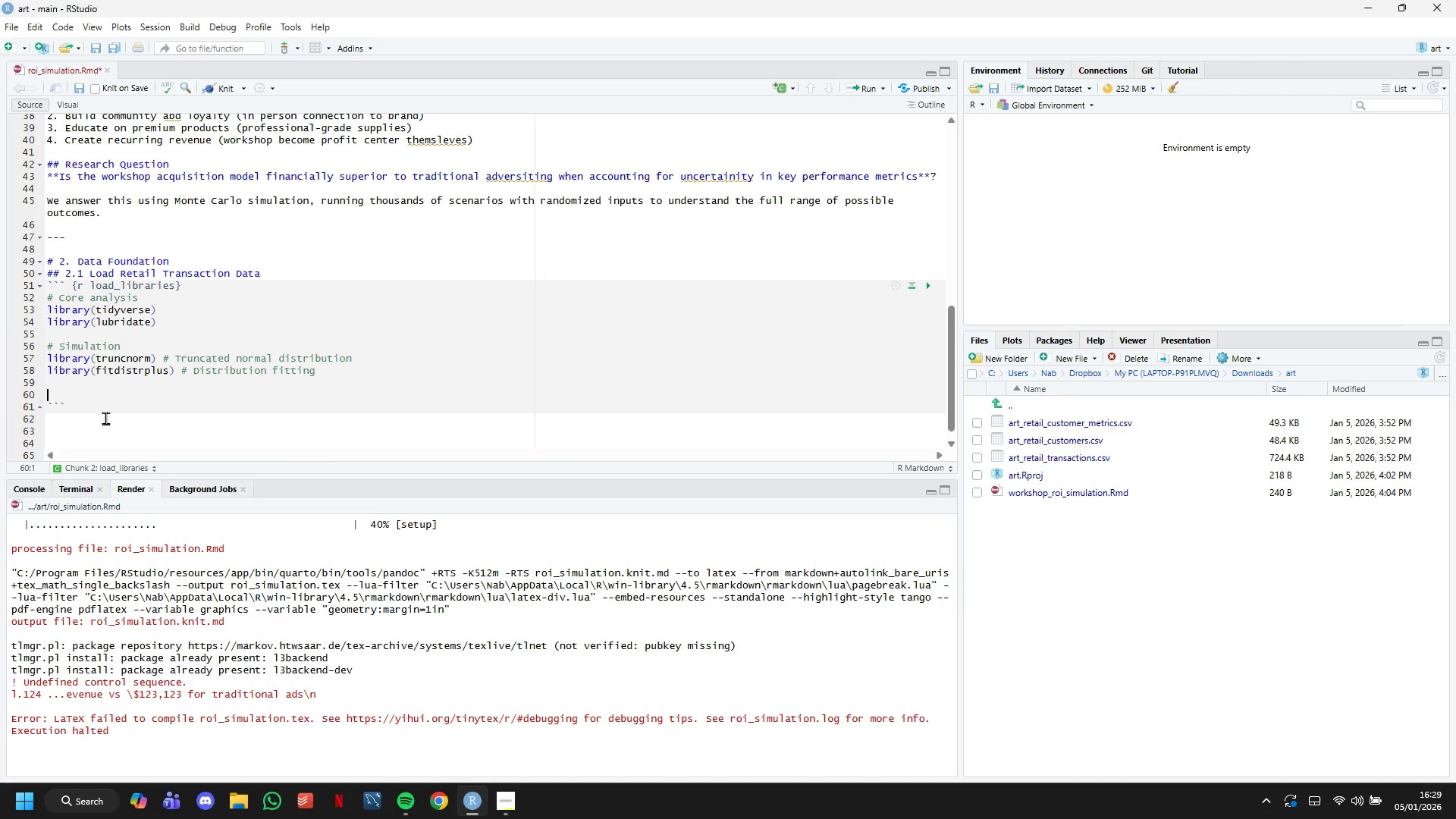 
wait(5.2)
 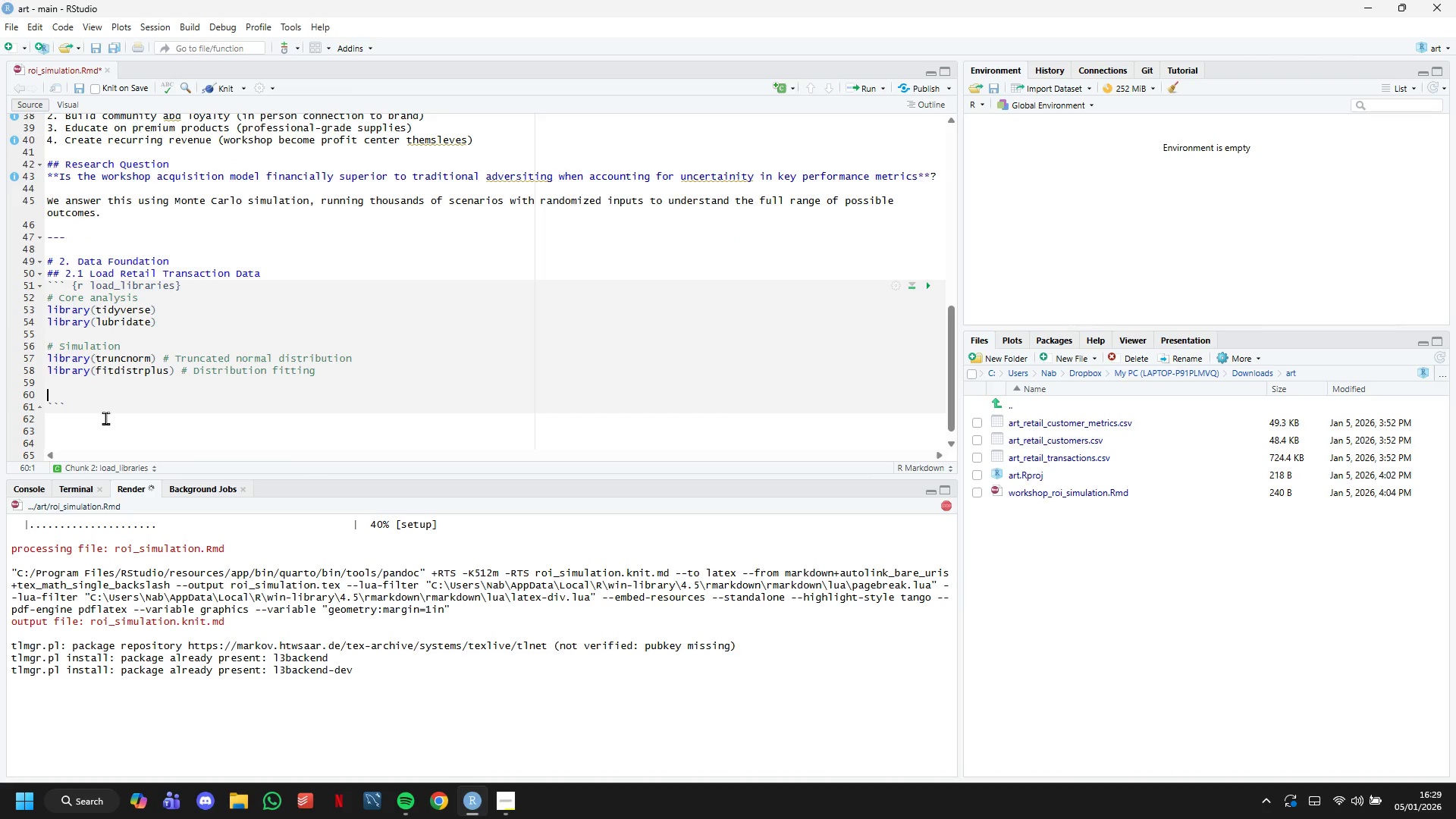 
type(# Viu)
key(Backspace)
type(sualization)
 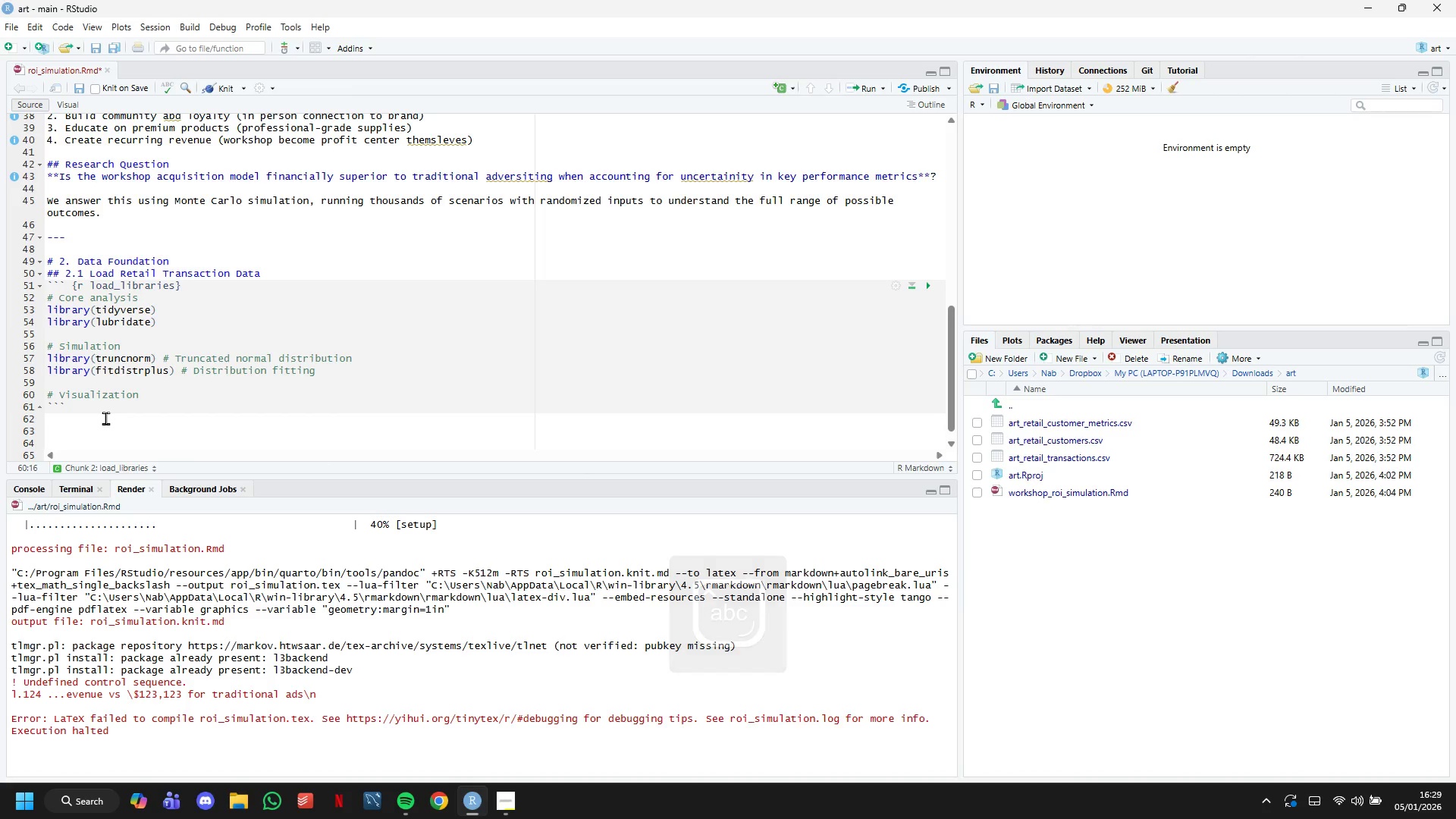 
key(Enter)
 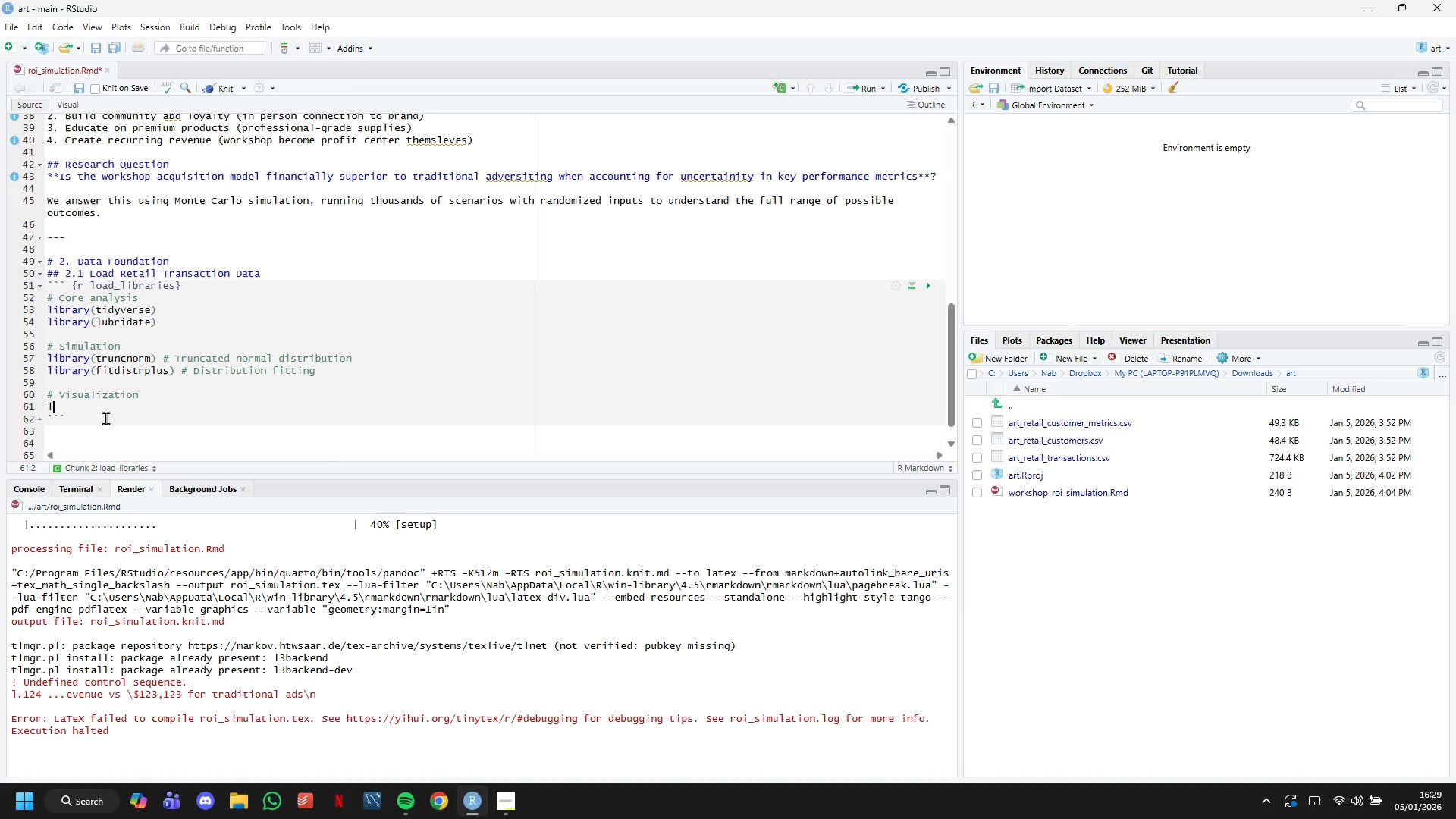 
type(library(ggplot2)
 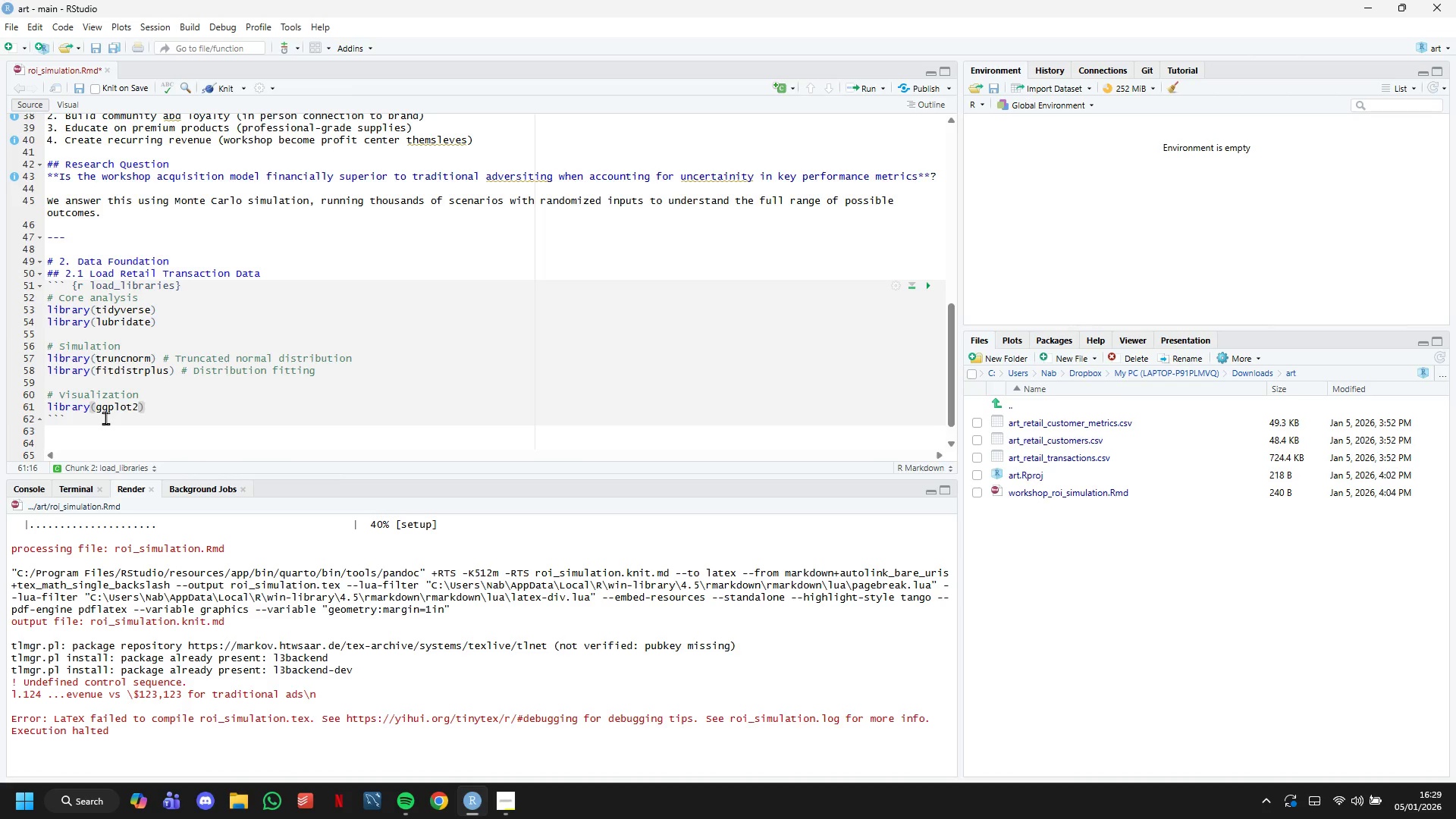 
key(ArrowRight)
 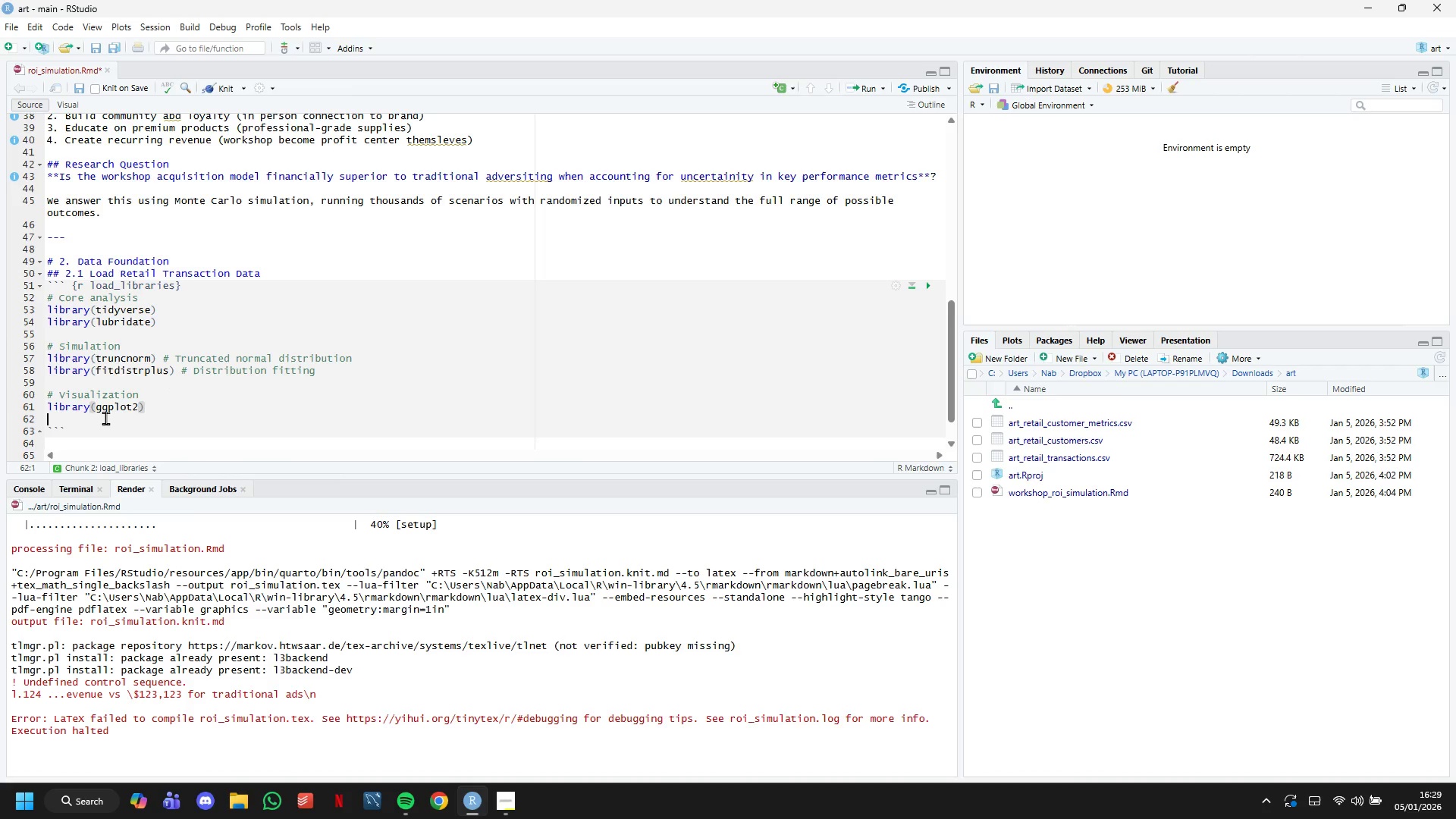 
key(Enter)
 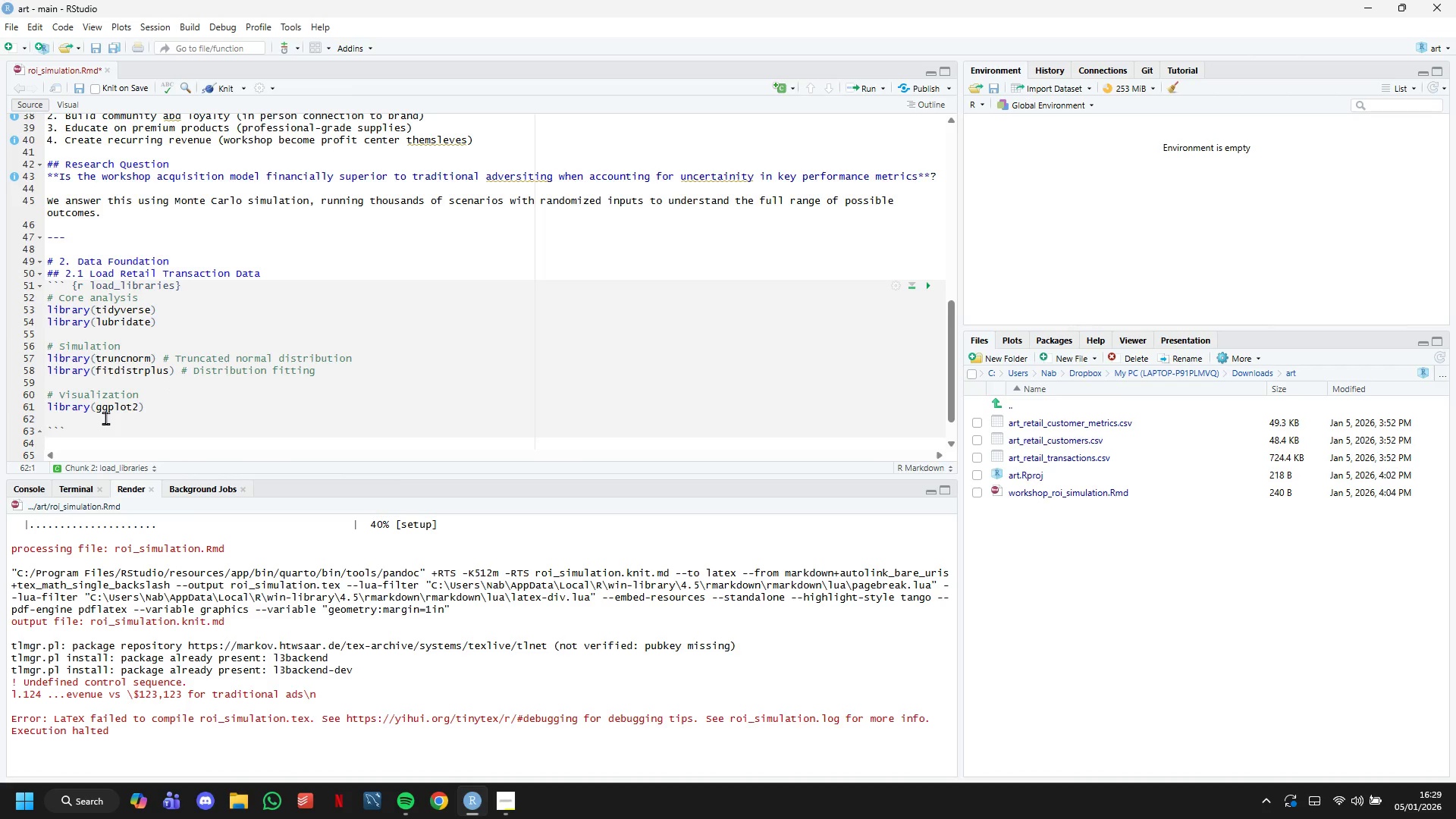 
key(Enter)
 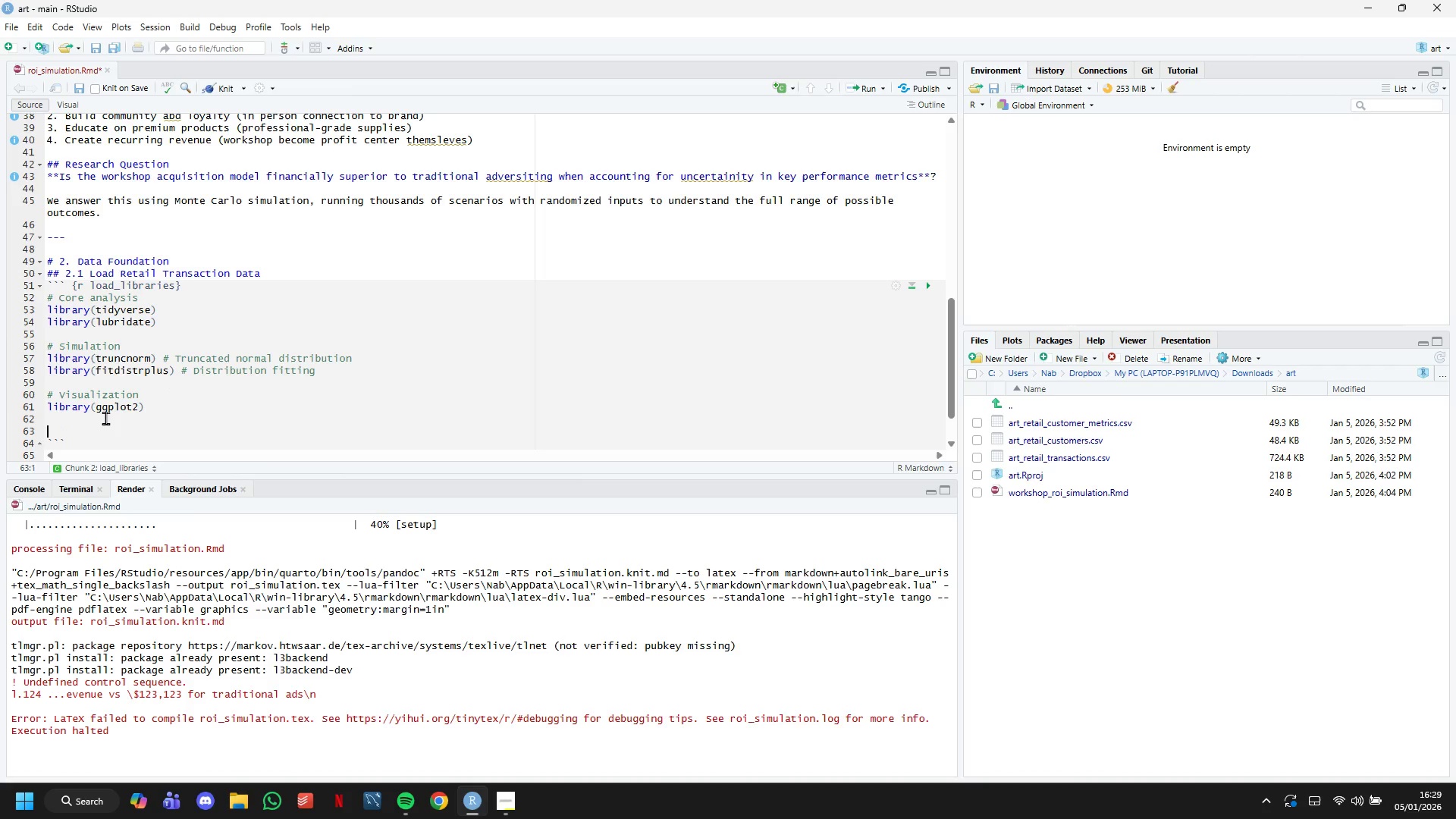 
key(ArrowUp)
 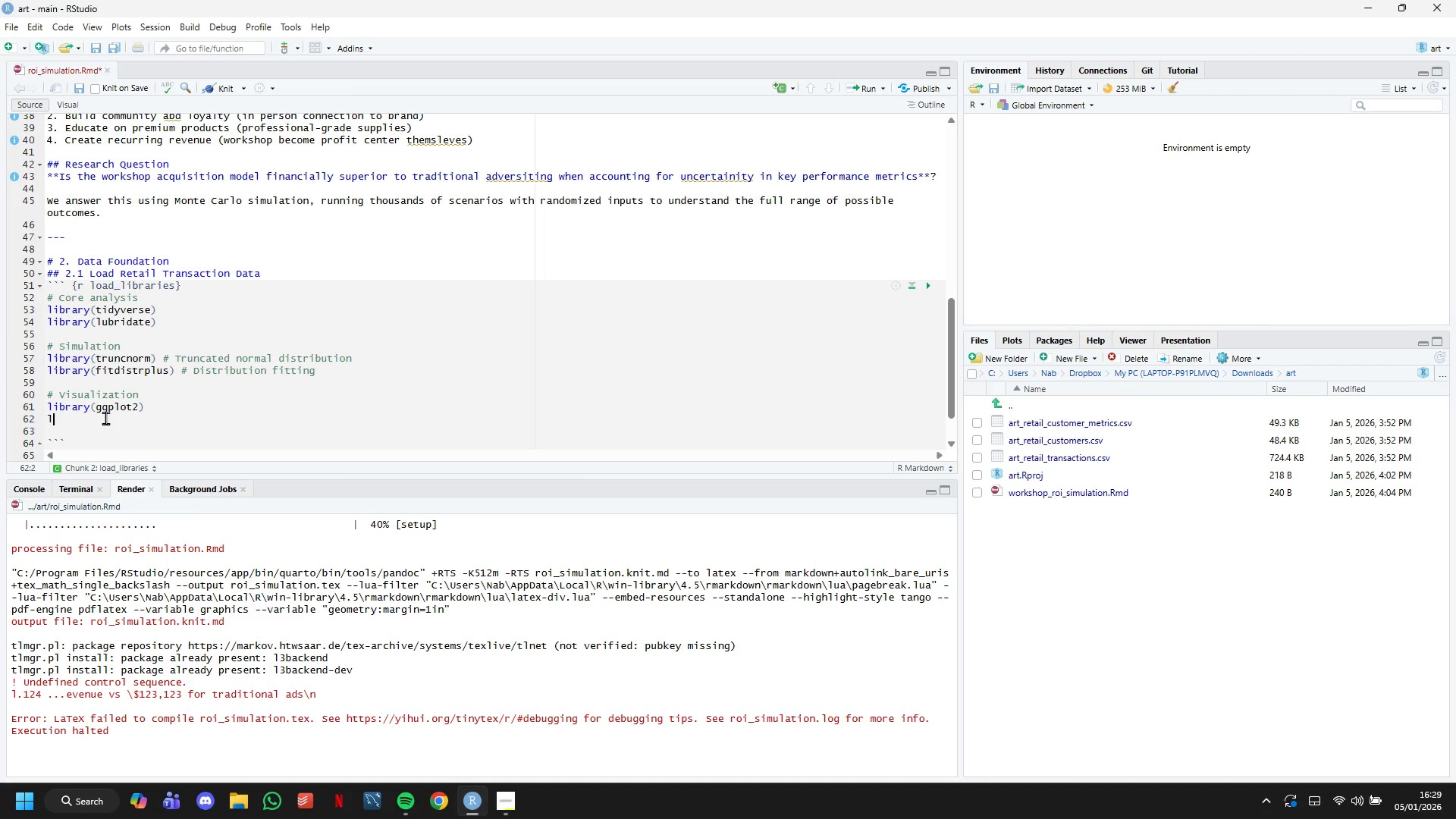 
type(library(virif)
key(Backspace)
type(dis)
 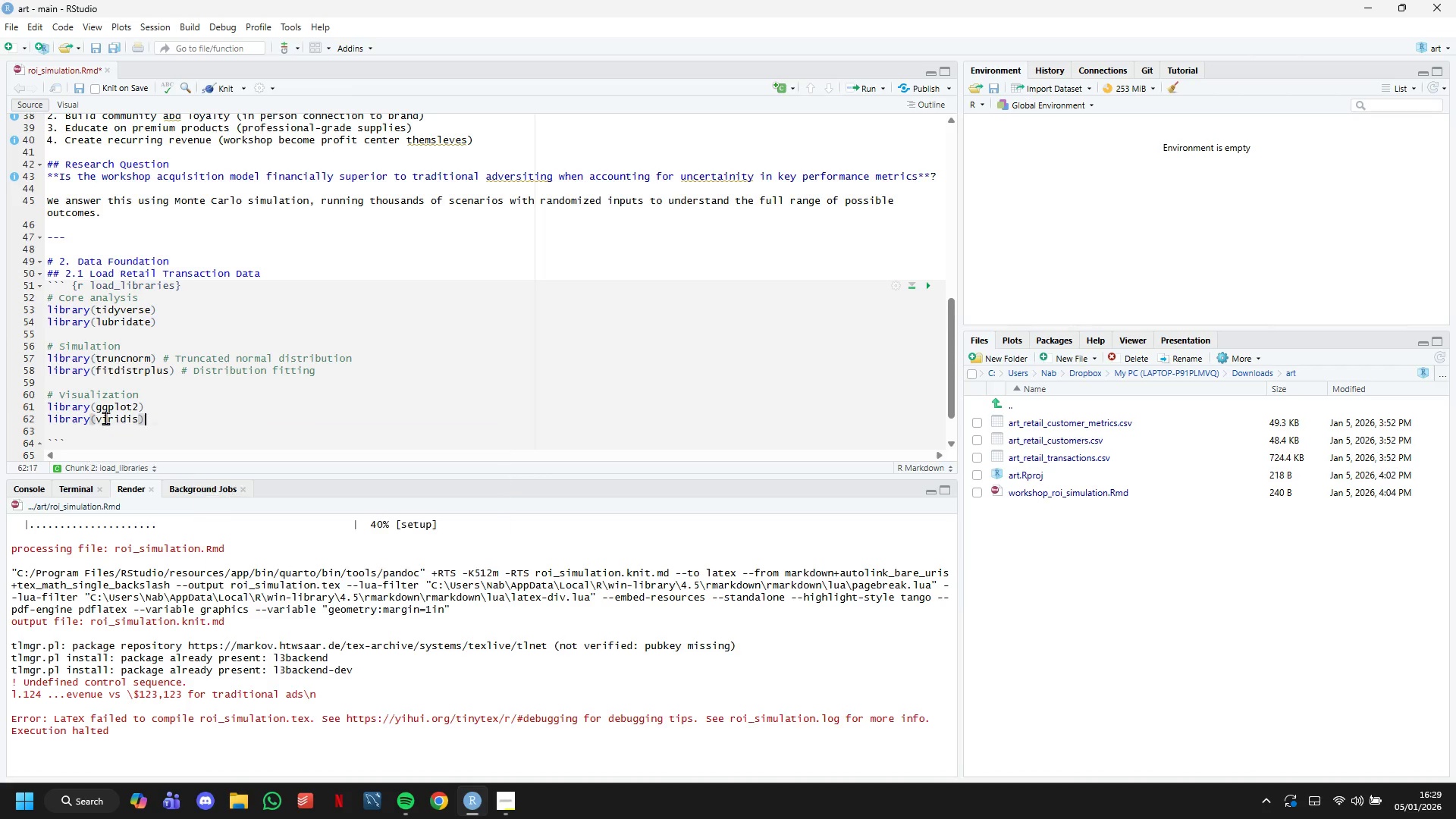 
key(ArrowRight)
 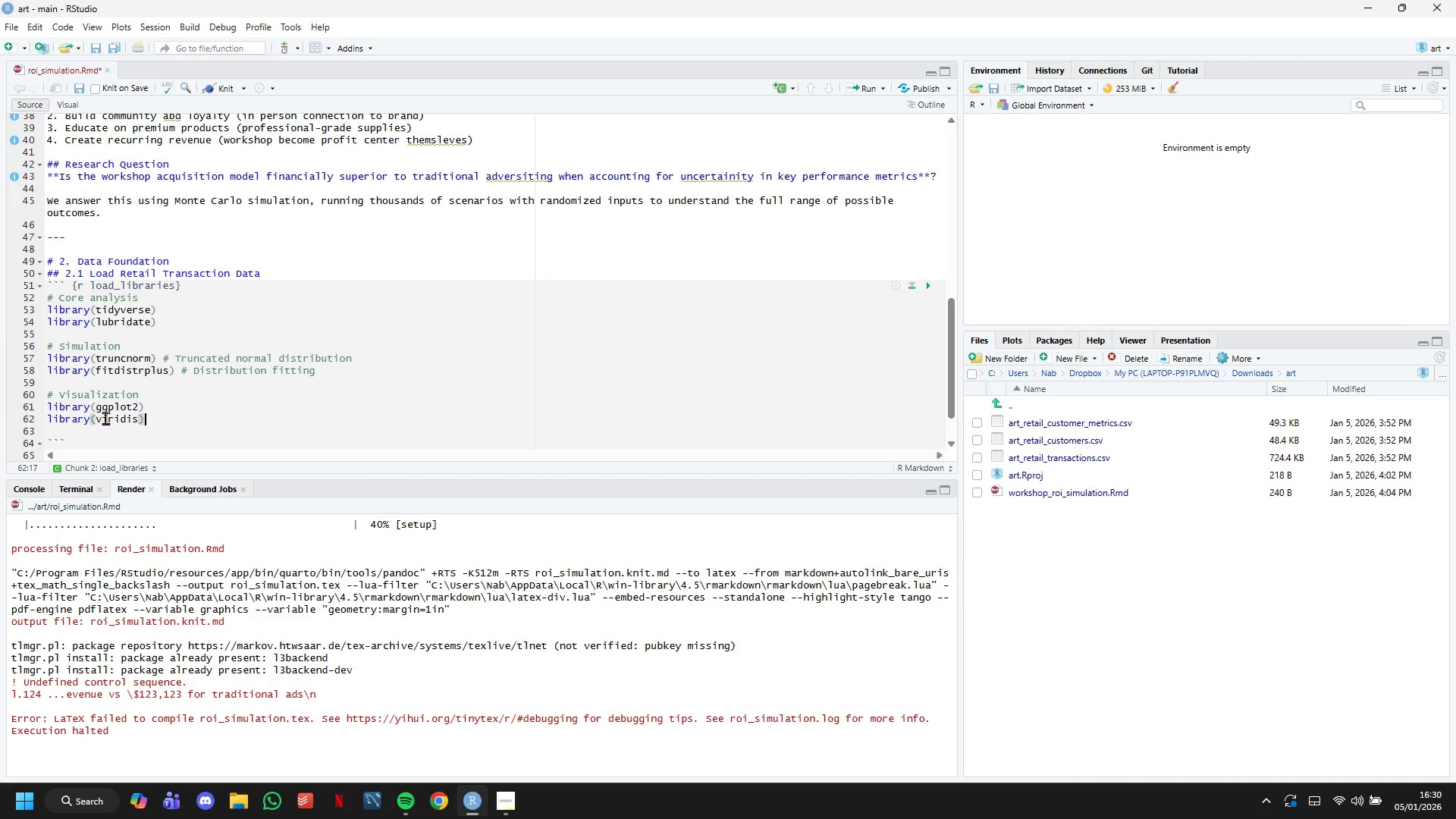 
key(Enter)
 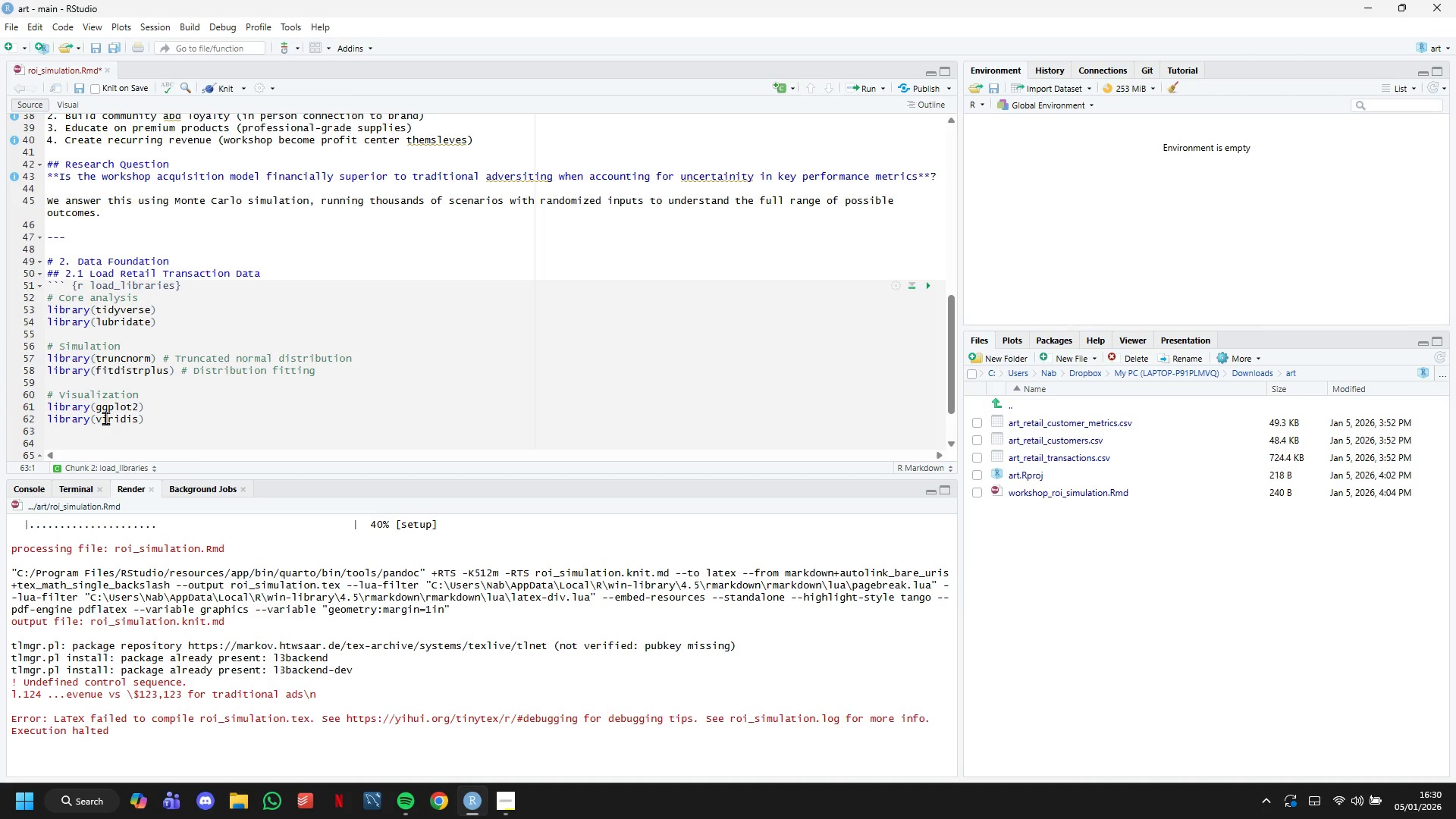 
type(library(patchwork)
 